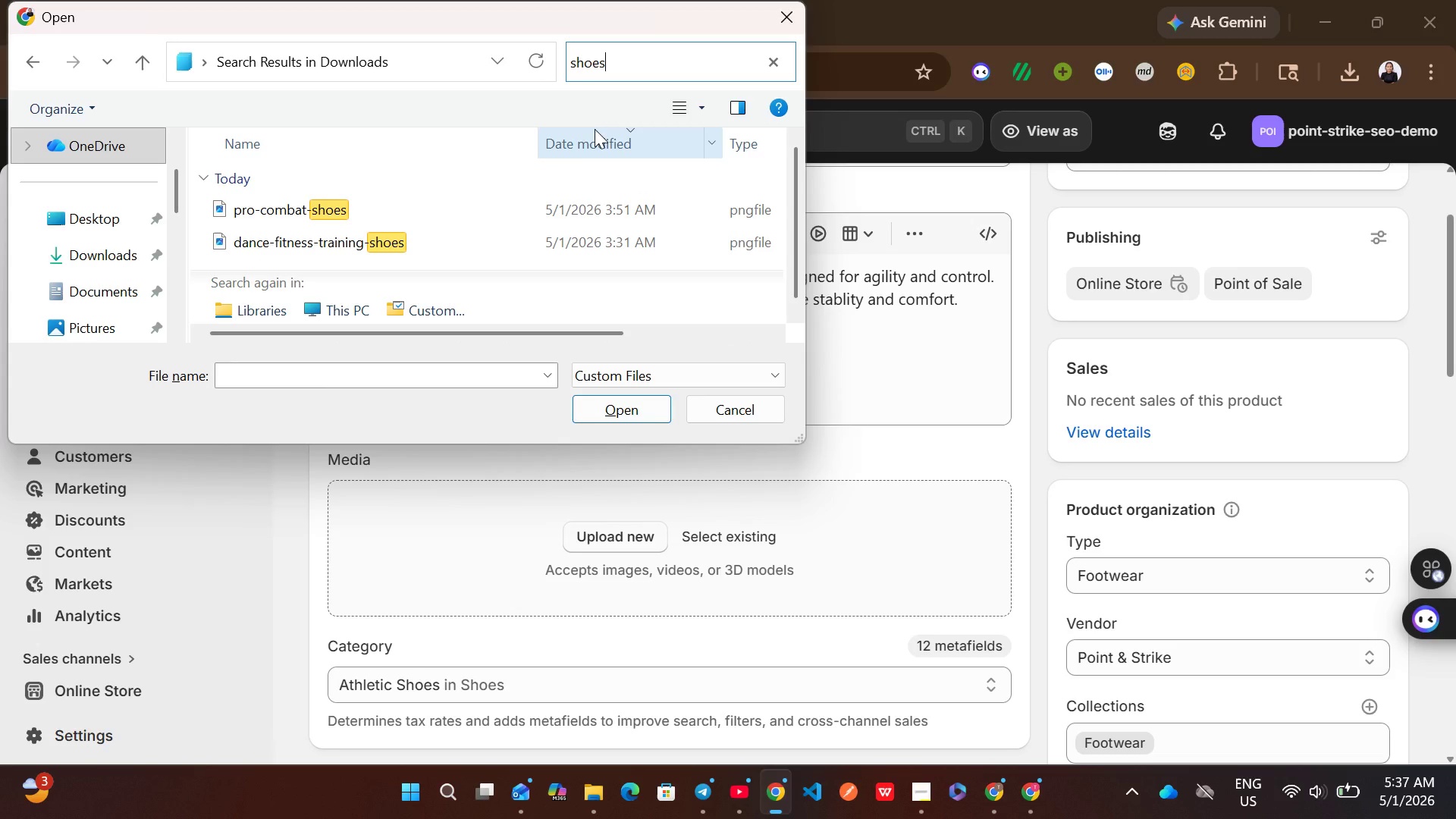 
mouse_move([477, 180])
 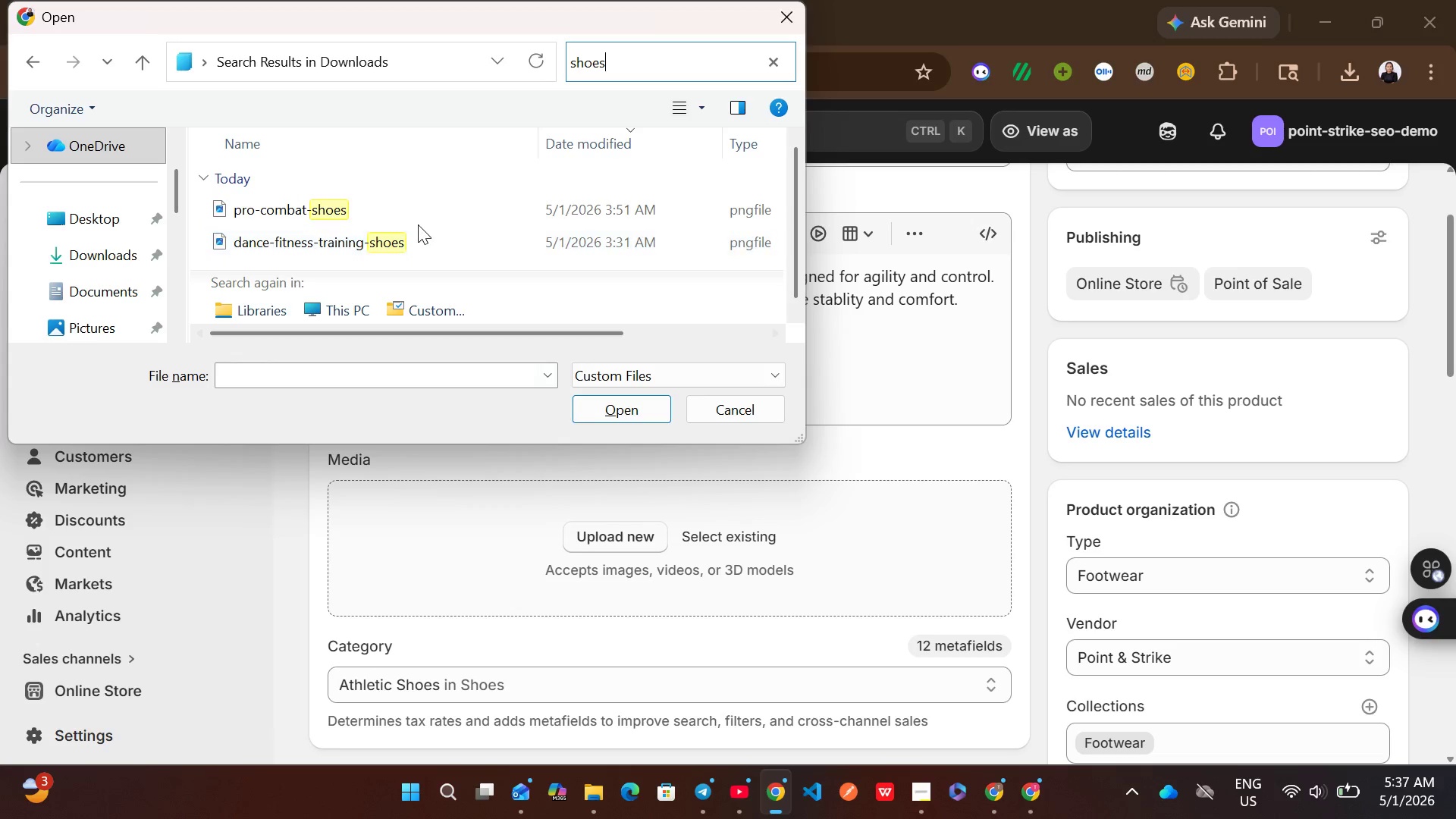 
left_click([339, 202])
 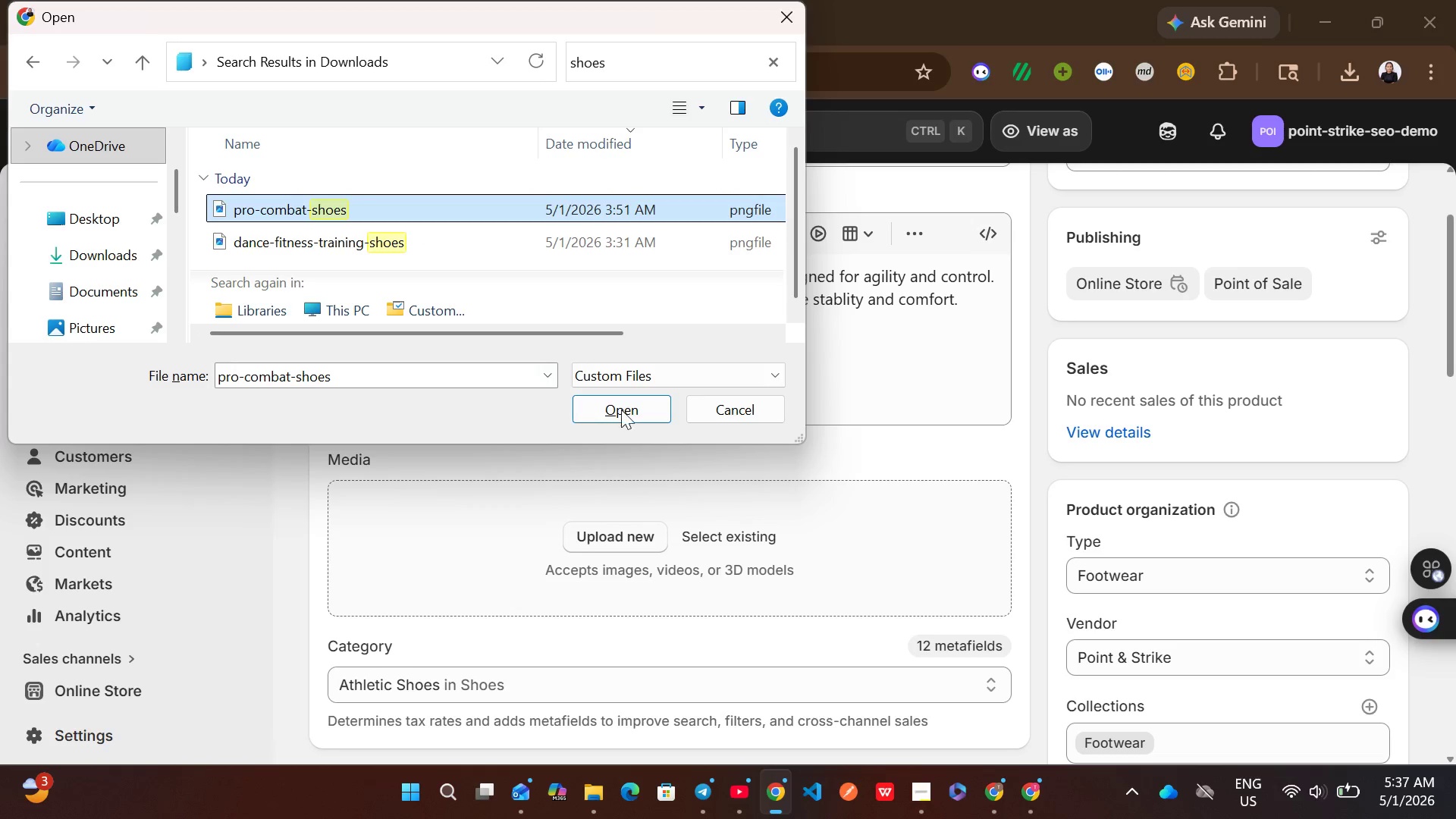 
left_click([621, 405])
 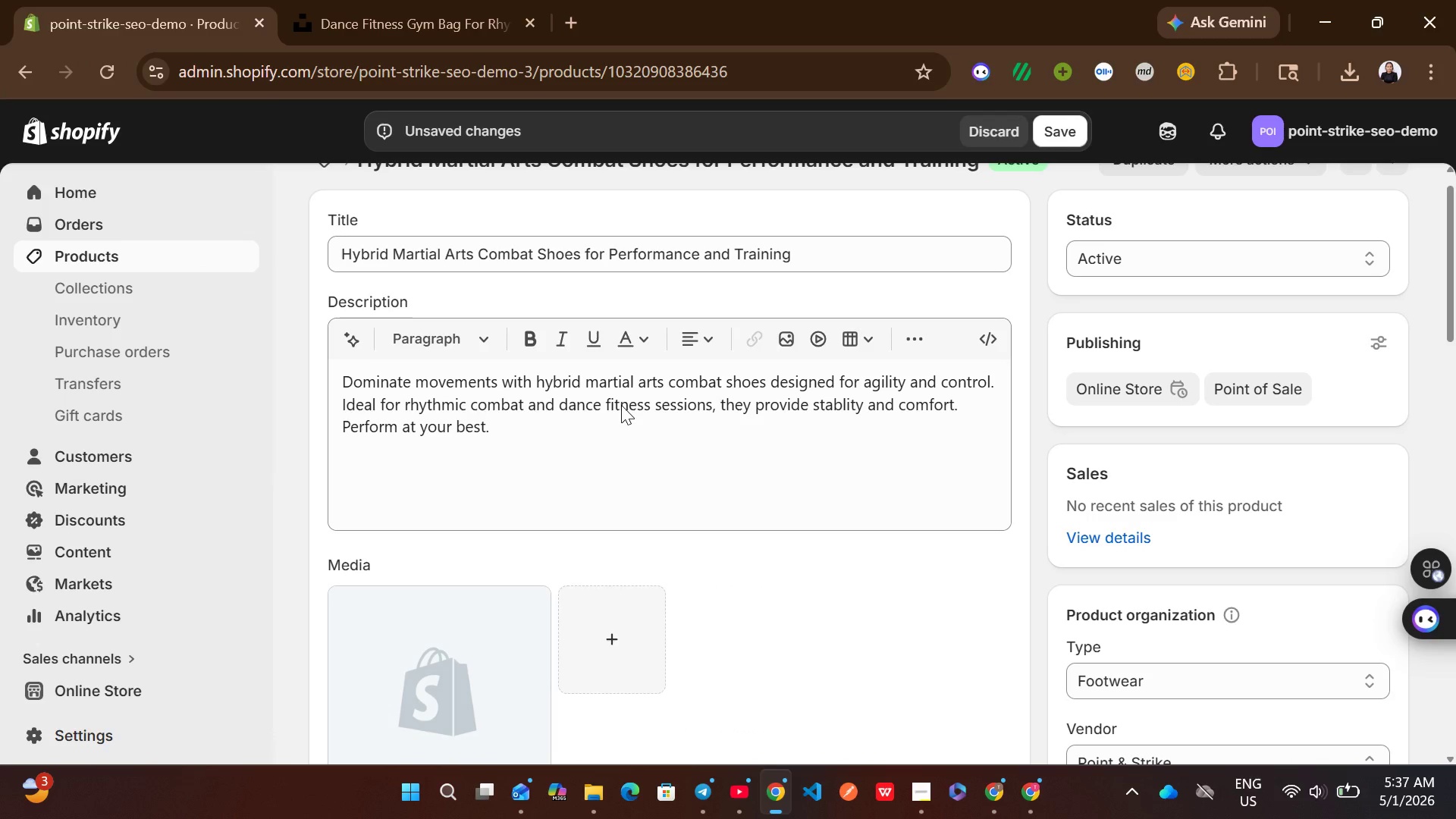 
wait(7.99)
 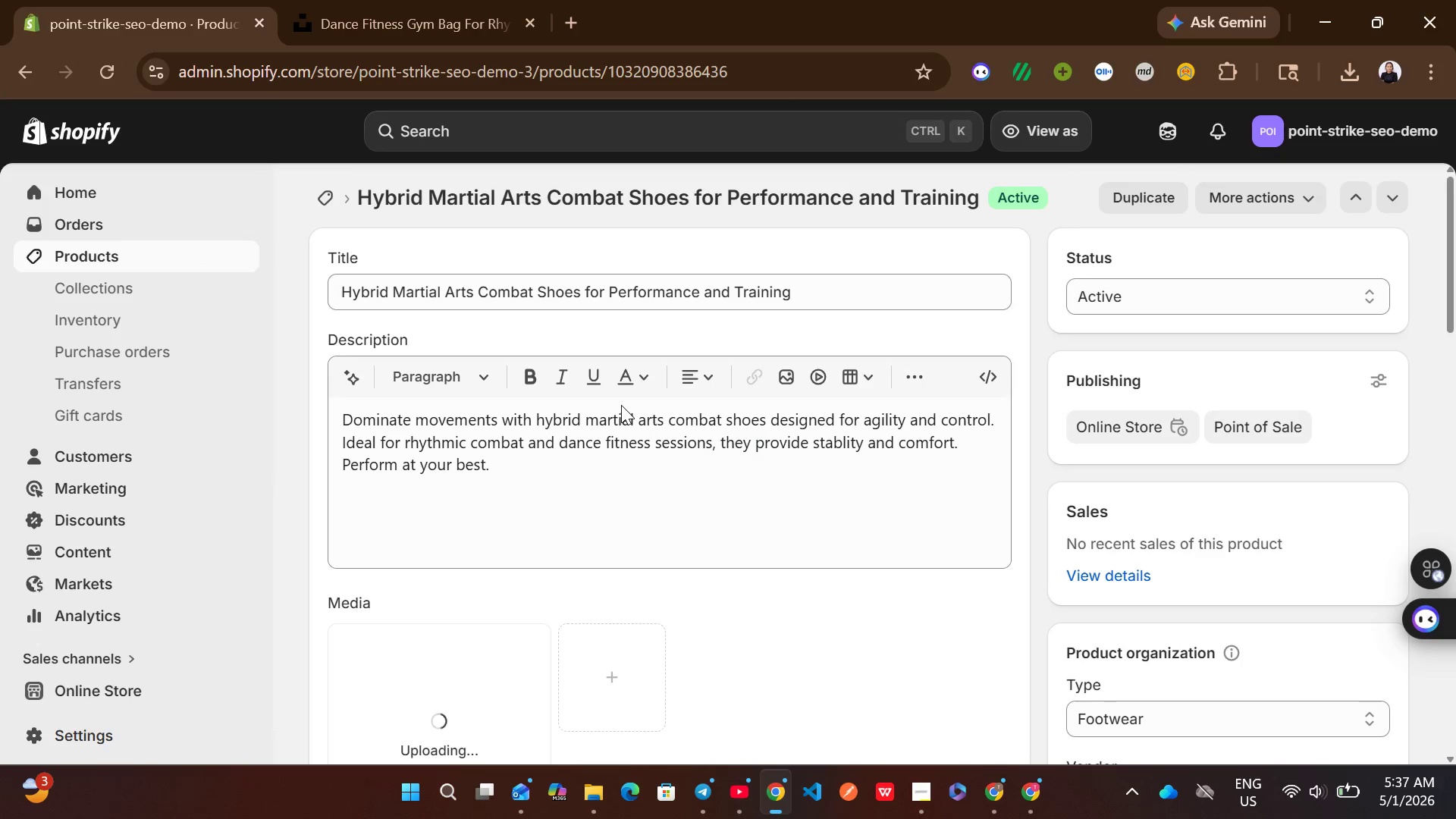 
left_click([441, 664])
 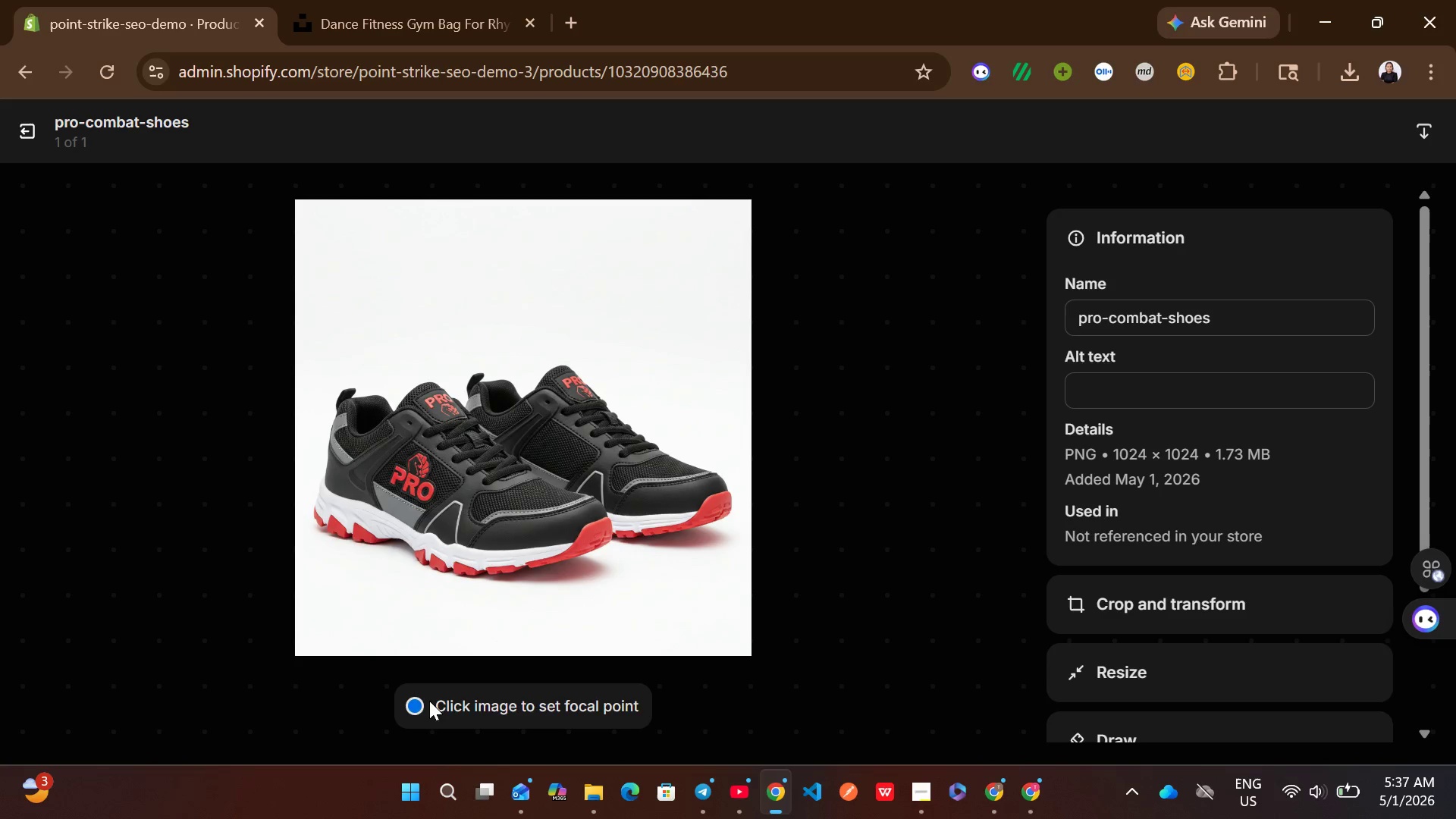 
wait(7.39)
 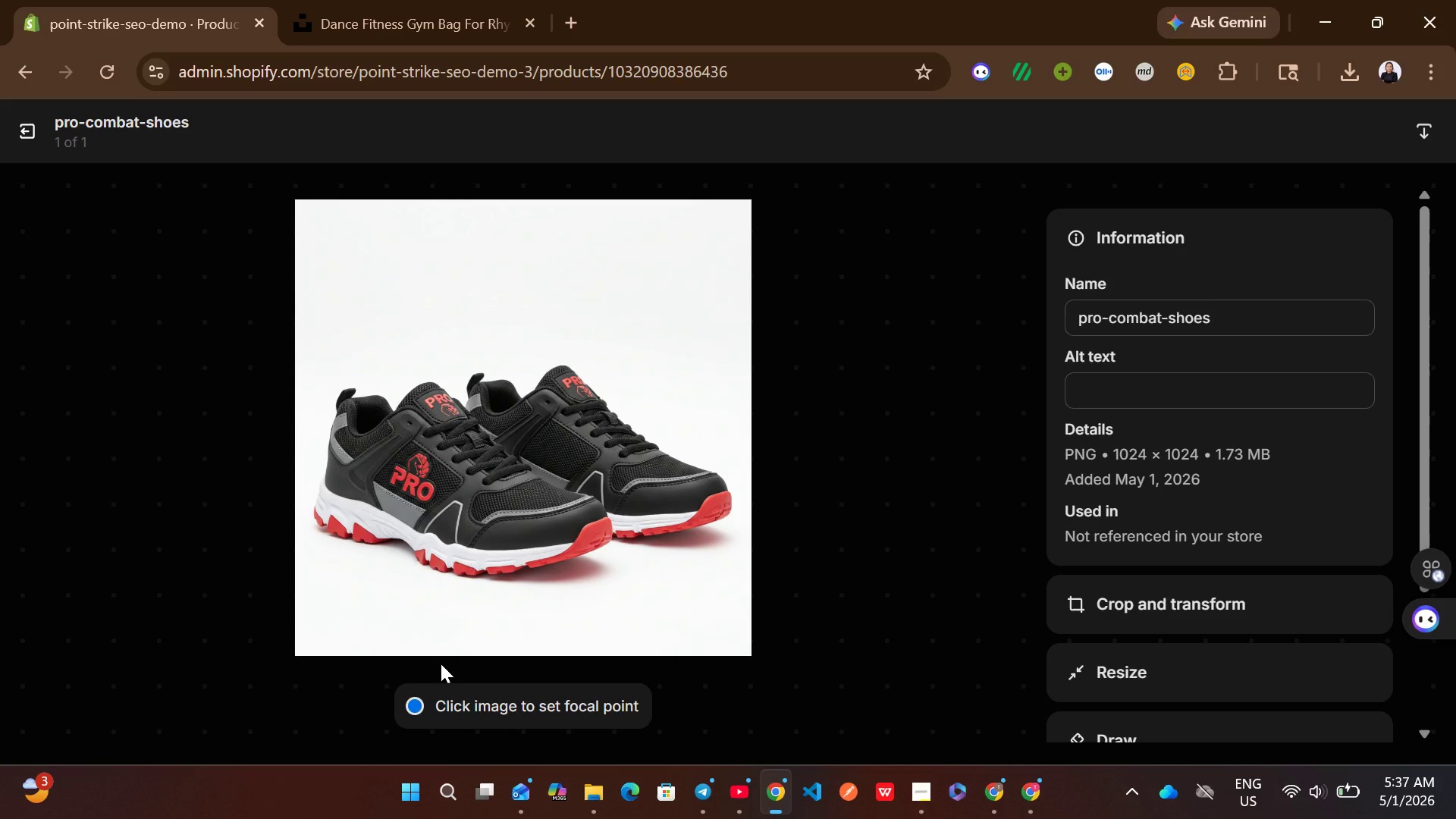 
left_click([1118, 390])
 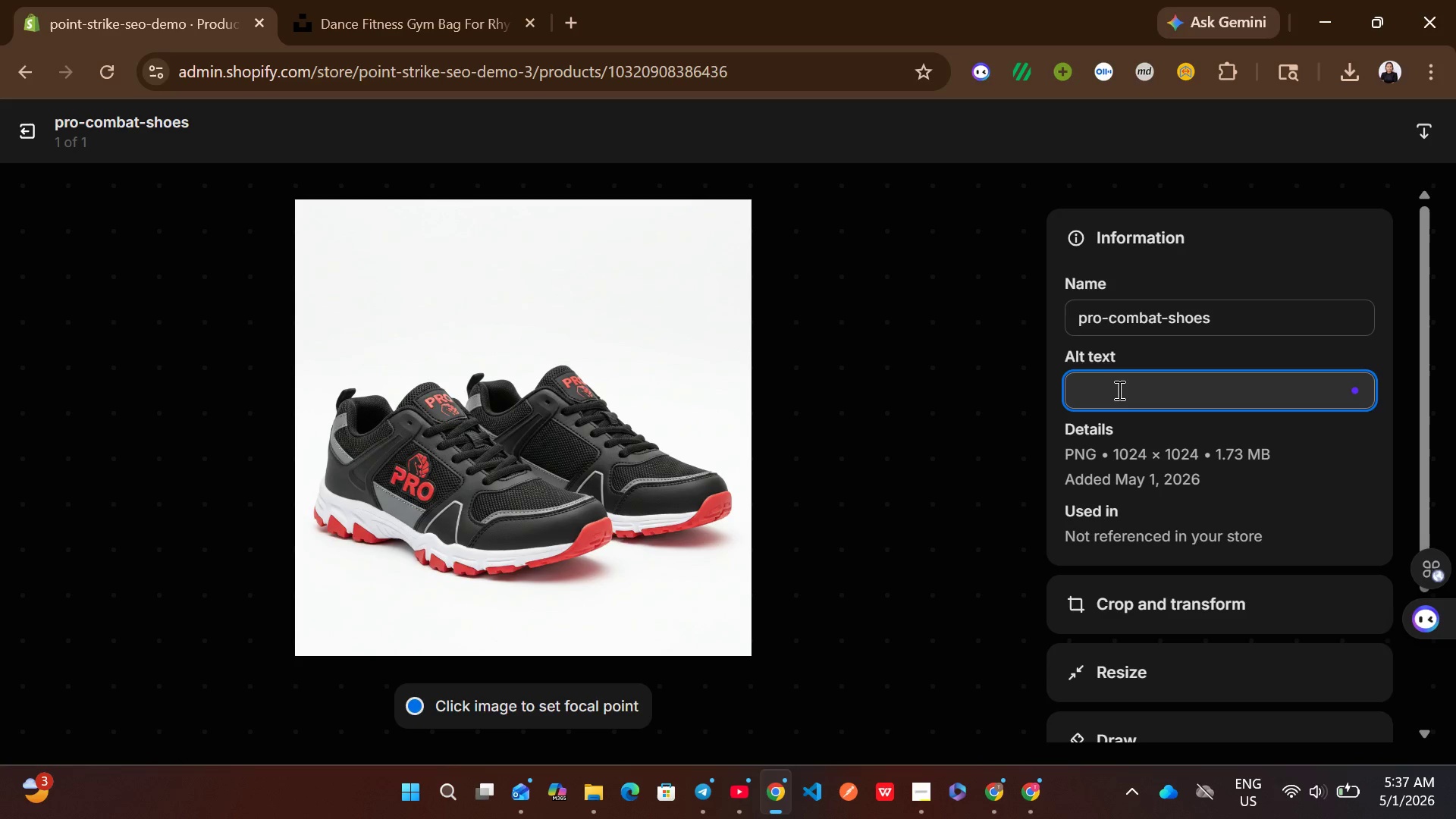 
type(combt)
 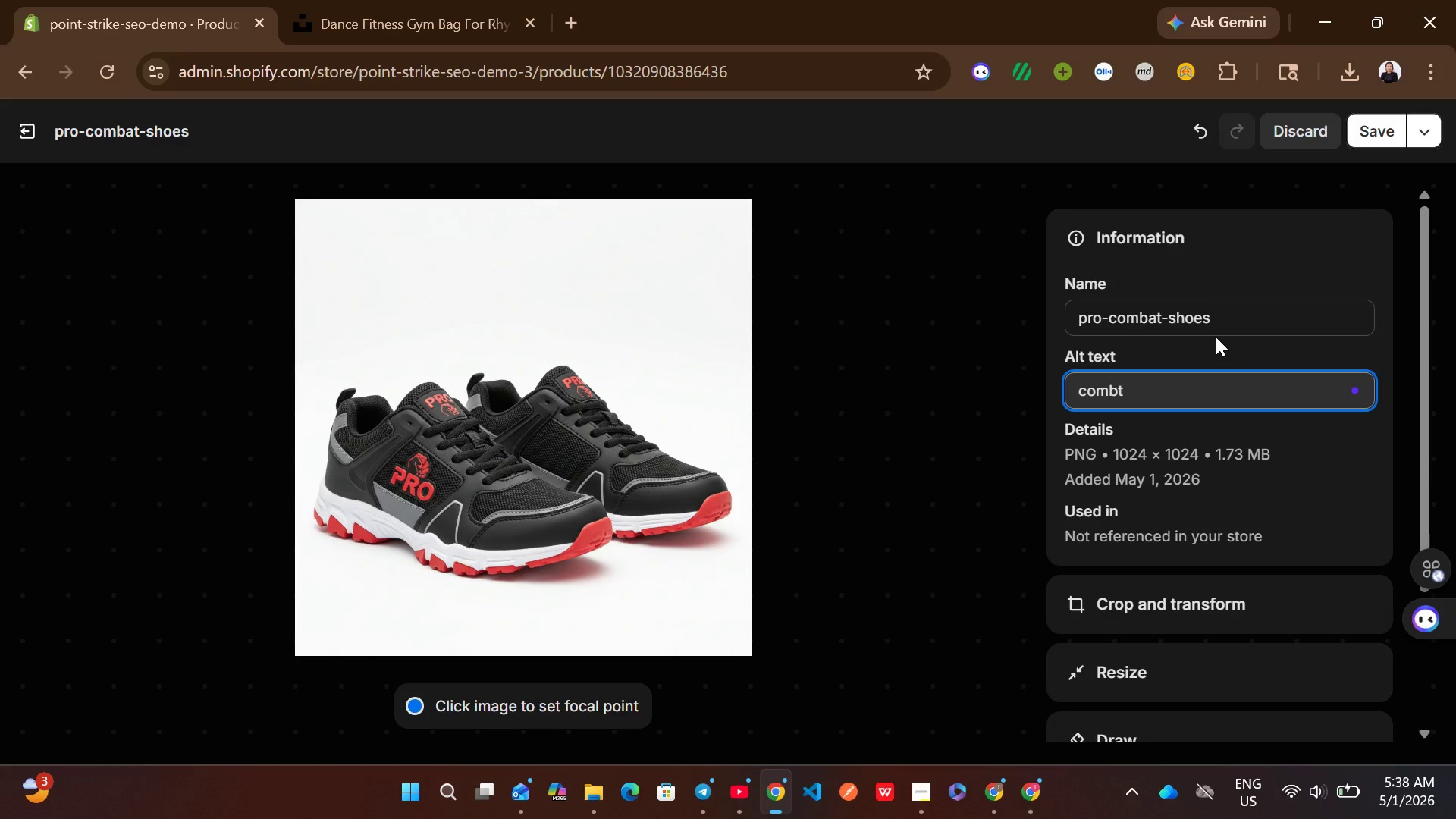 
key(Backspace)
type(at shoes ro )
key(Backspace)
key(Backspace)
key(Backspace)
type(or hybrid martial arts training)
 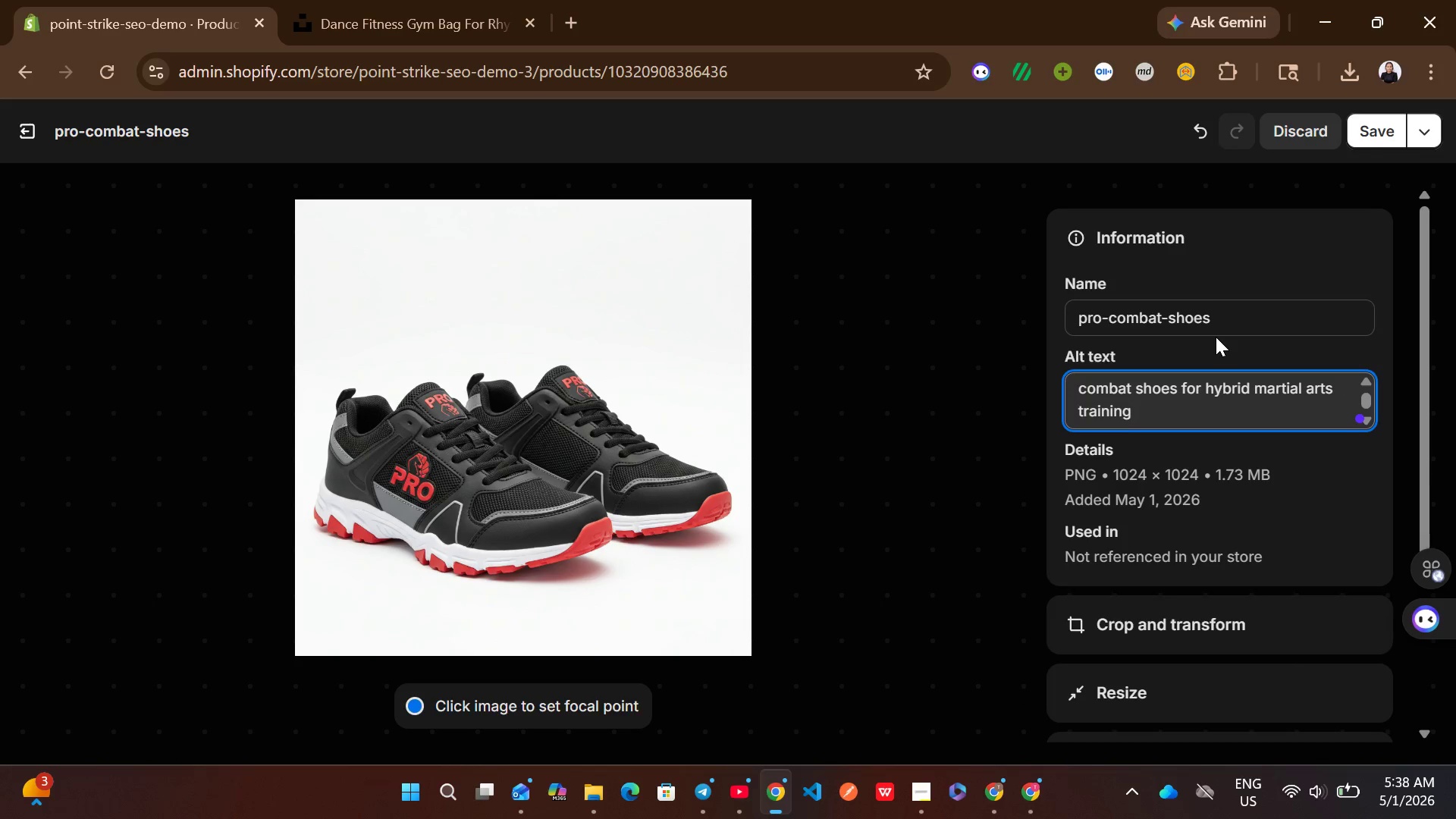 
hold_key(key=F, duration=0.34)
 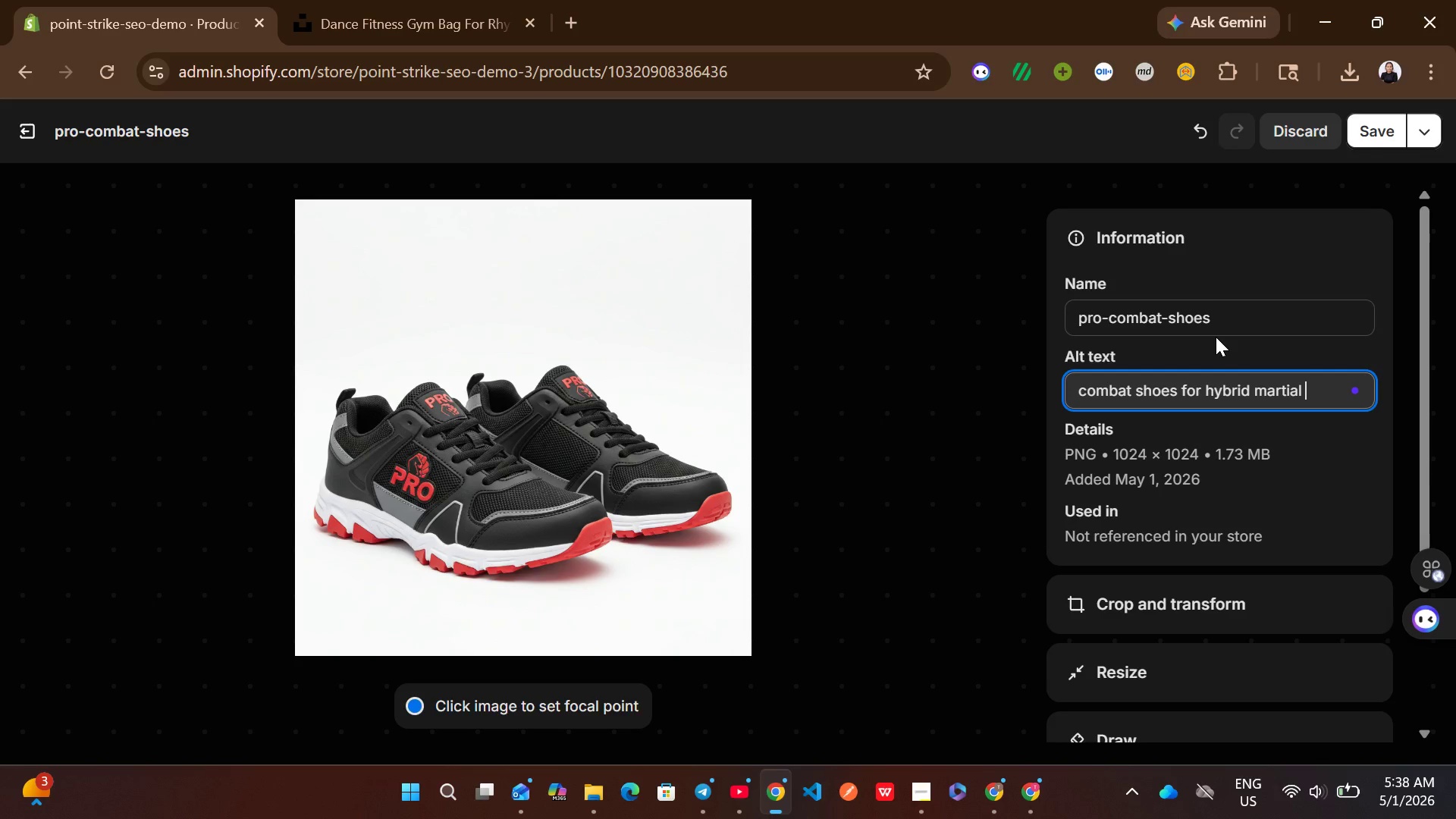 
left_click([1371, 122])
 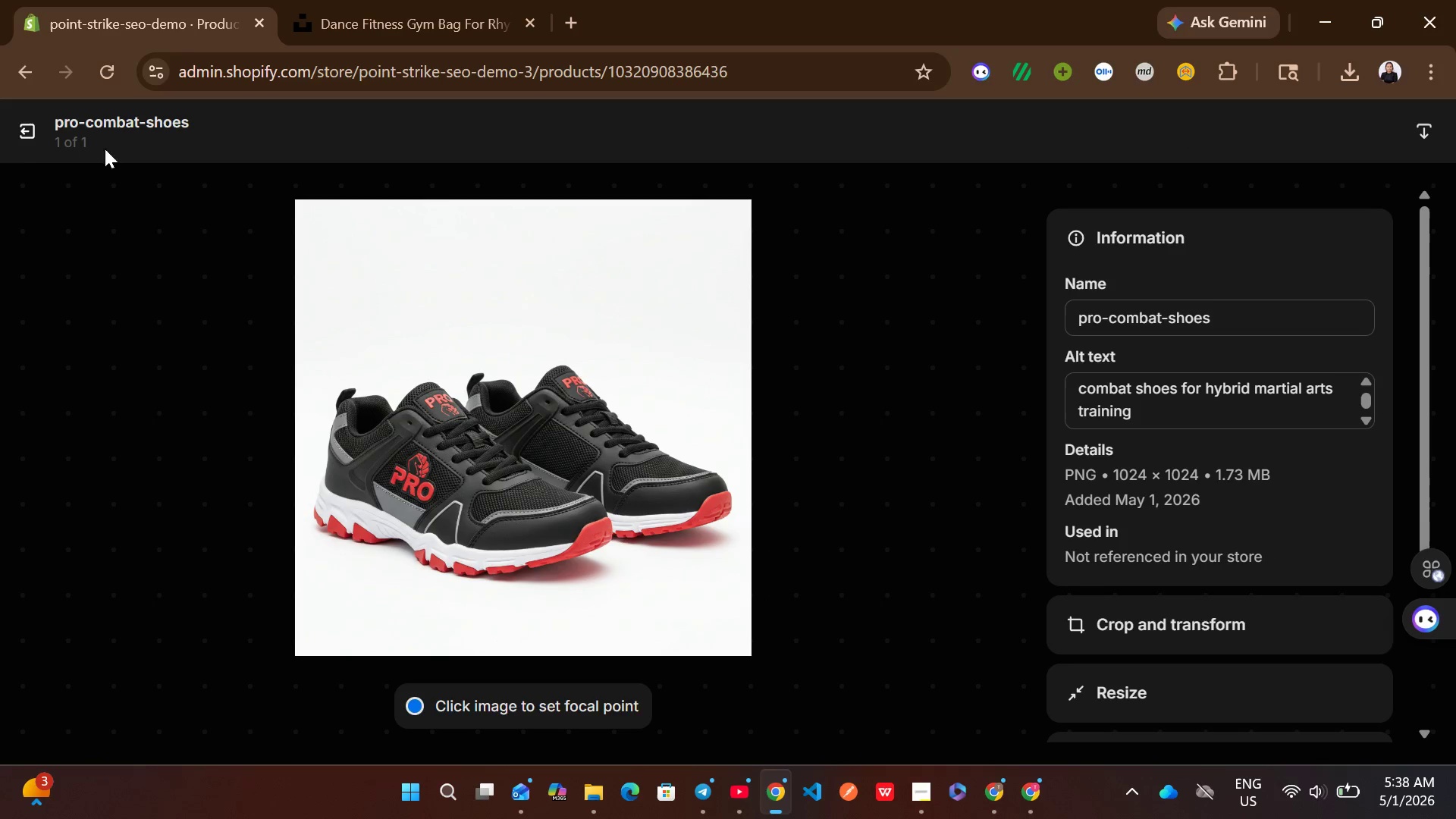 
left_click([30, 127])
 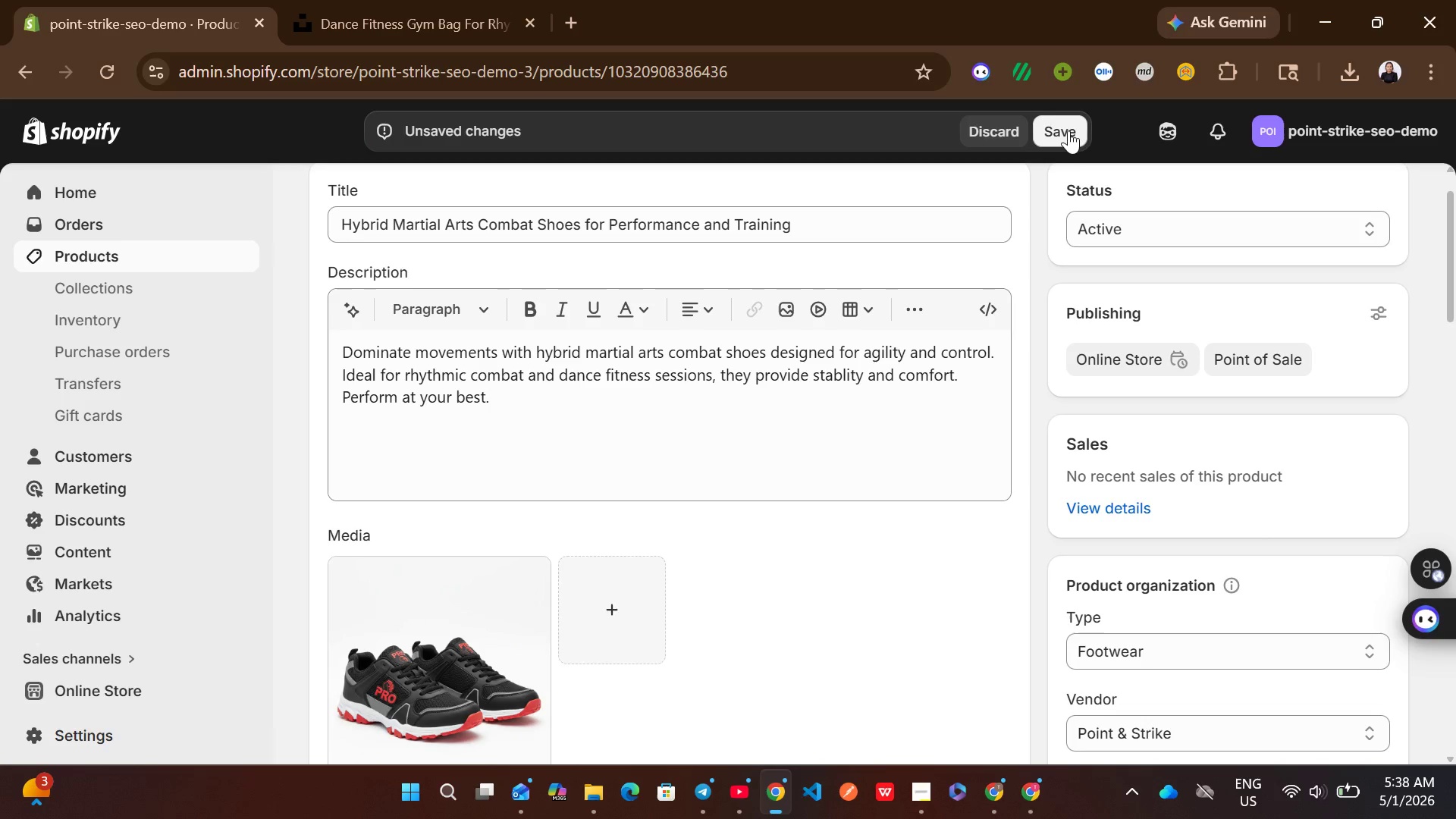 
left_click([1065, 141])
 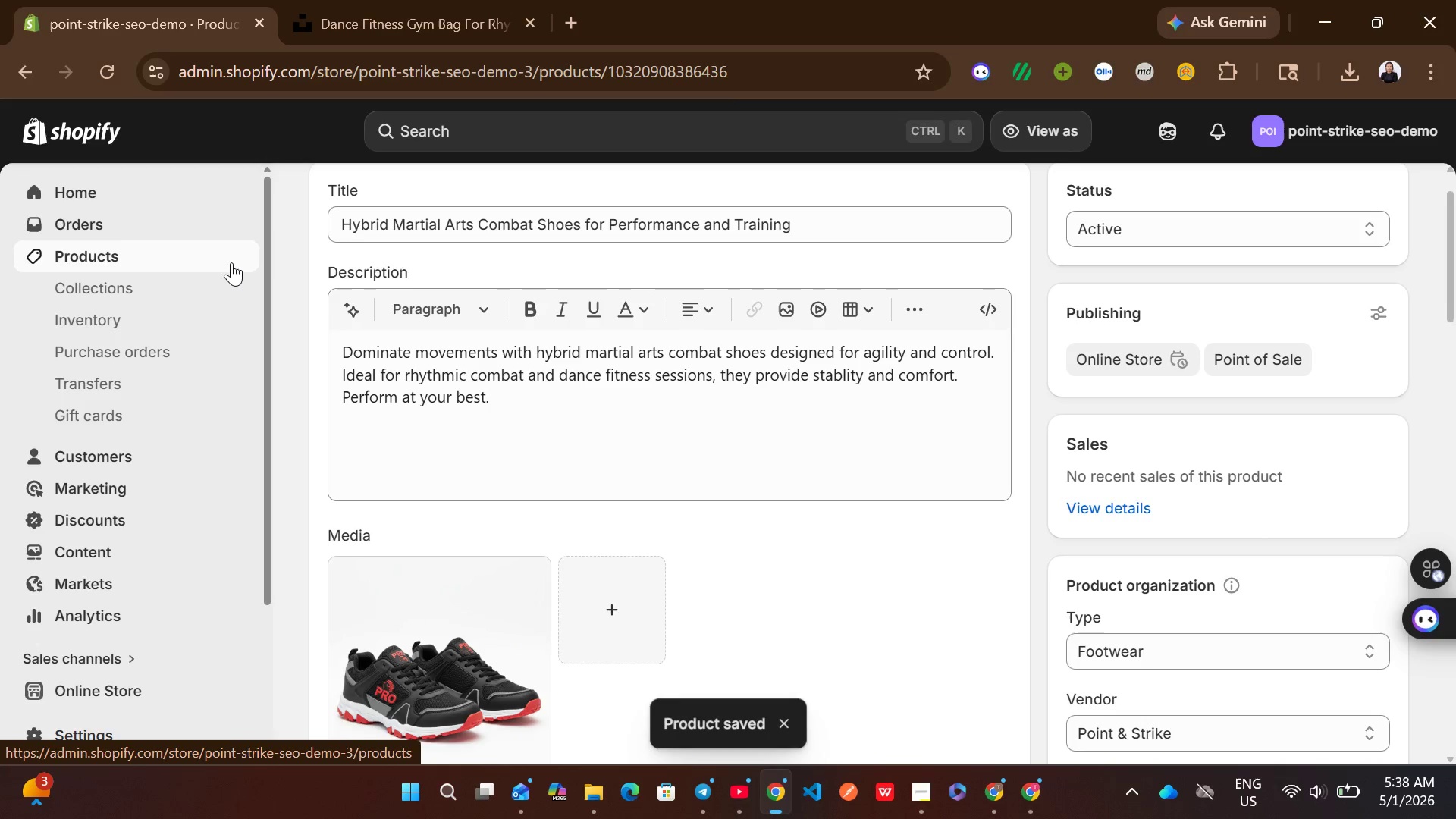 
left_click([231, 262])
 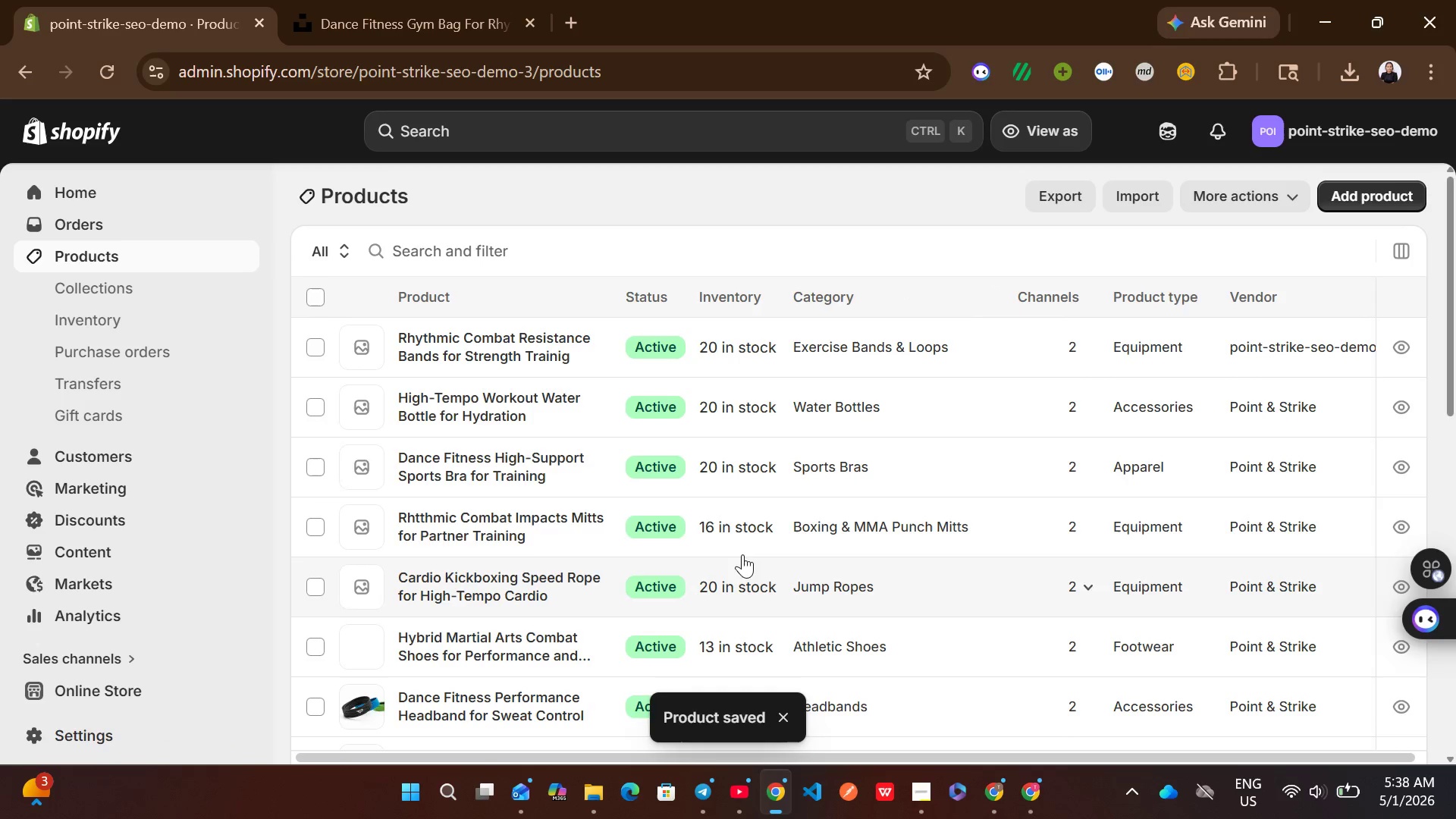 
left_click([824, 591])
 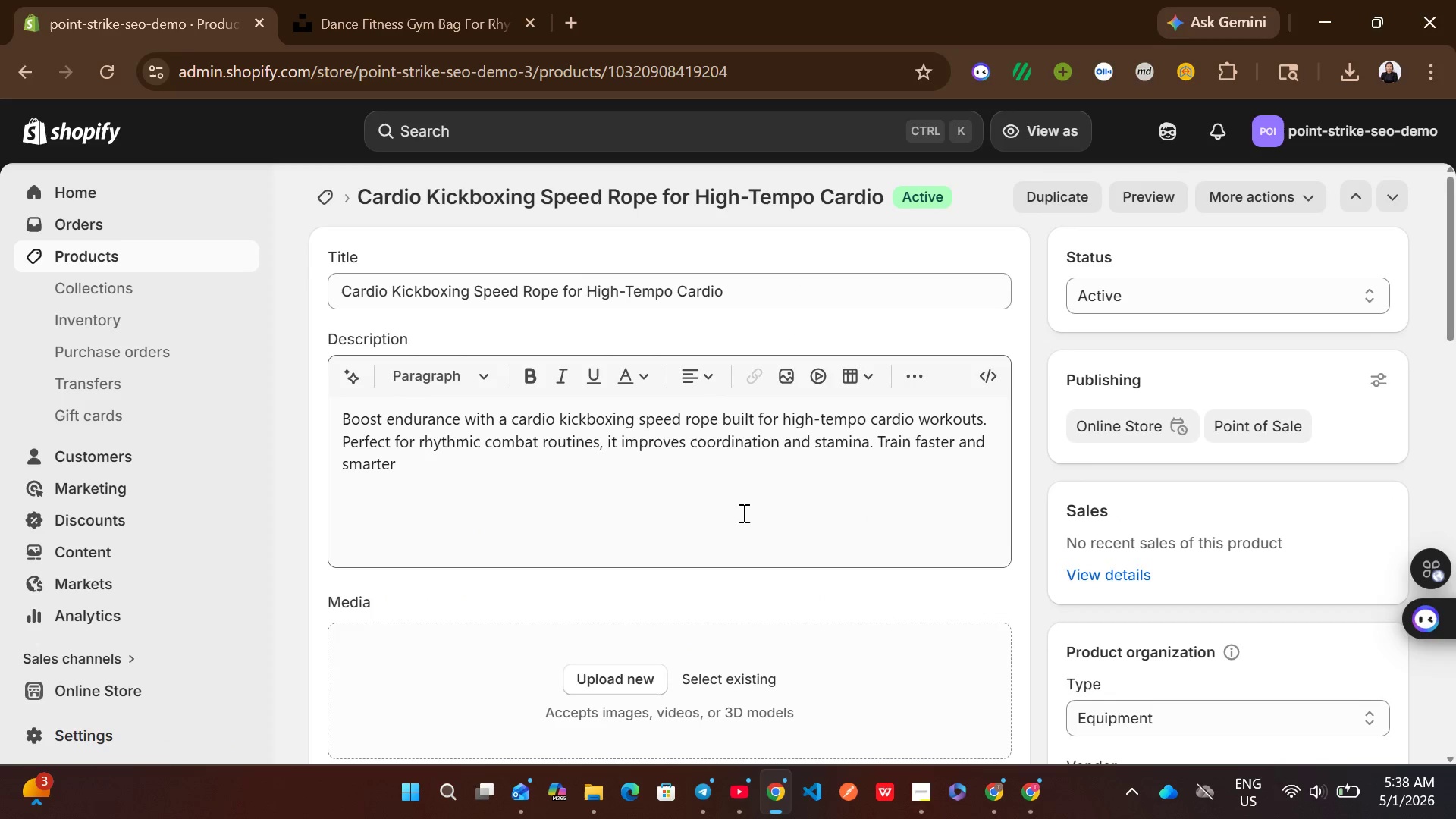 
wait(5.16)
 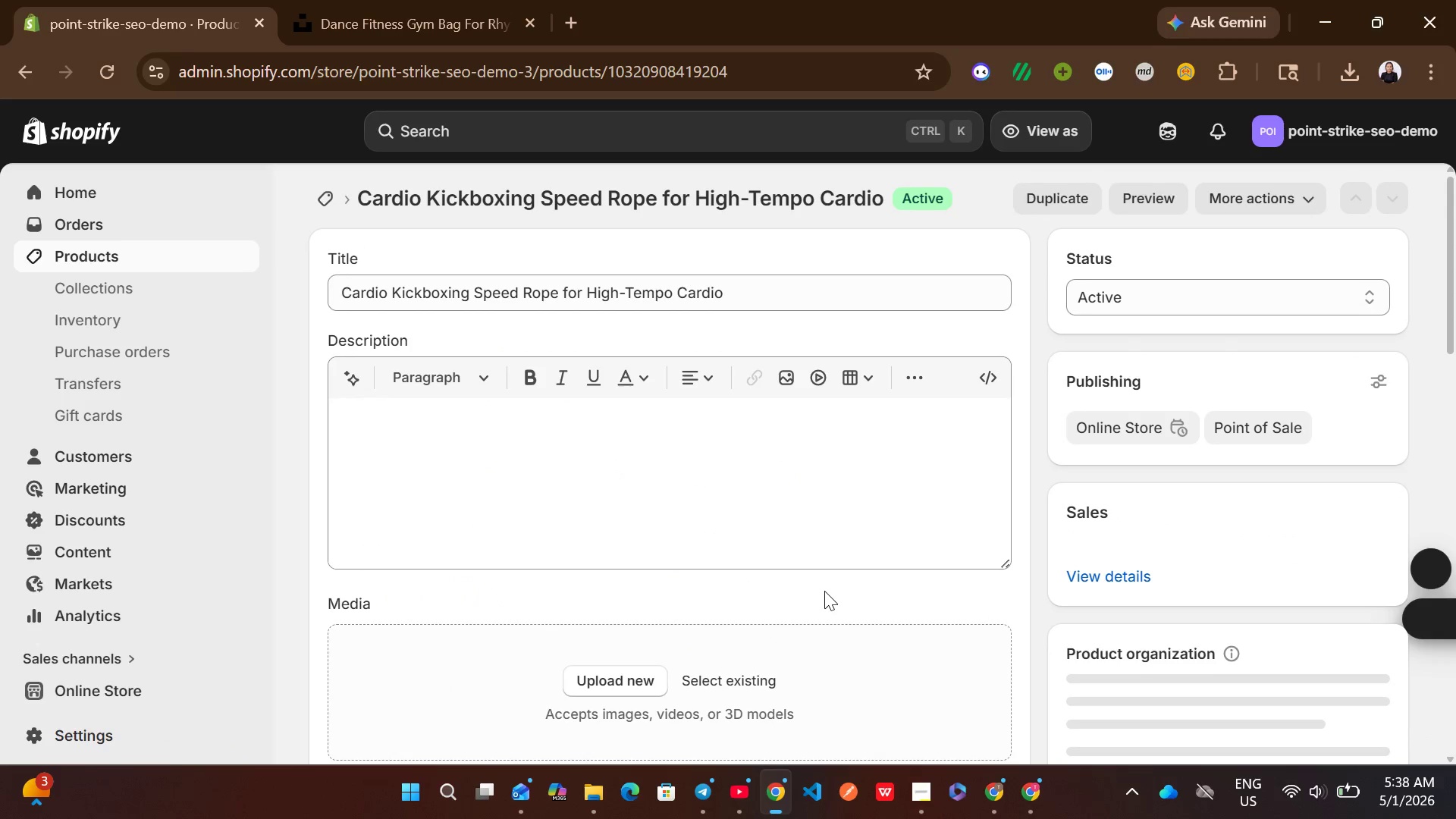 
left_click([617, 671])
 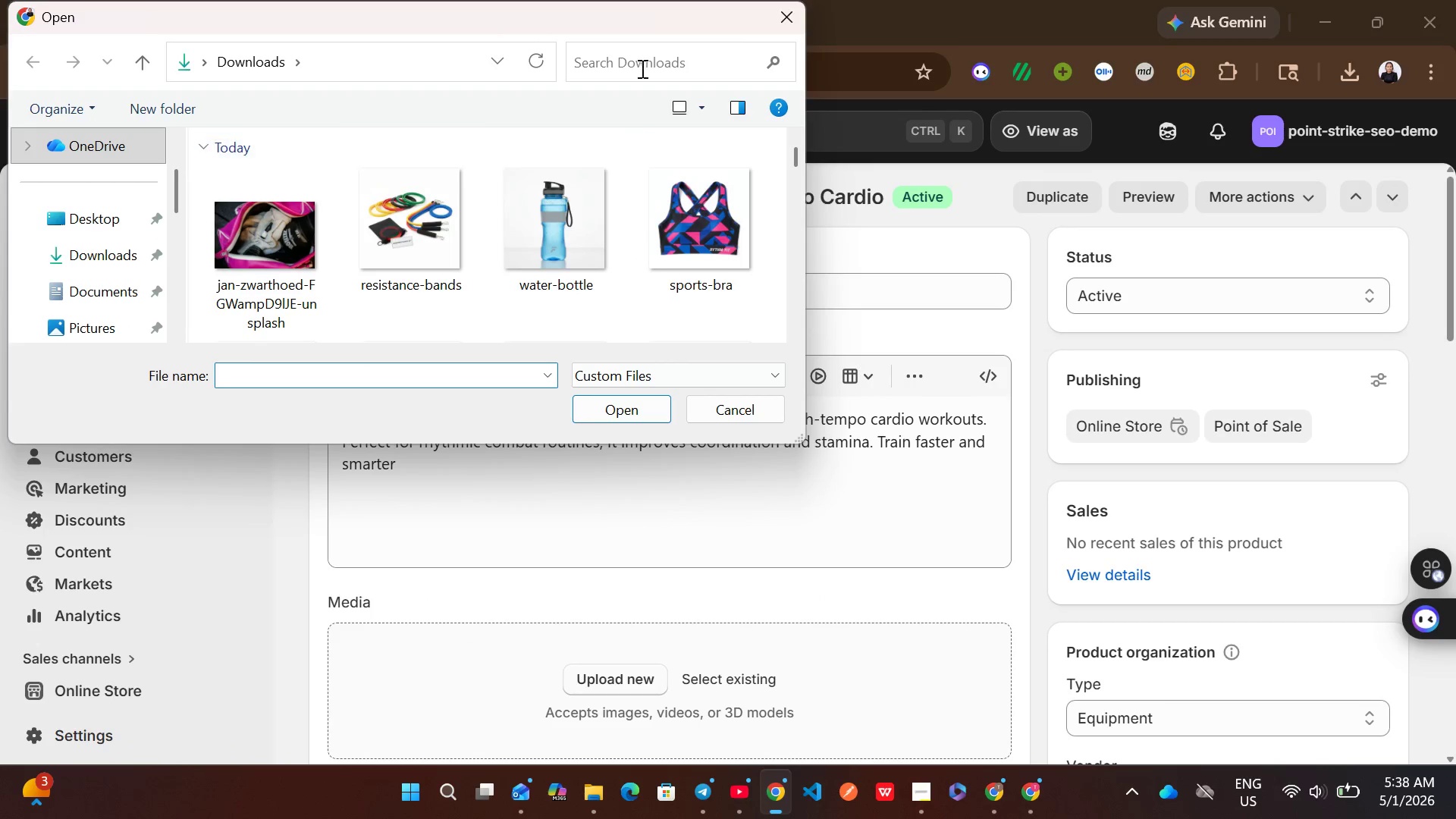 
left_click([637, 61])
 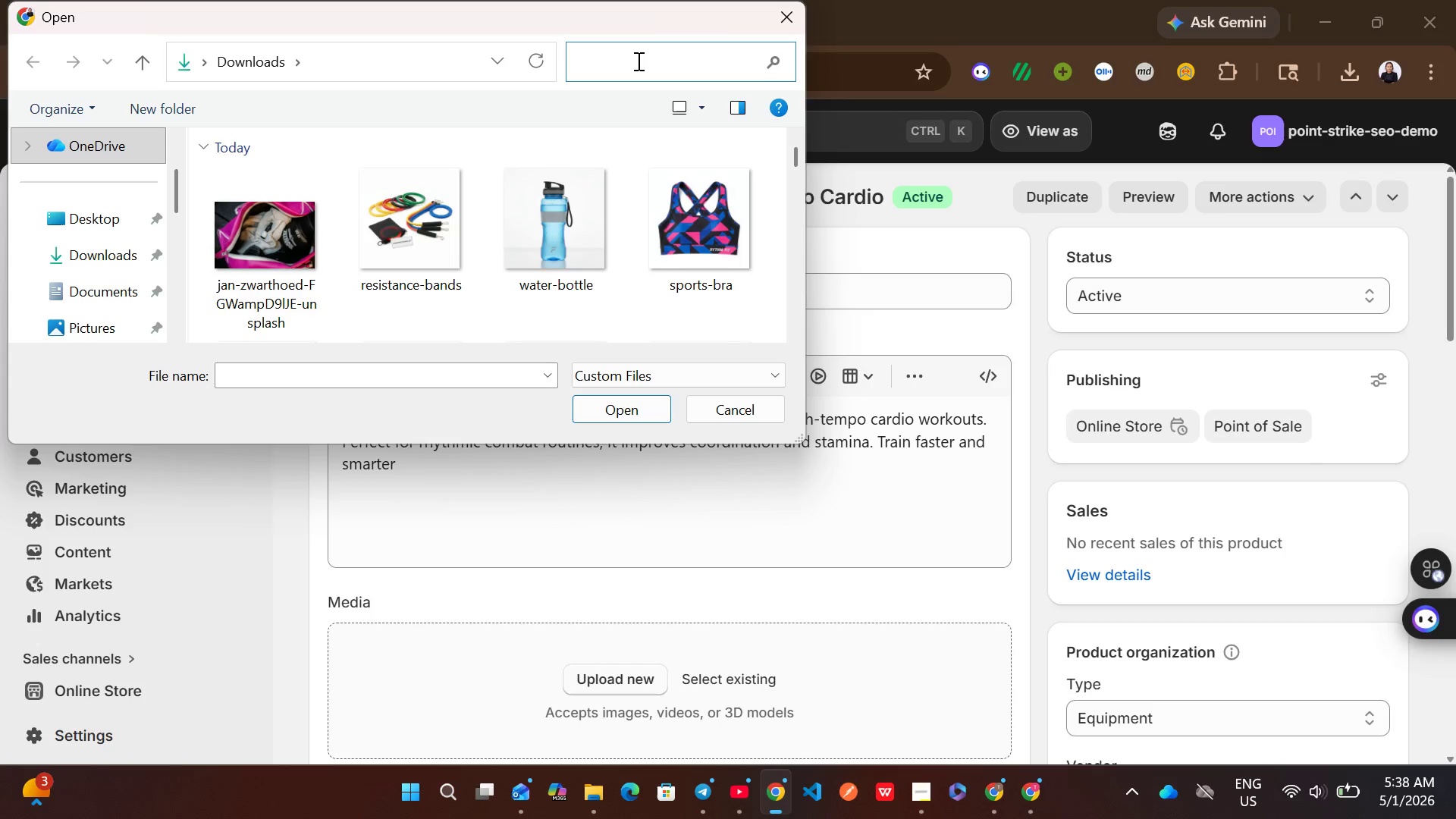 
type(rop)
 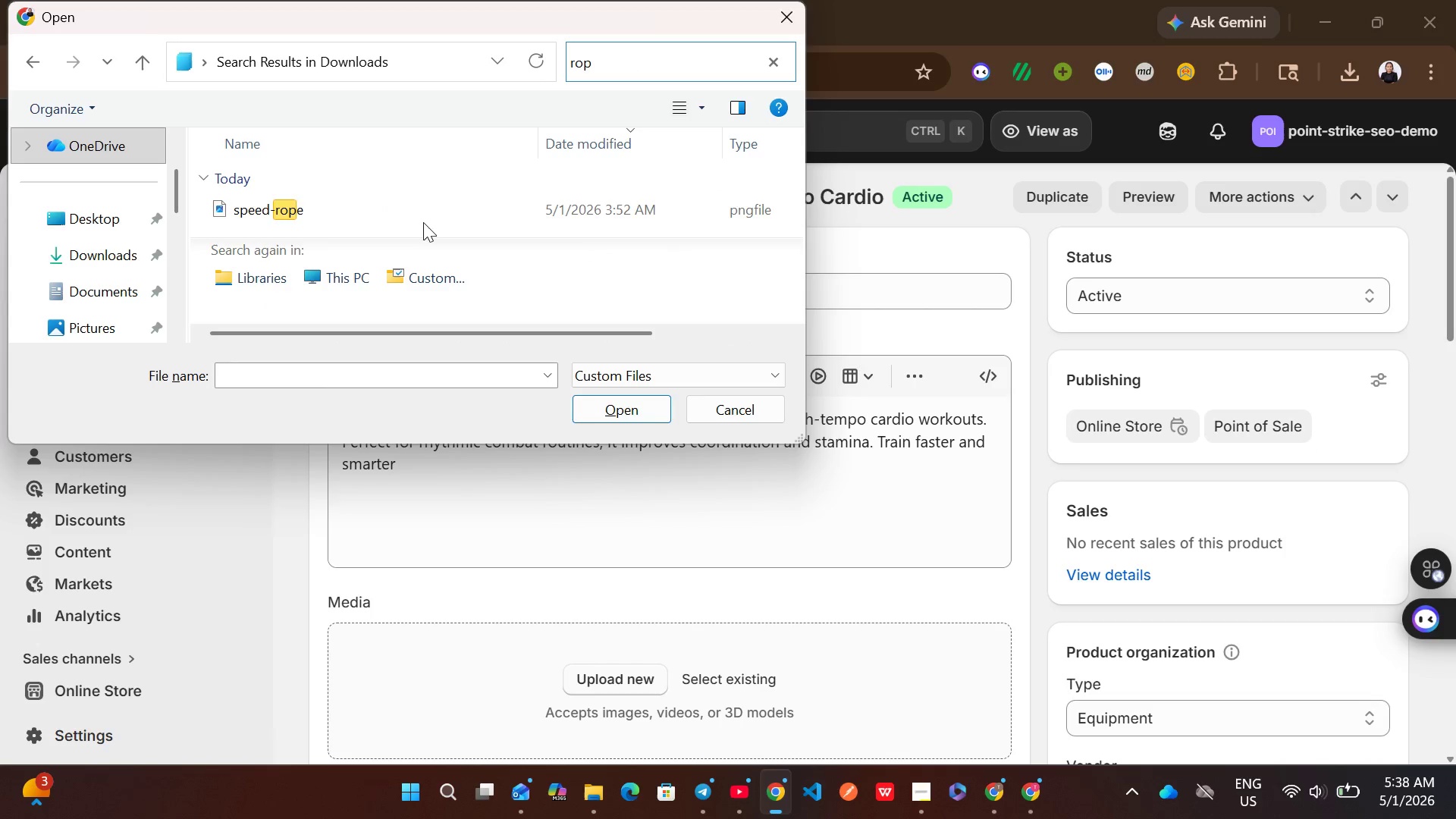 
left_click([402, 211])
 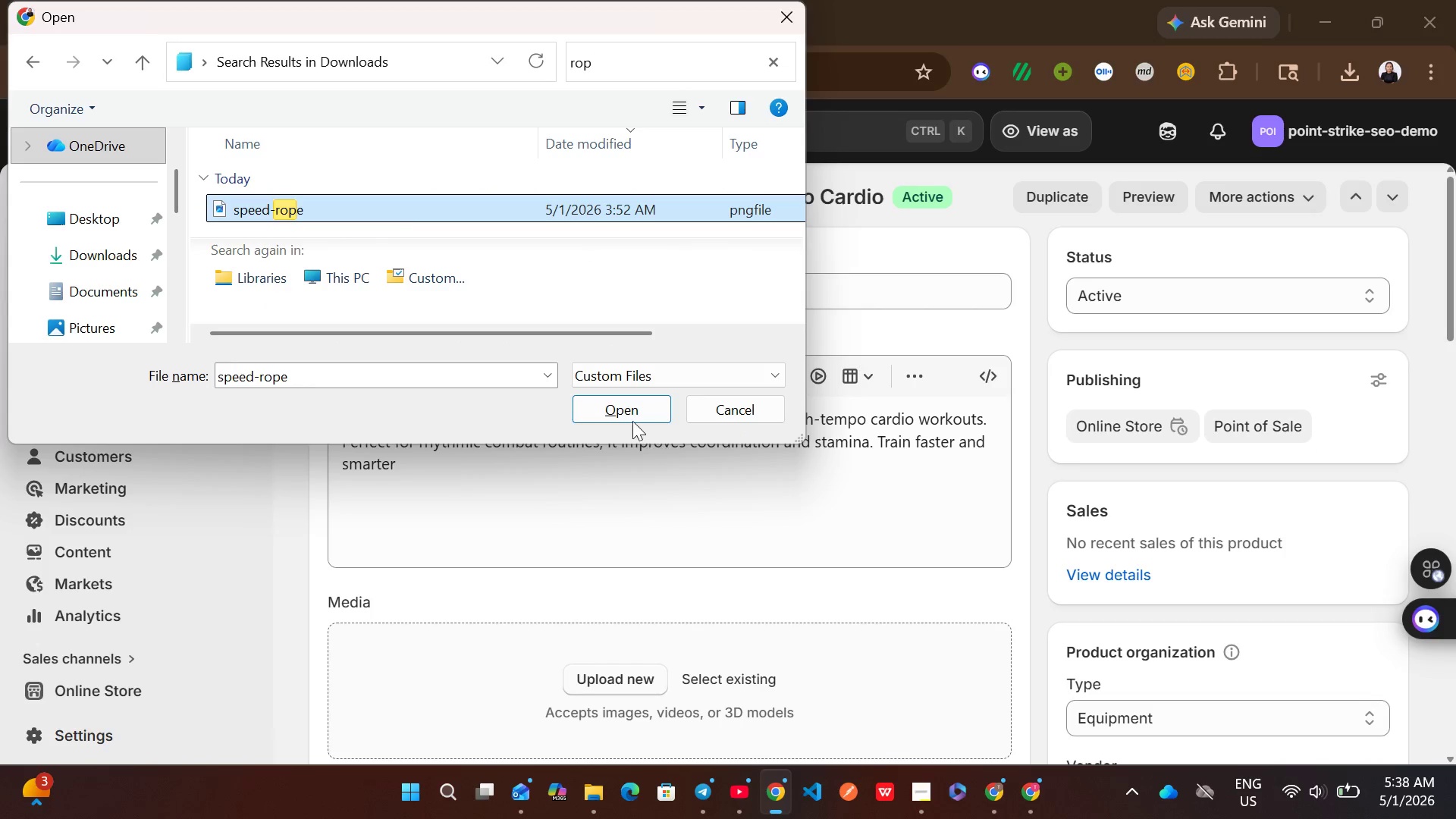 
left_click([626, 415])
 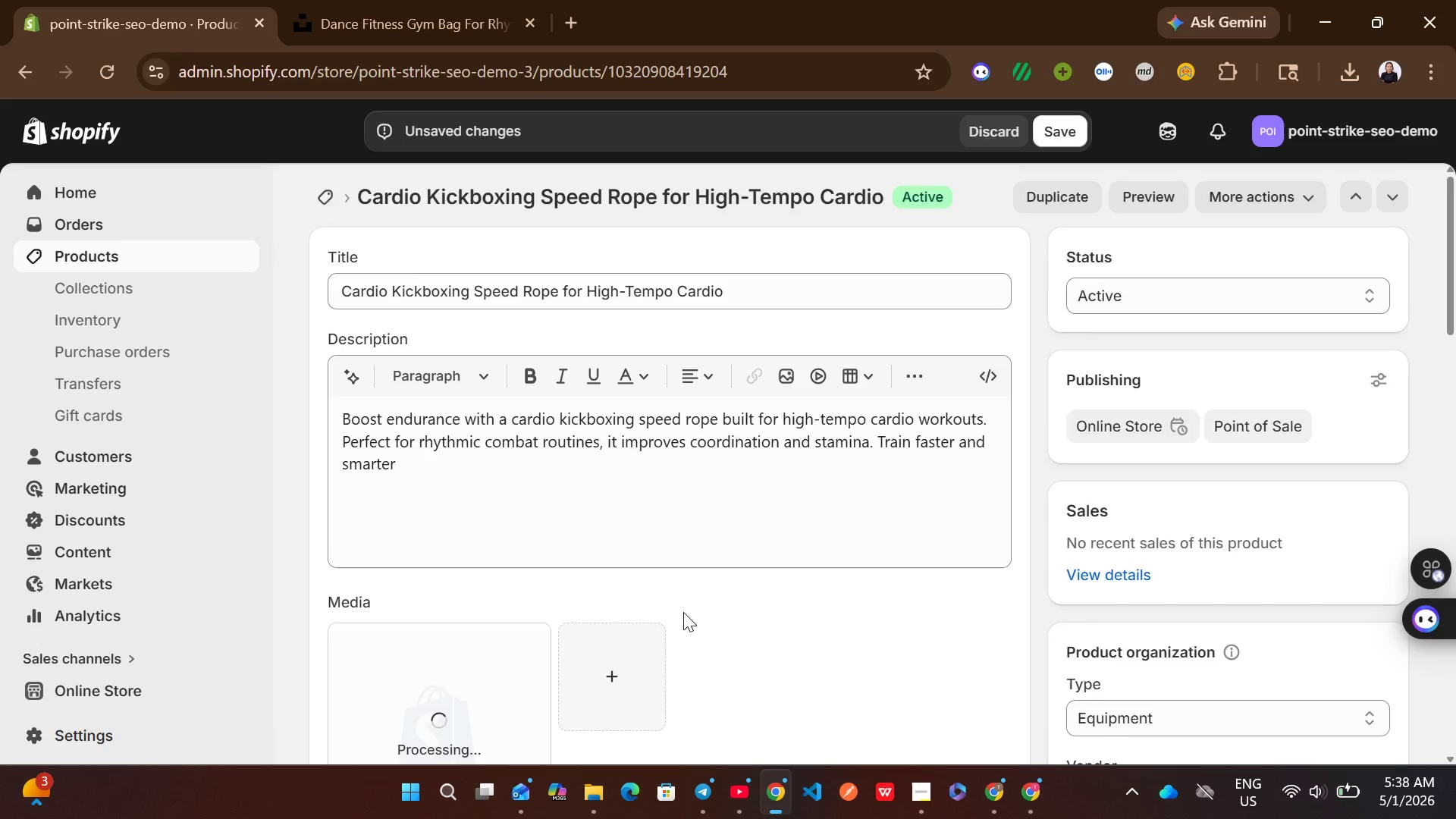 
wait(6.95)
 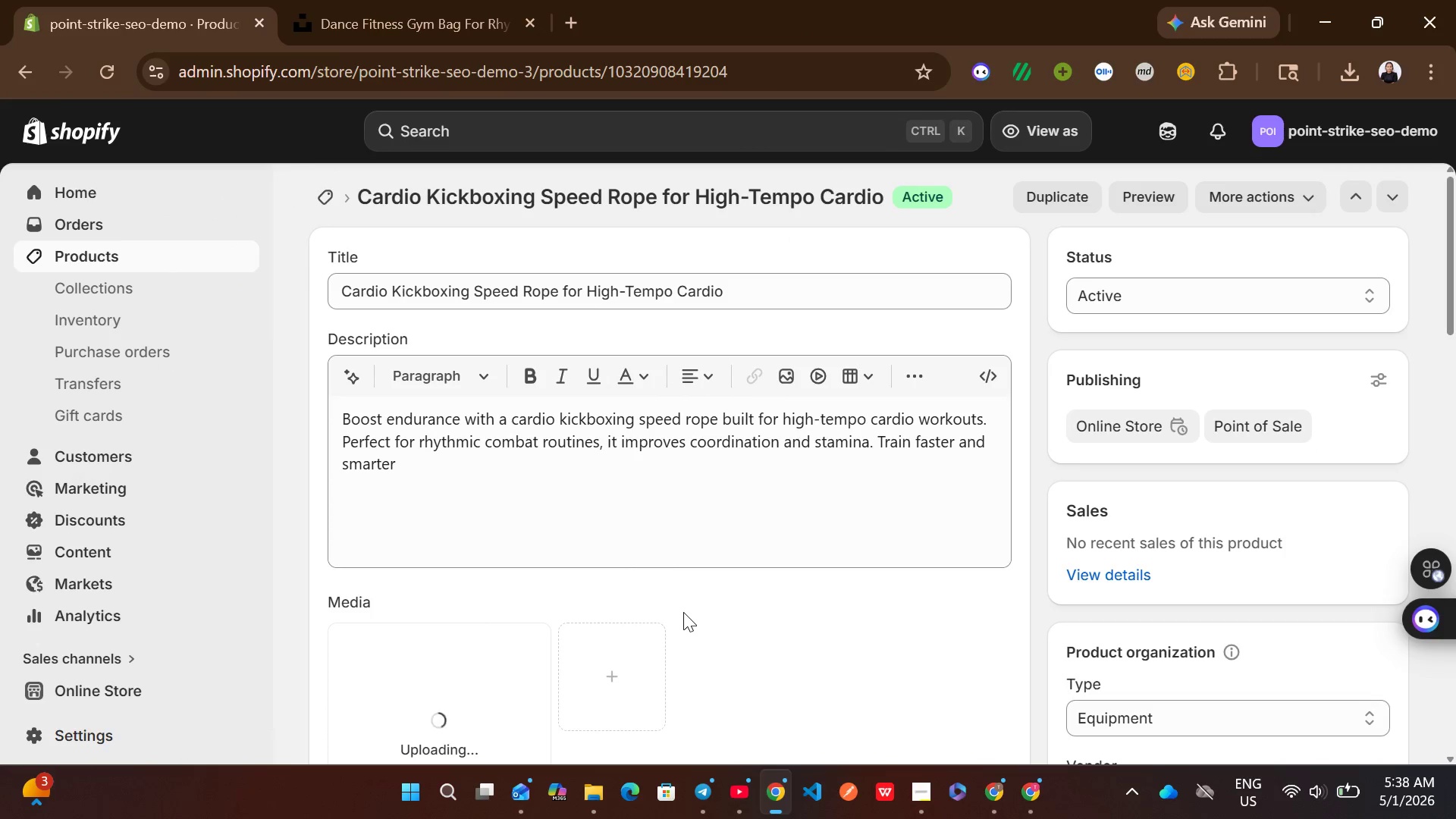 
left_click([476, 558])
 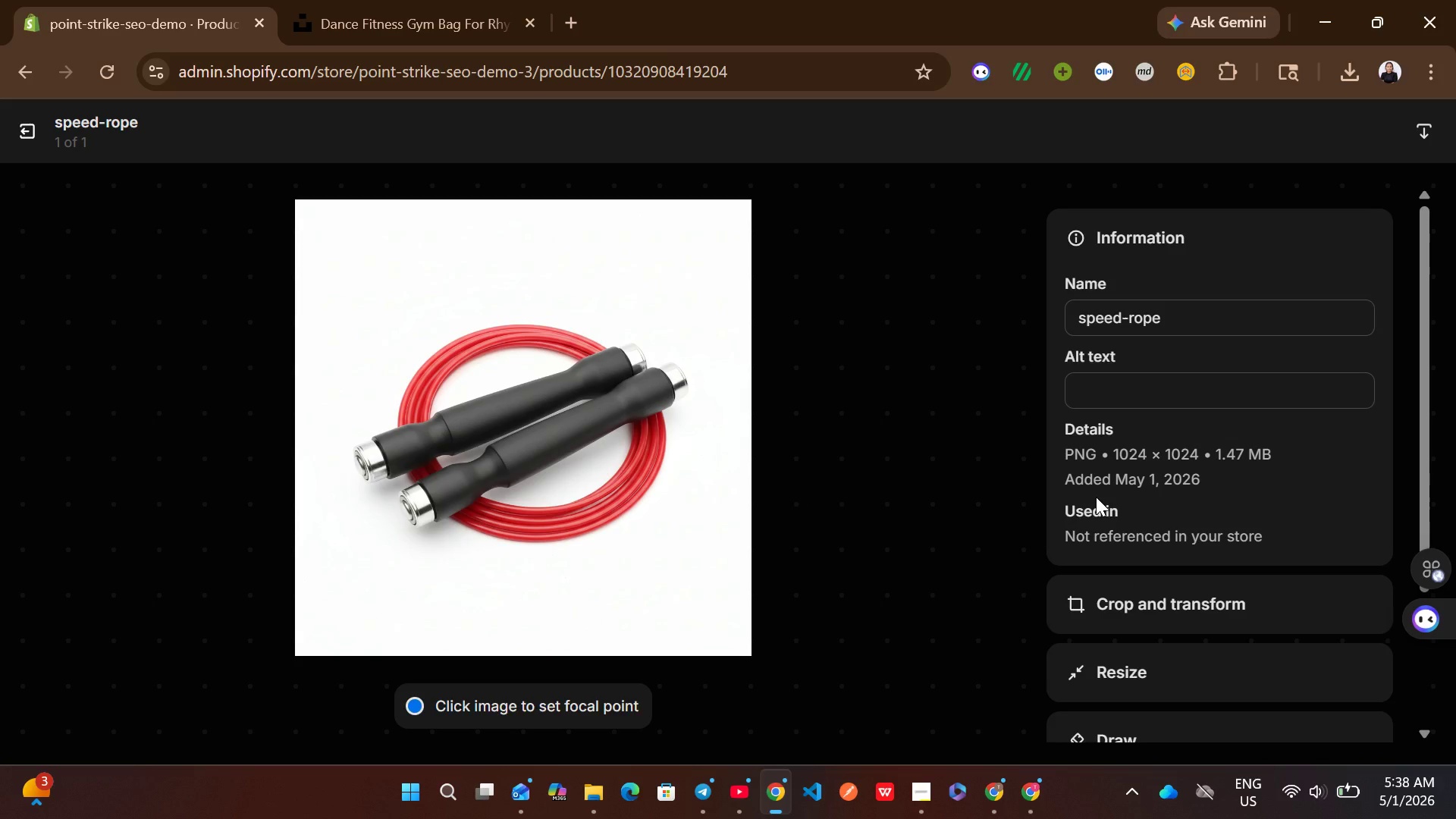 
wait(5.22)
 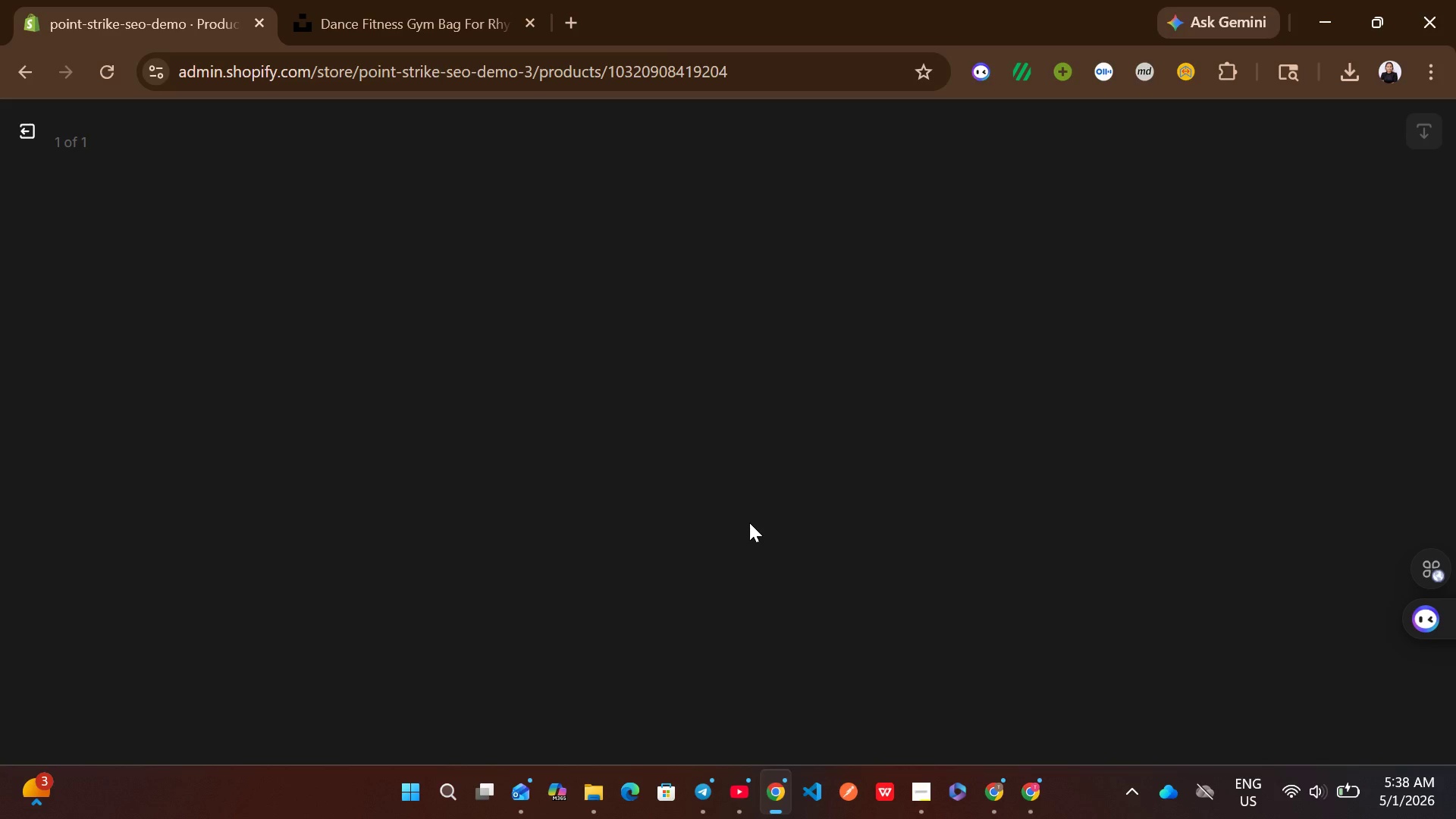 
left_click([1143, 377])
 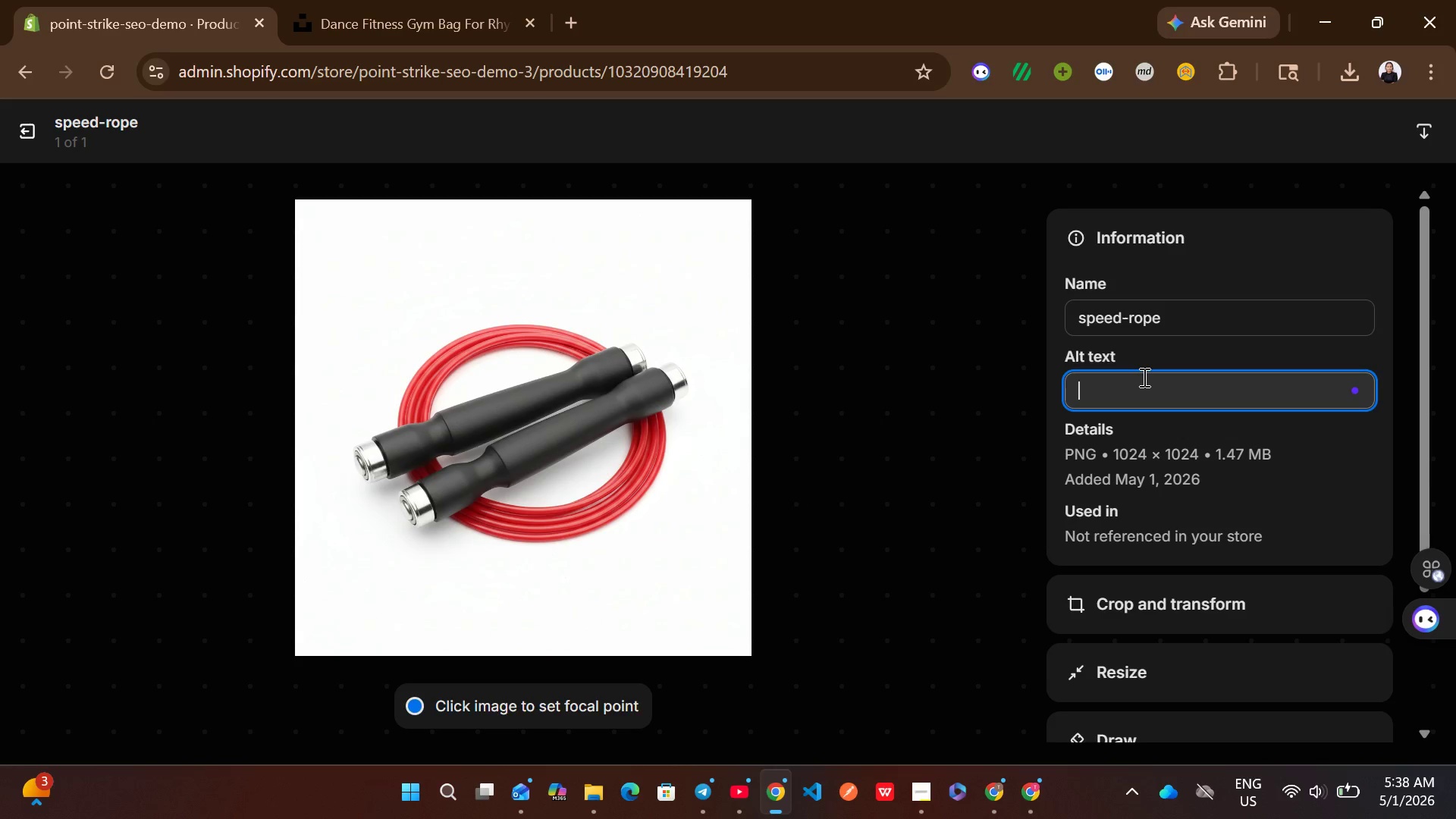 
type(spead ri)
key(Backspace)
type(ope for cardio kiv)
key(Backspace)
type(ckboxing workouts)
 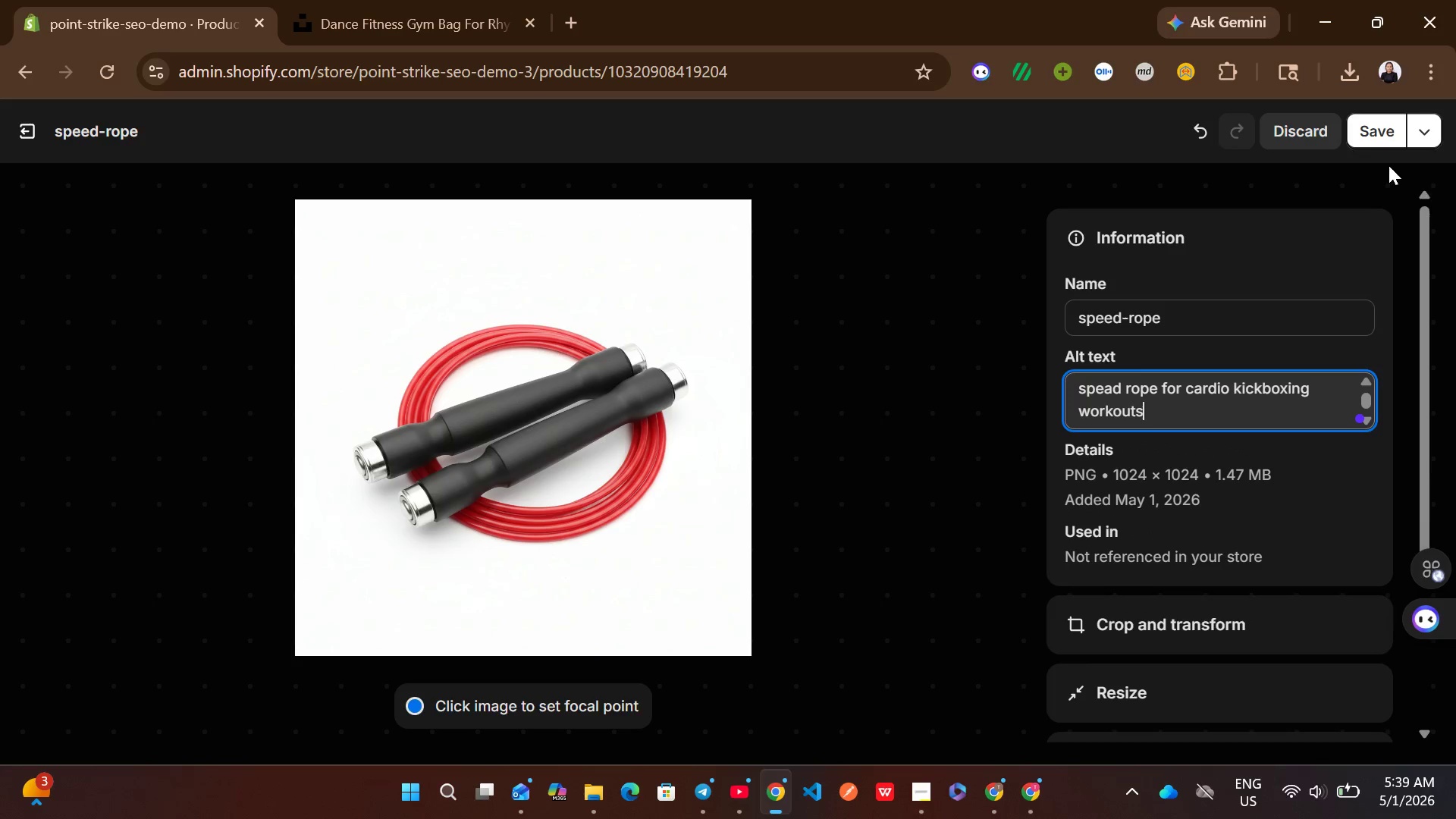 
left_click([1364, 136])
 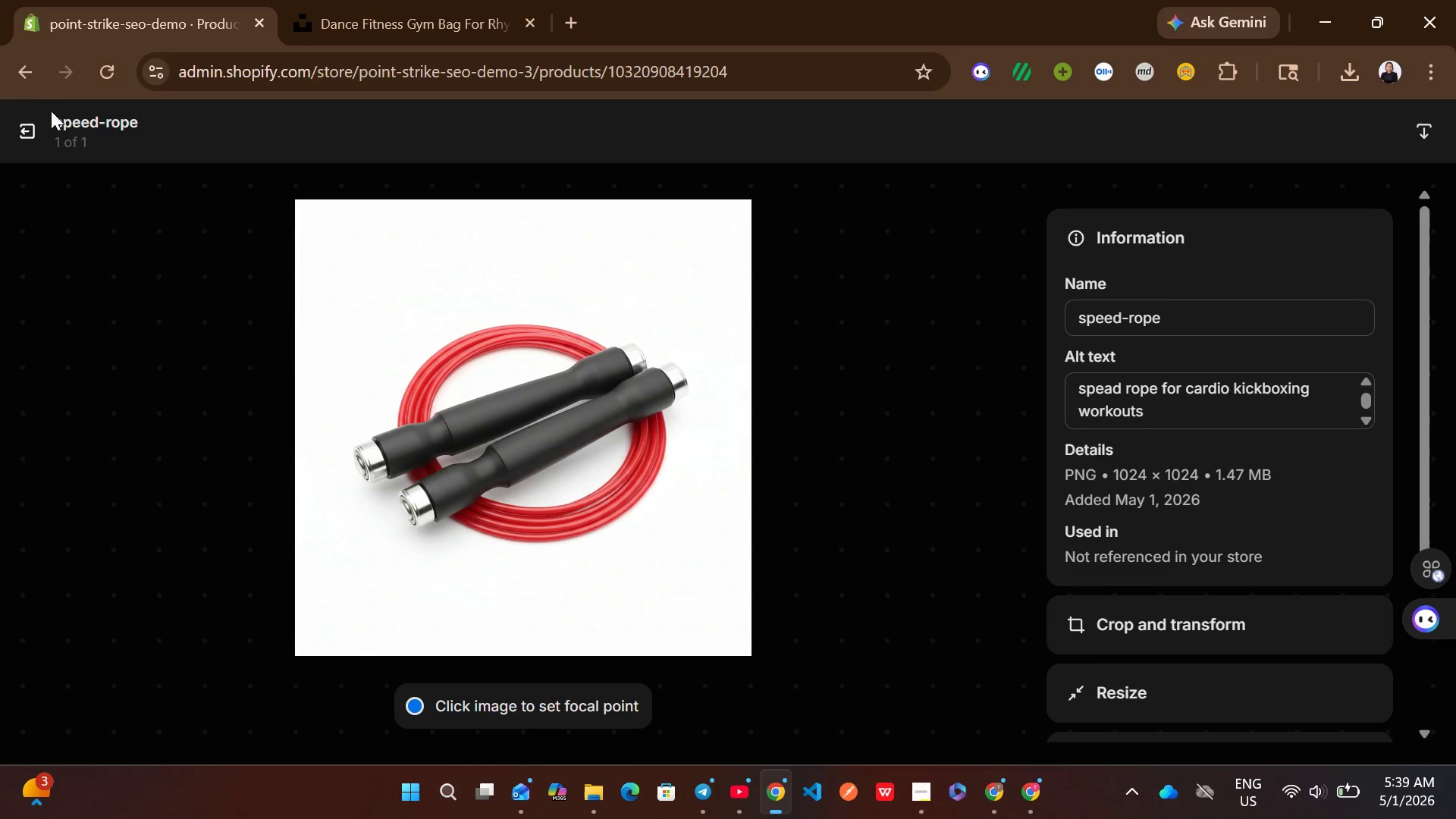 
left_click([31, 127])
 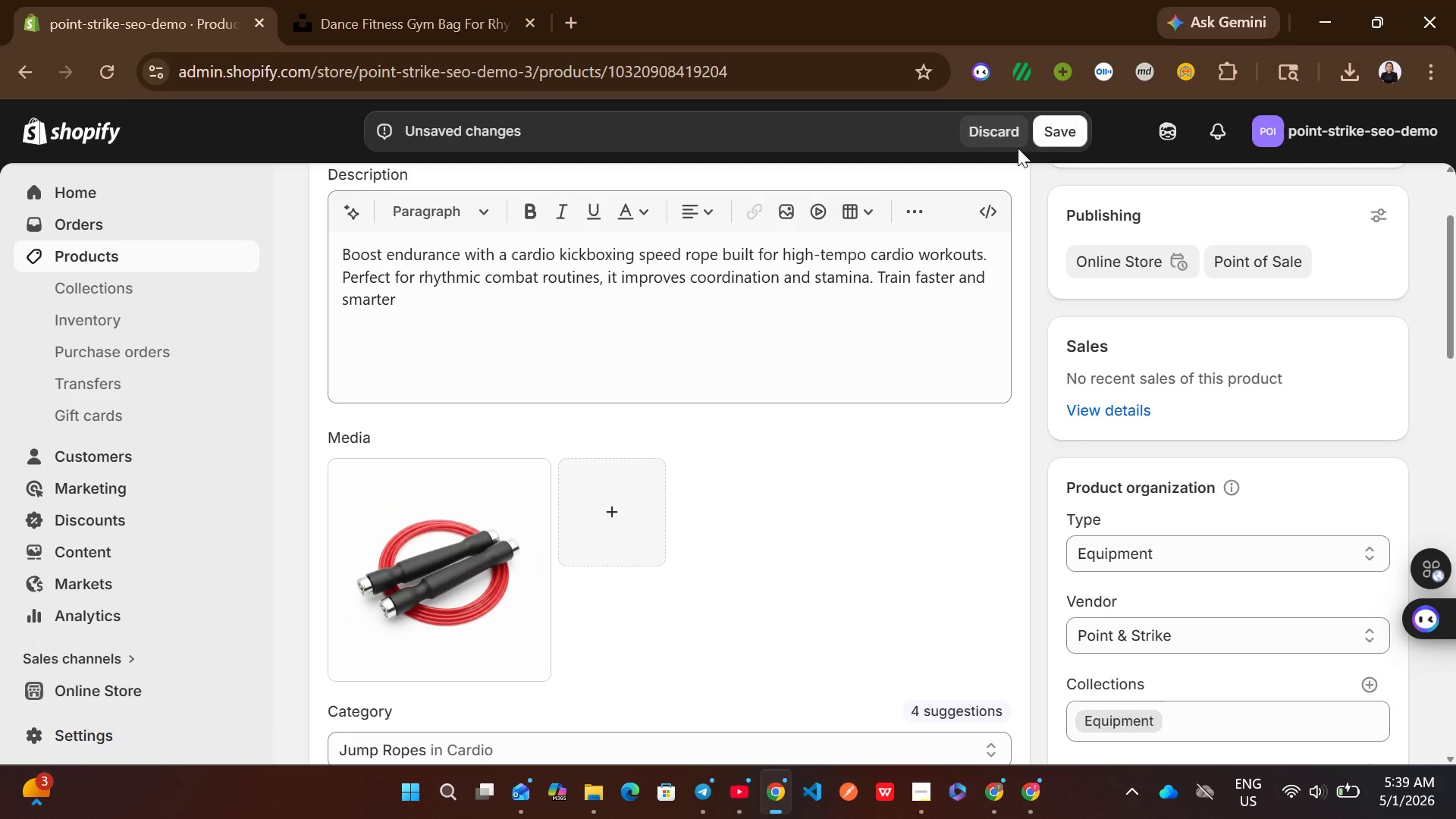 
left_click([1082, 128])
 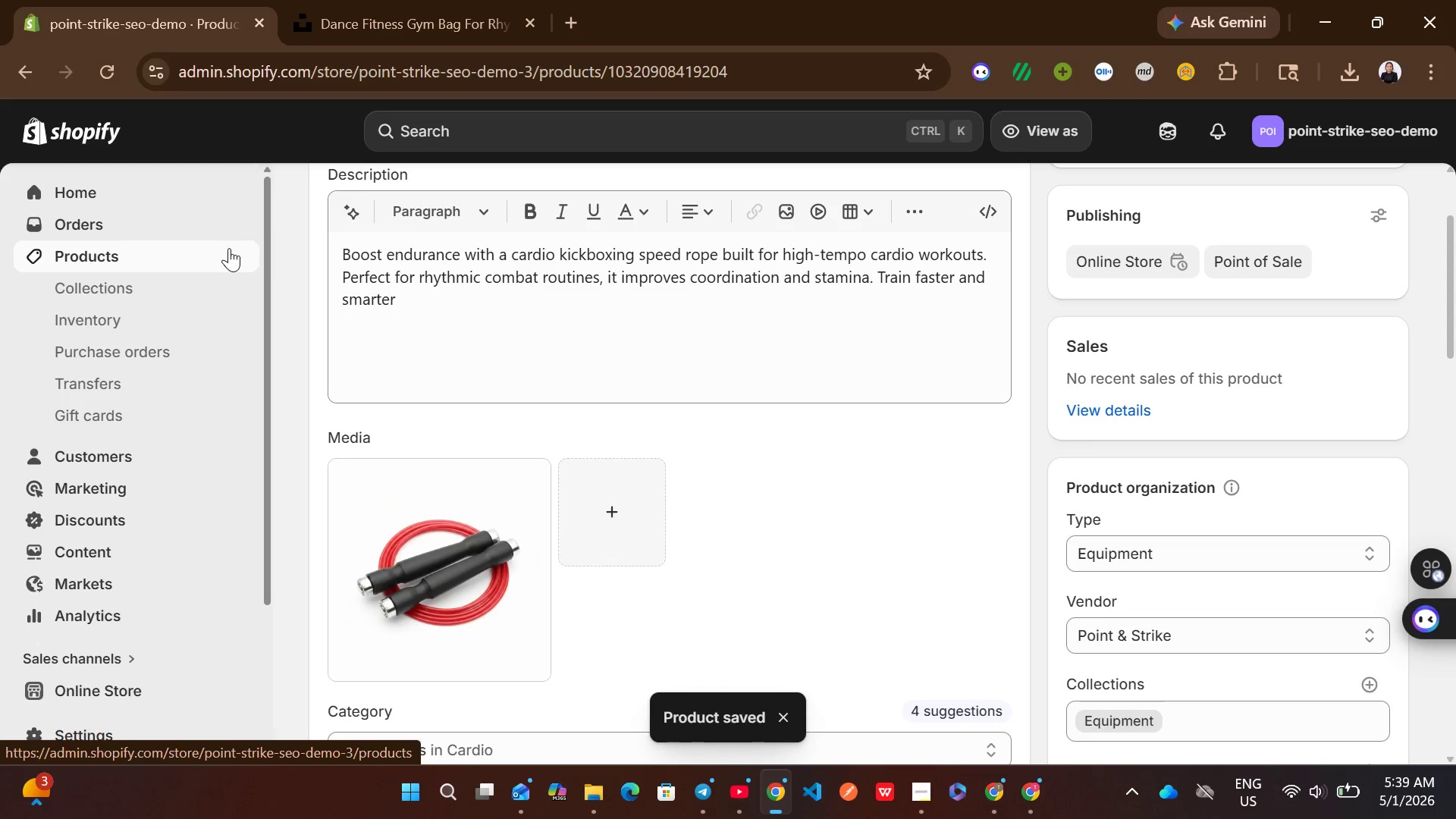 
left_click([229, 248])
 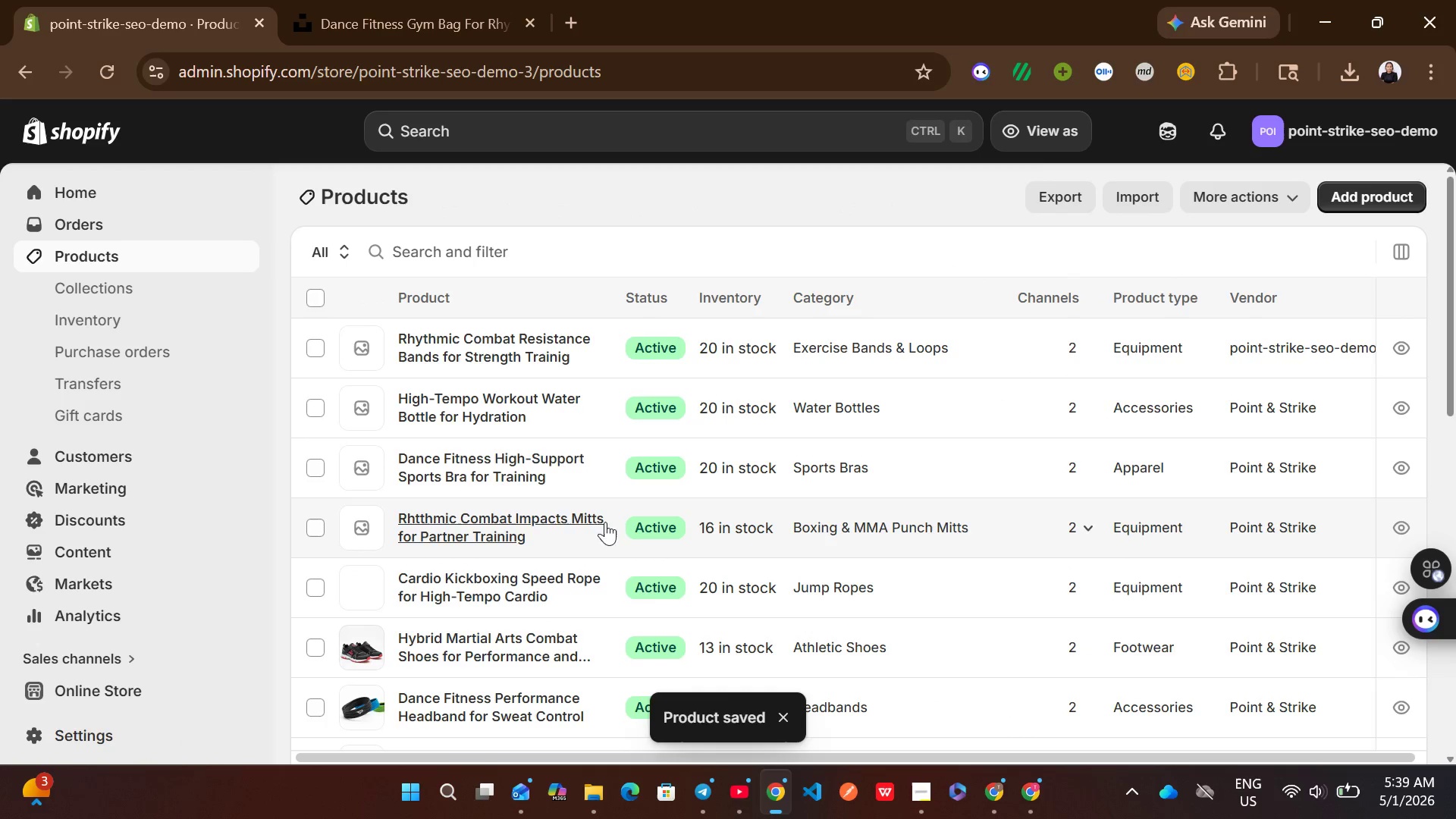 
left_click([721, 519])
 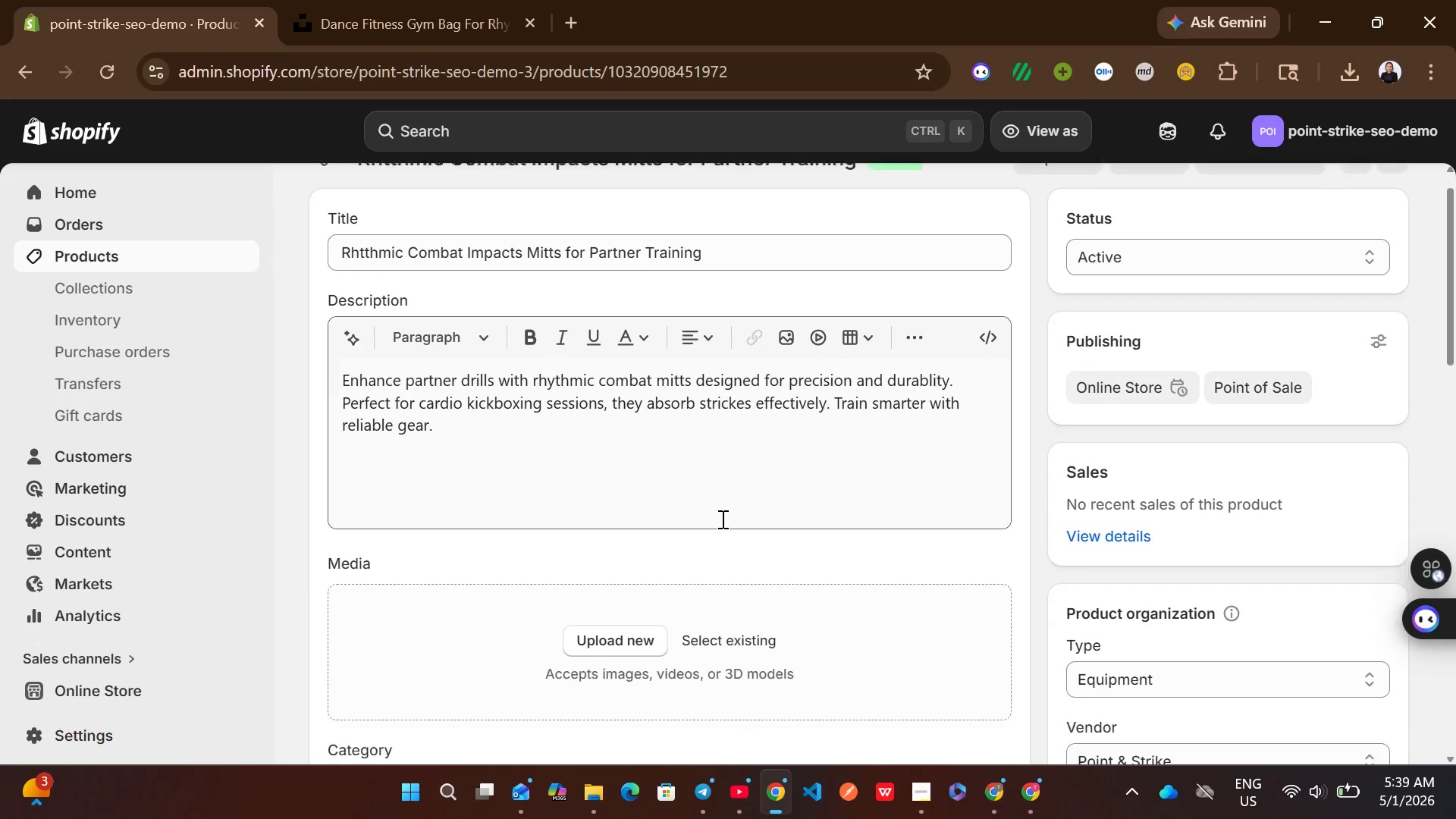 
left_click([635, 613])
 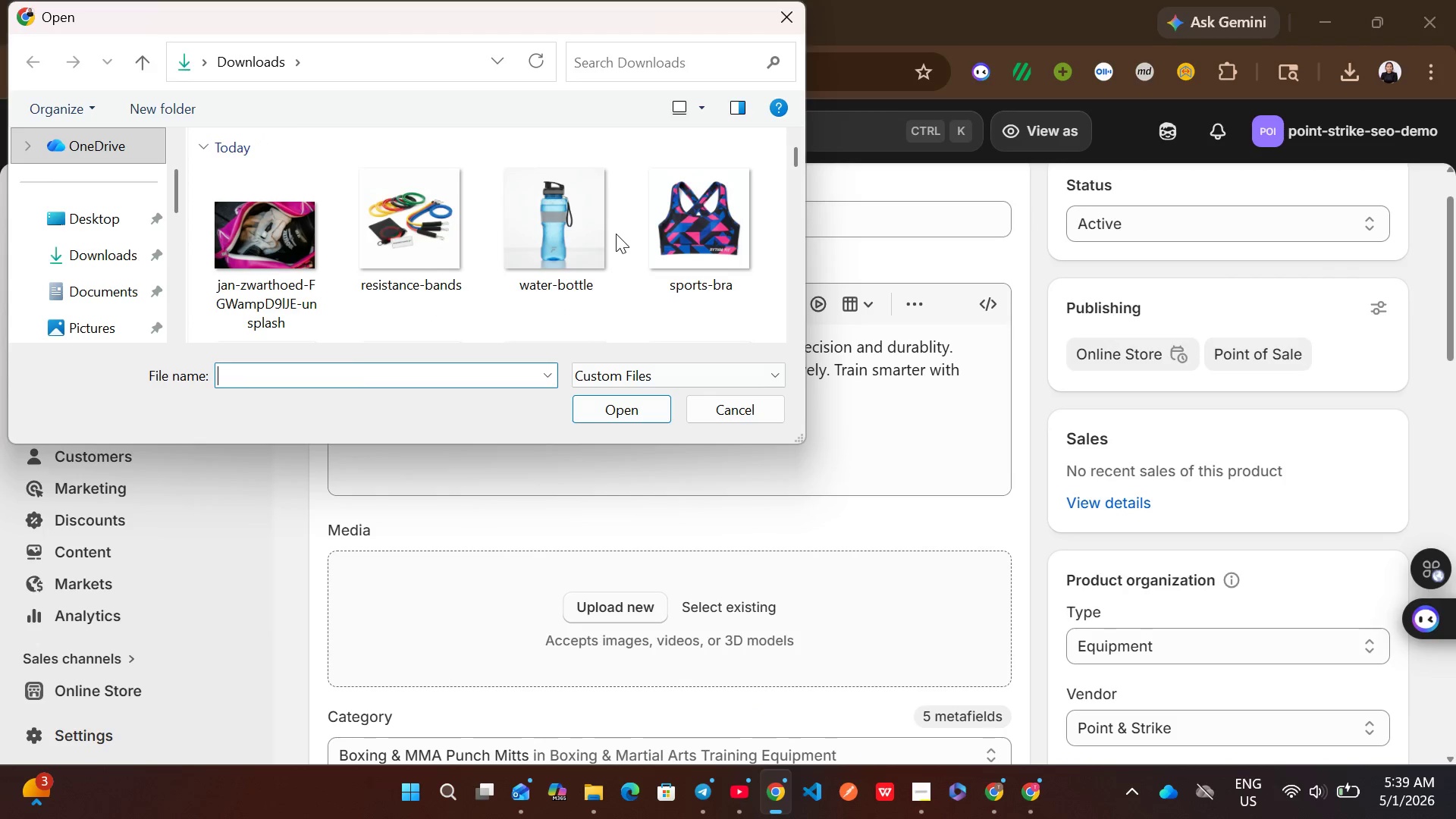 
left_click([666, 58])
 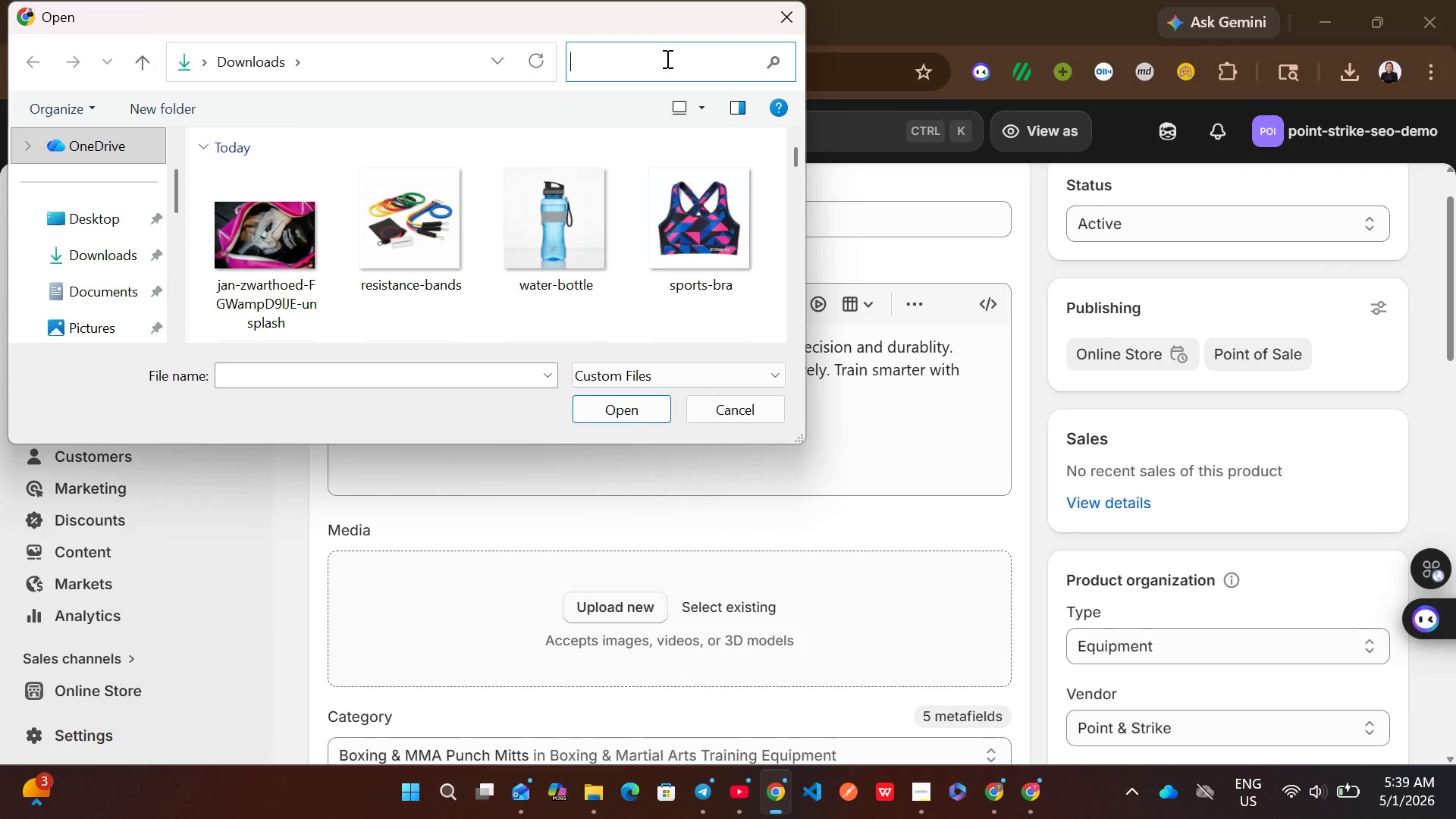 
type(mint)
 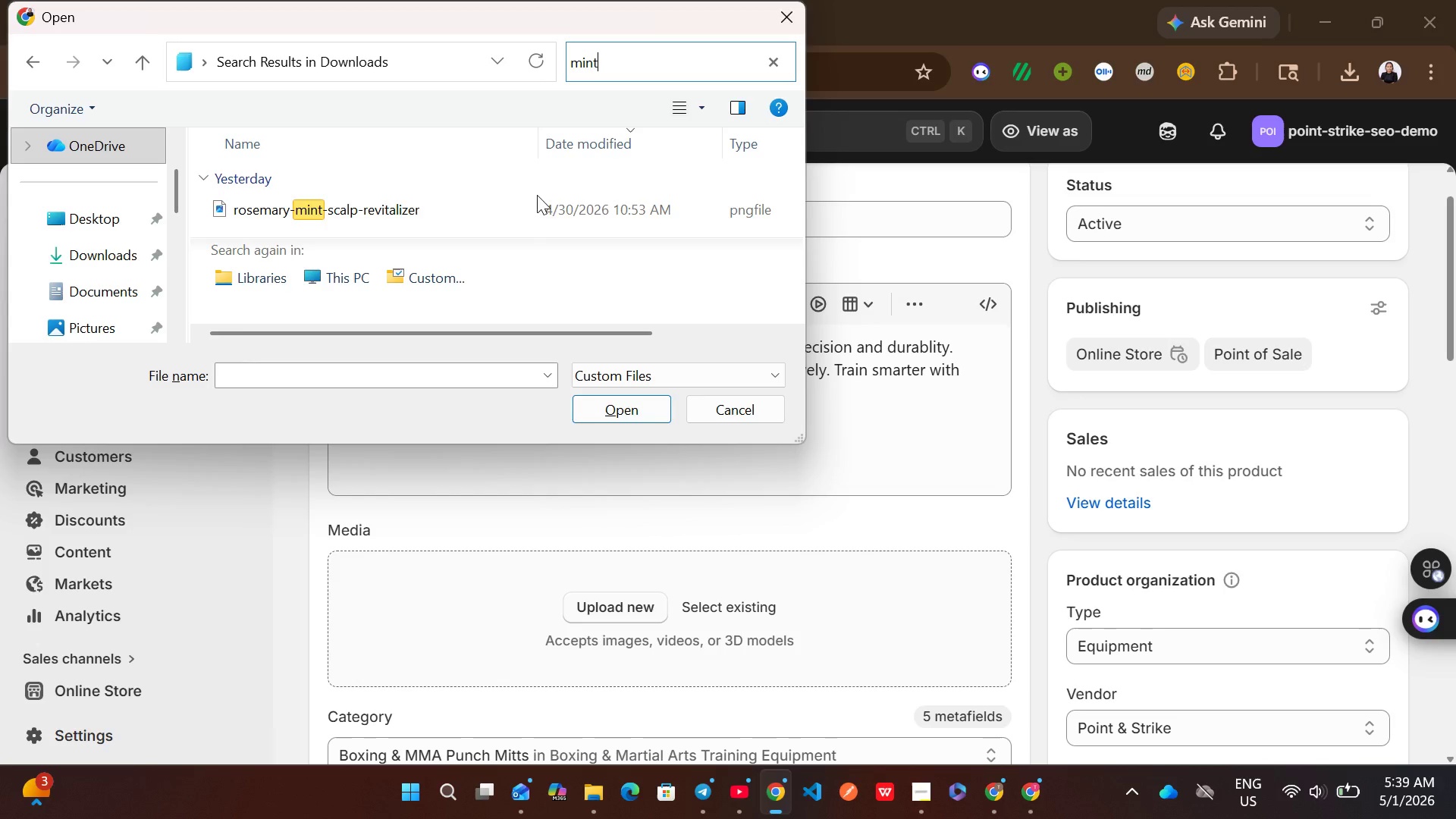 
left_click([522, 216])
 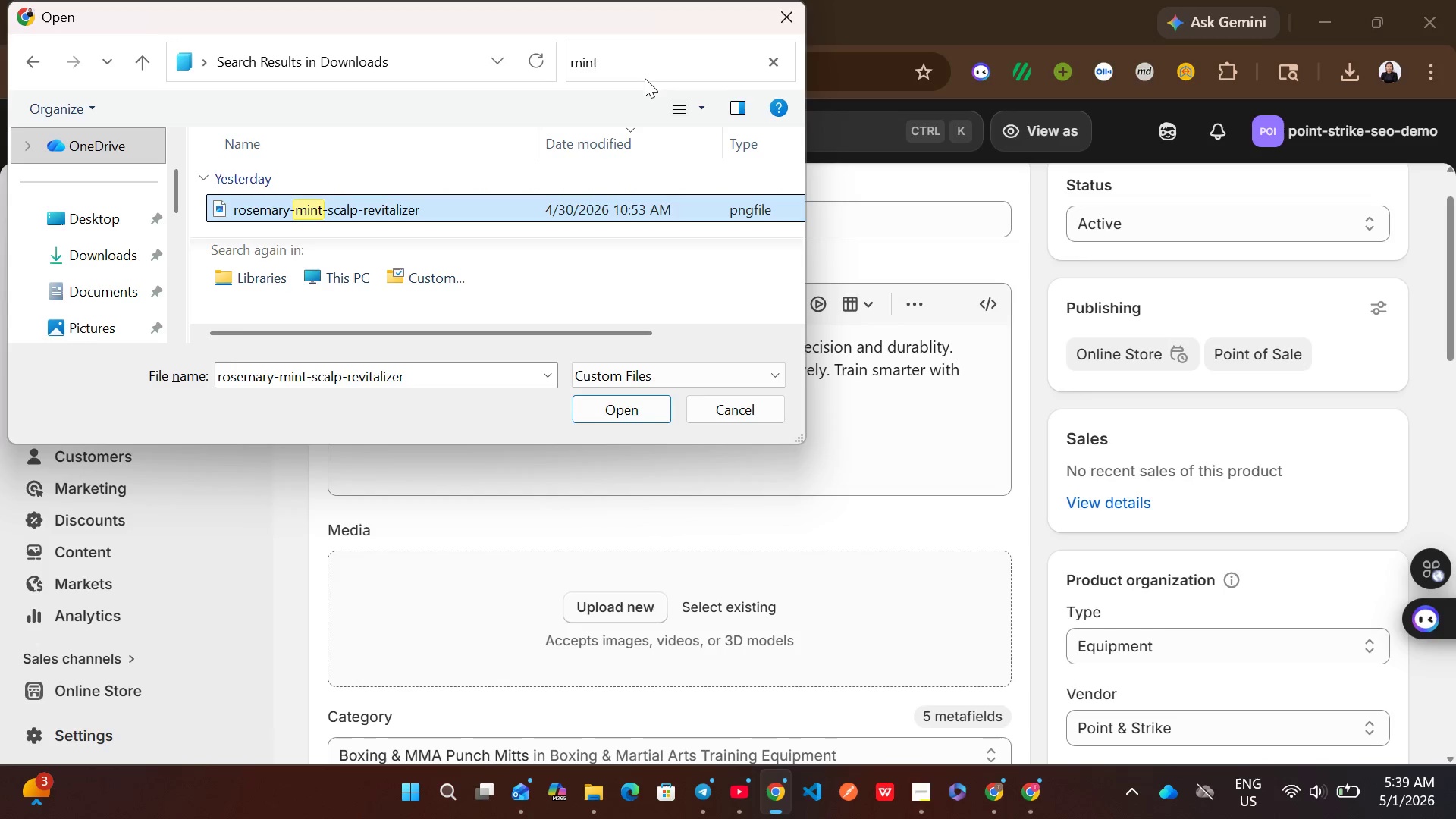 
left_click([645, 72])
 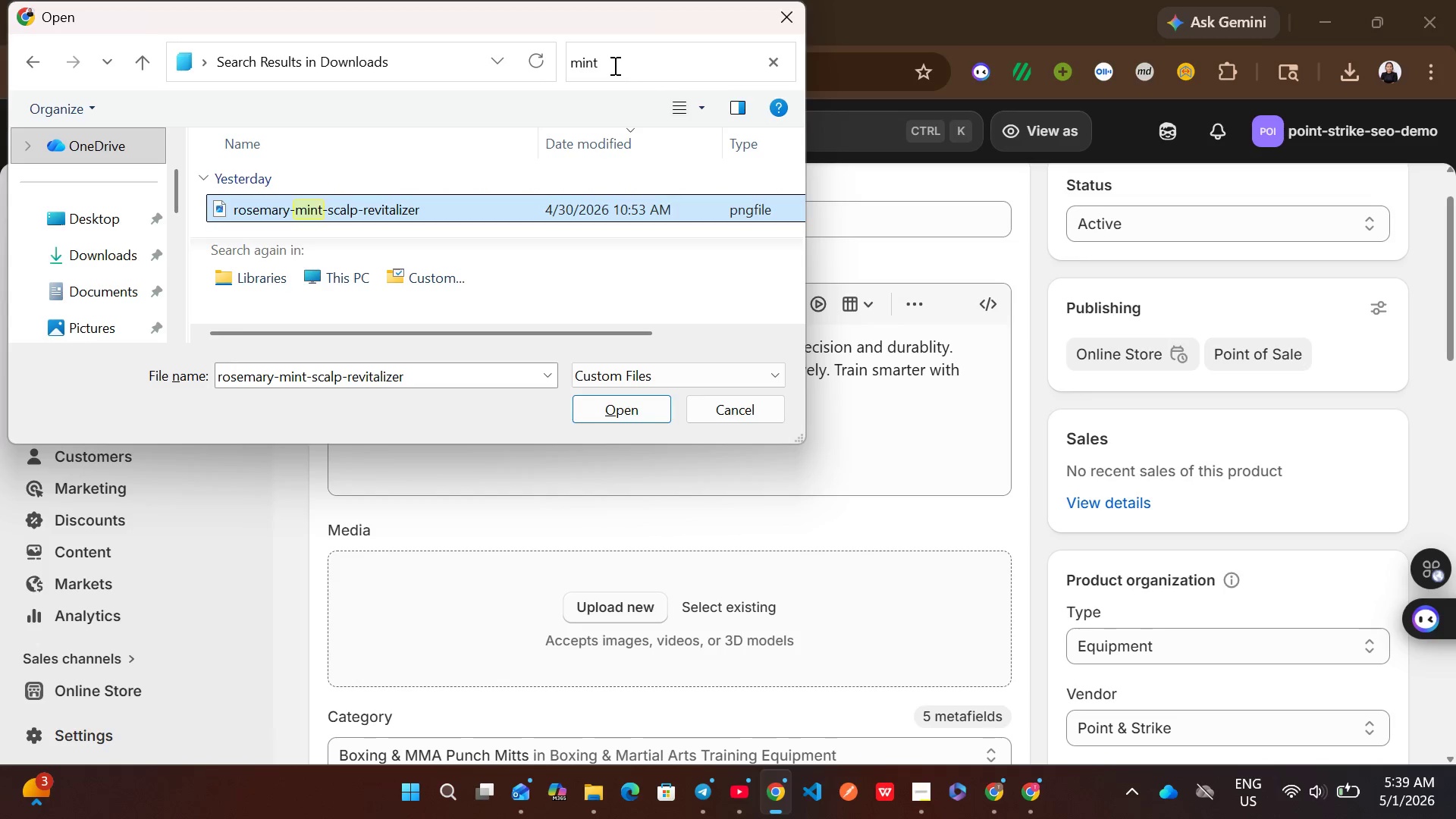 
left_click([613, 65])
 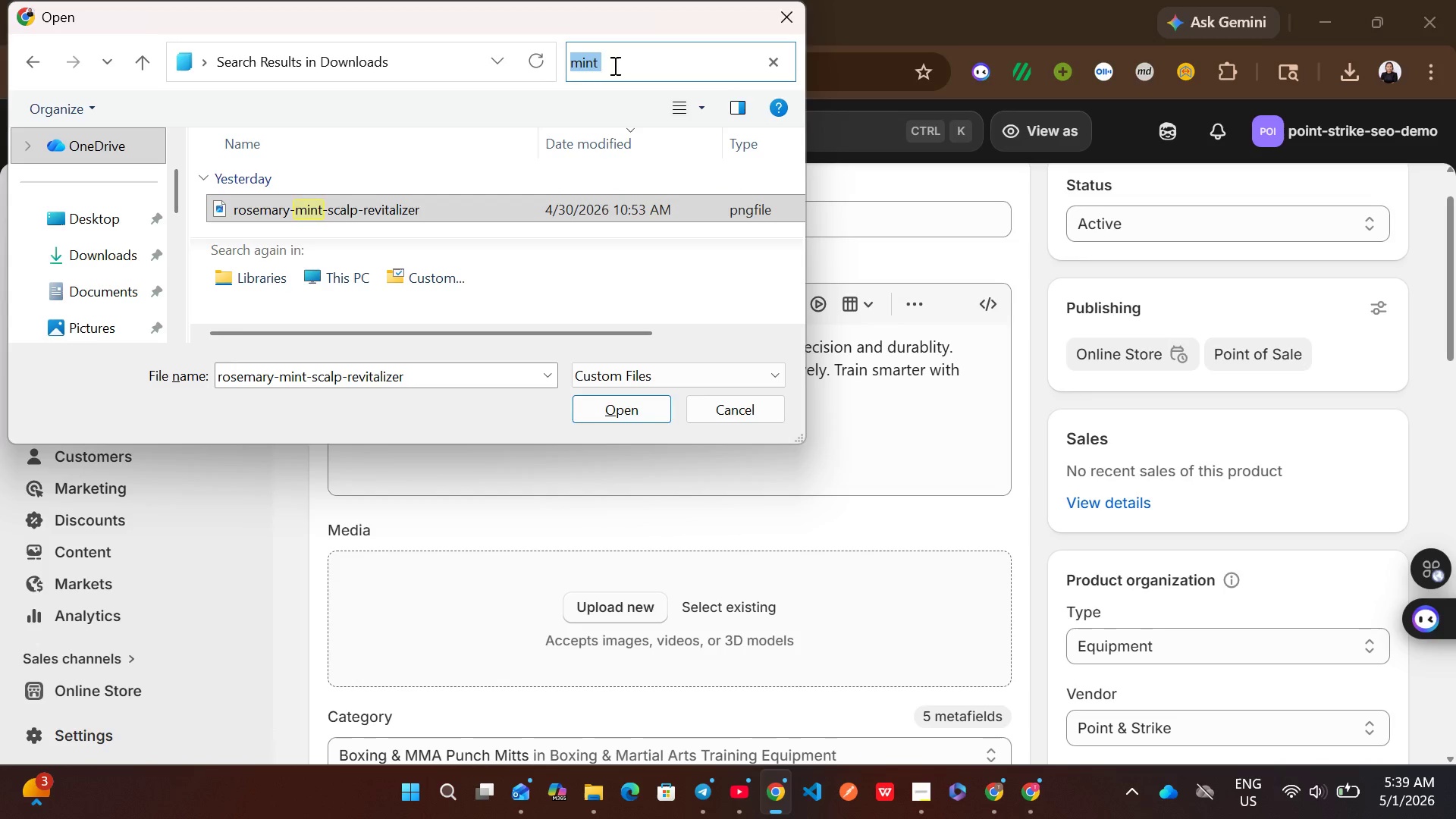 
key(Backspace)
type(mitt)
 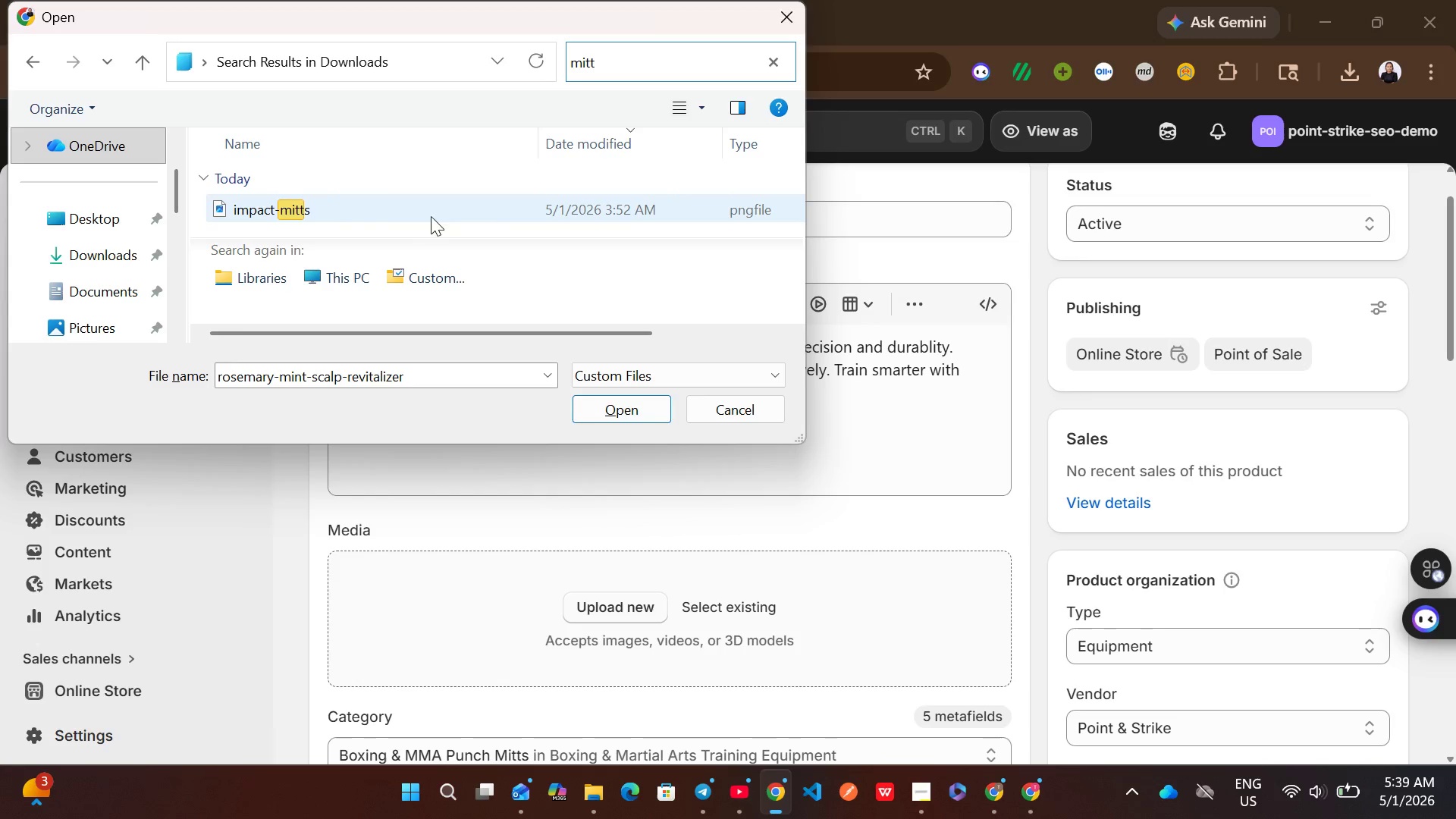 
left_click([400, 218])
 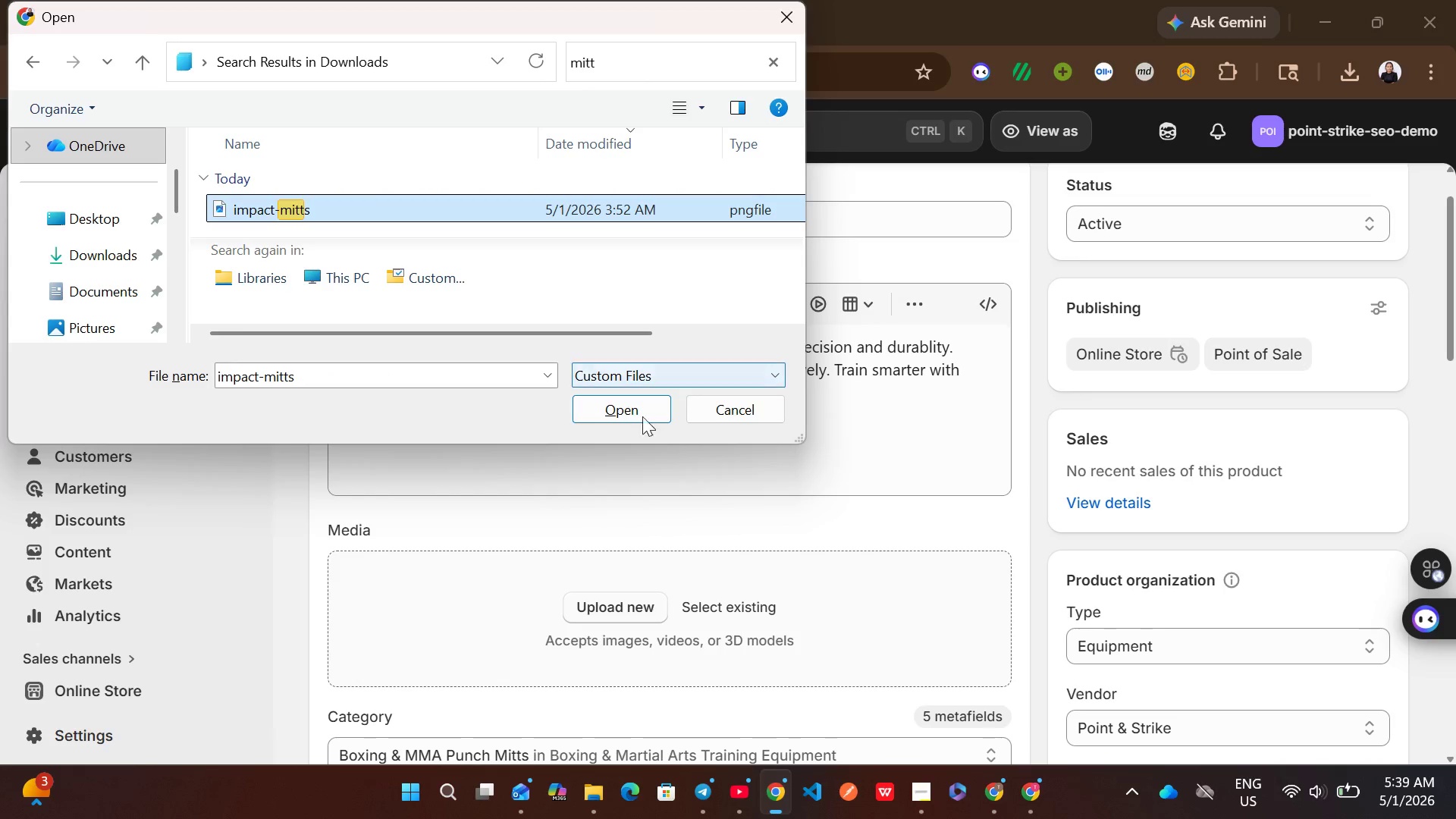 
left_click([617, 417])
 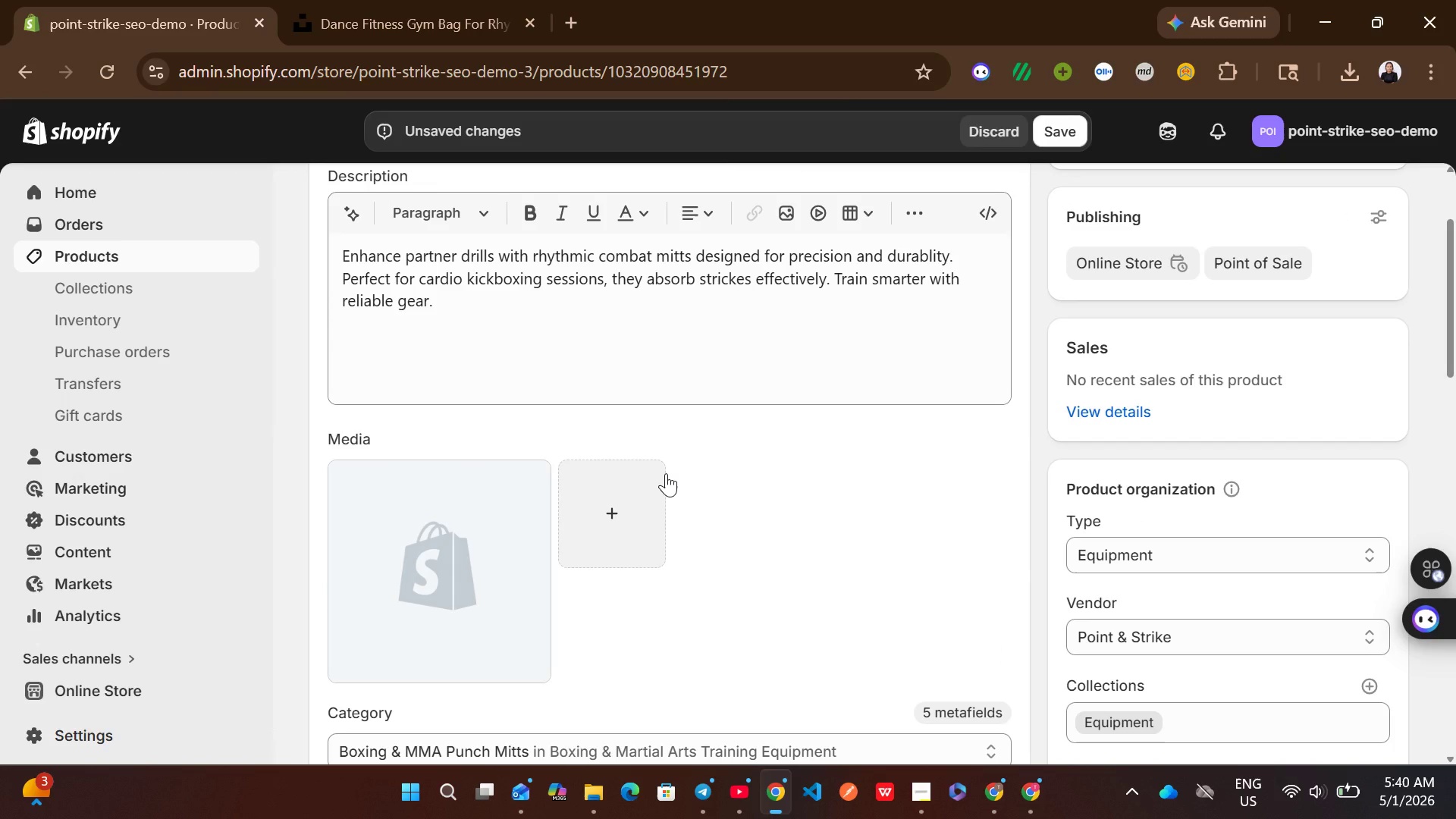 
wait(7.83)
 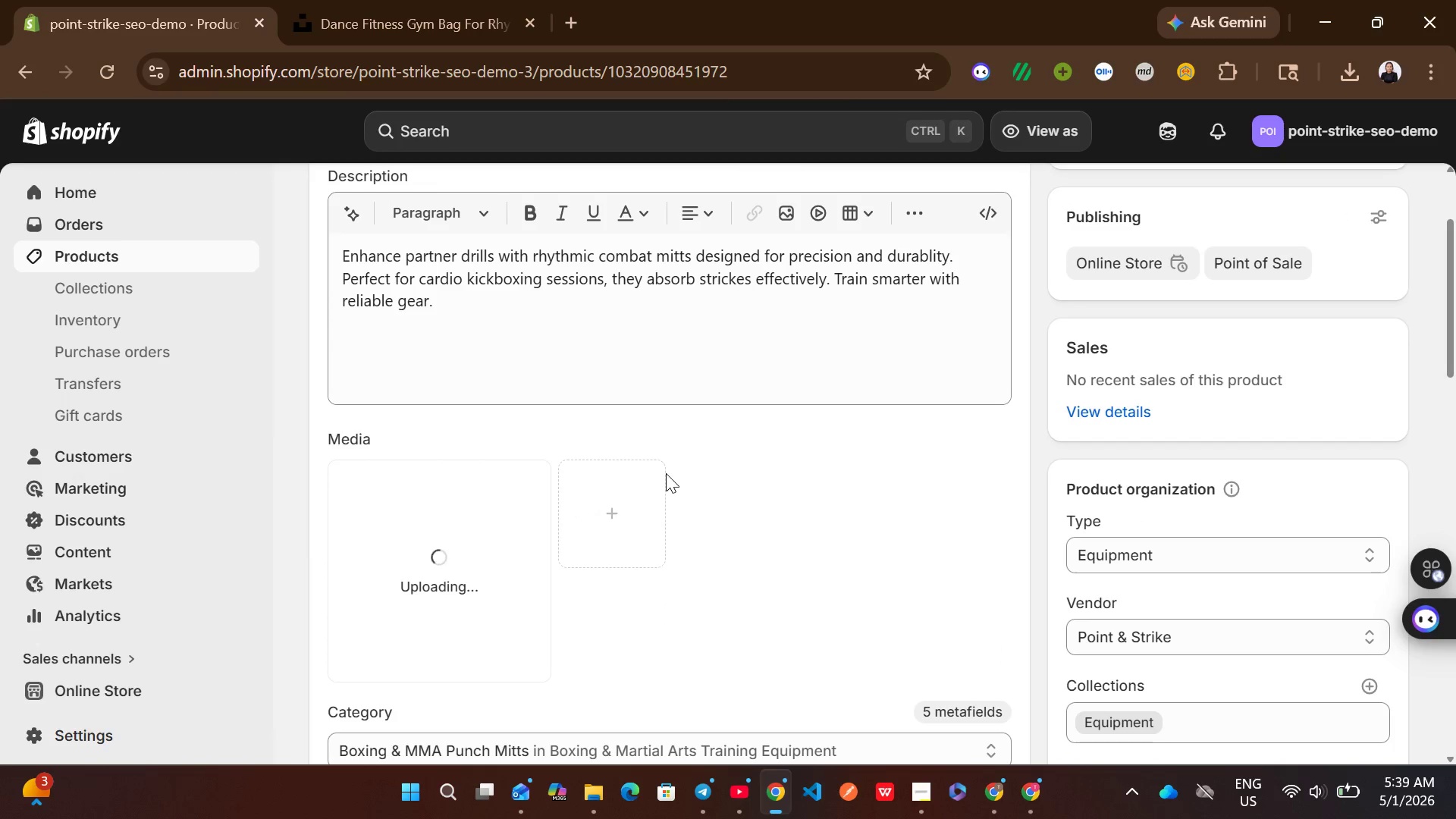 
left_click([489, 595])
 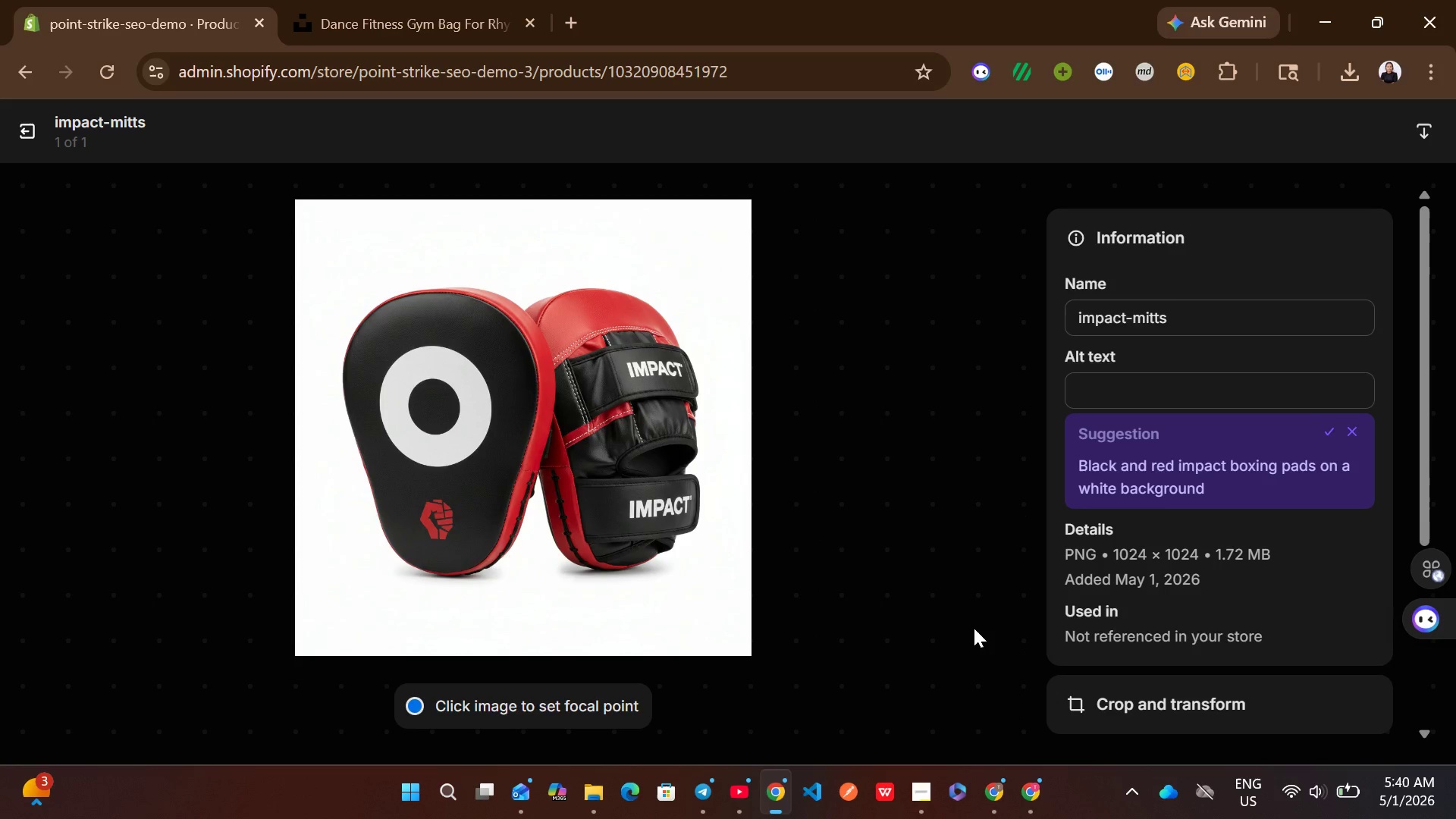 
left_click([1148, 393])
 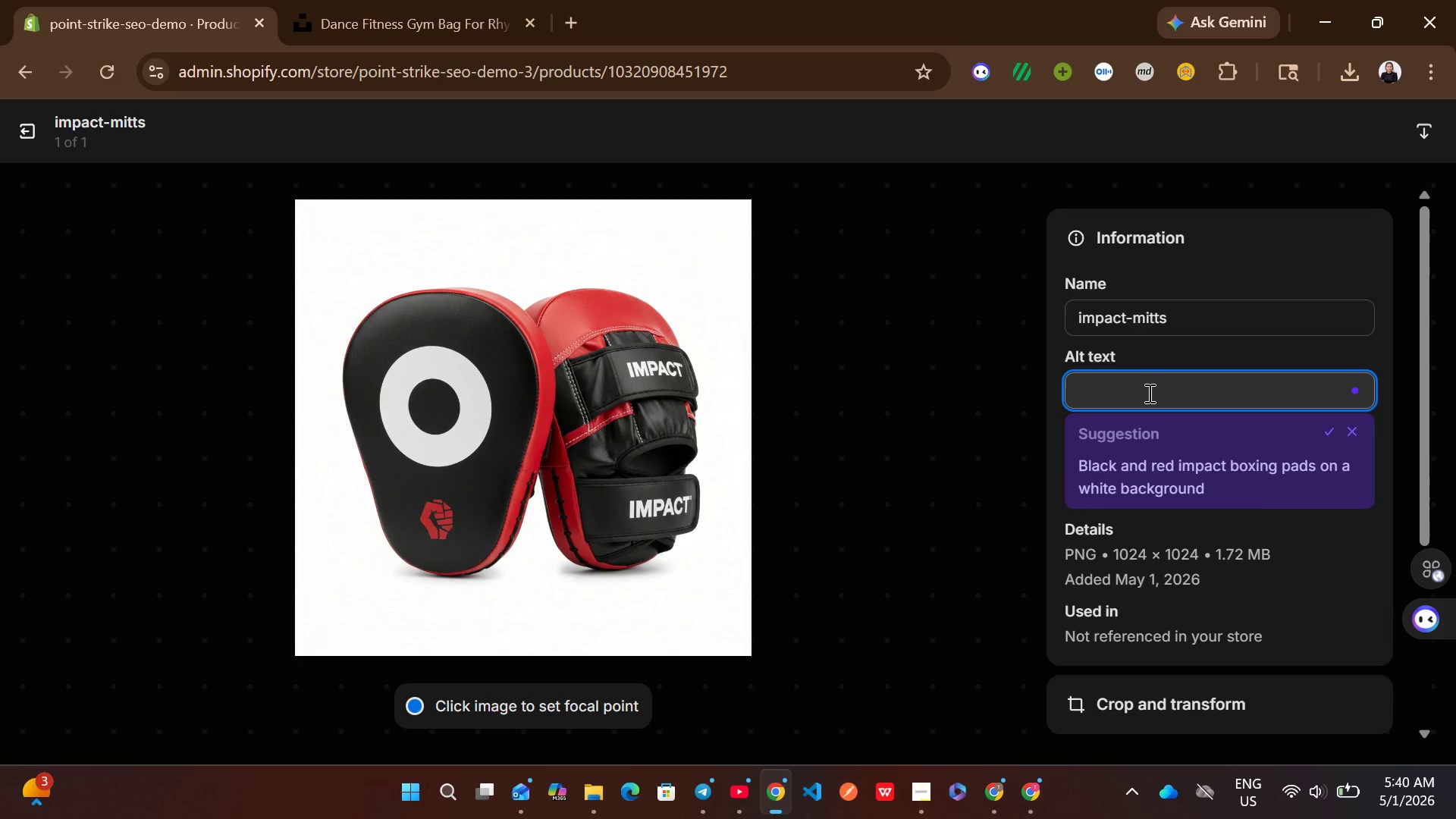 
type(impact mitts d)
key(Backspace)
type(for rhythmic combat training)
 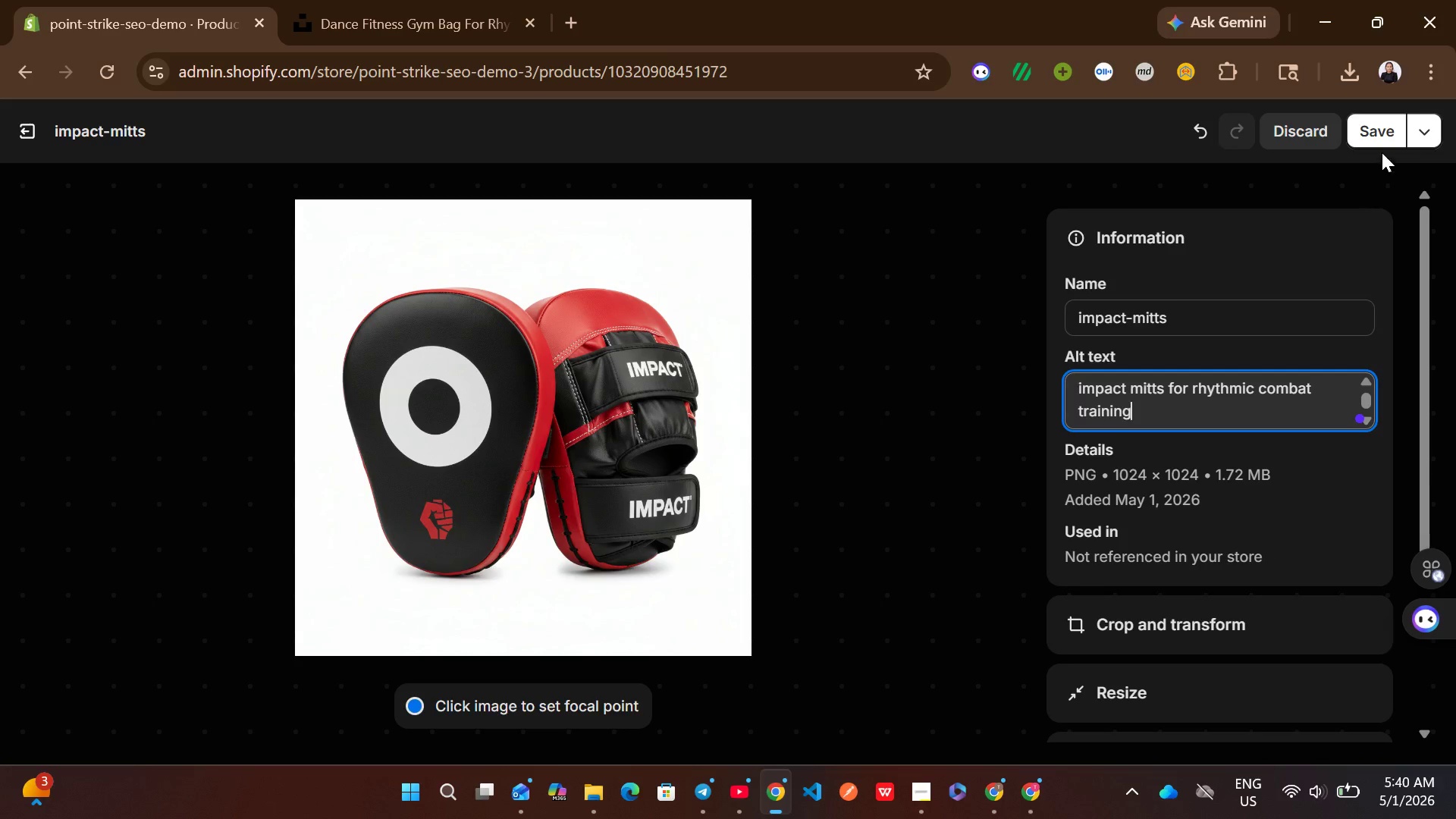 
left_click([1383, 127])
 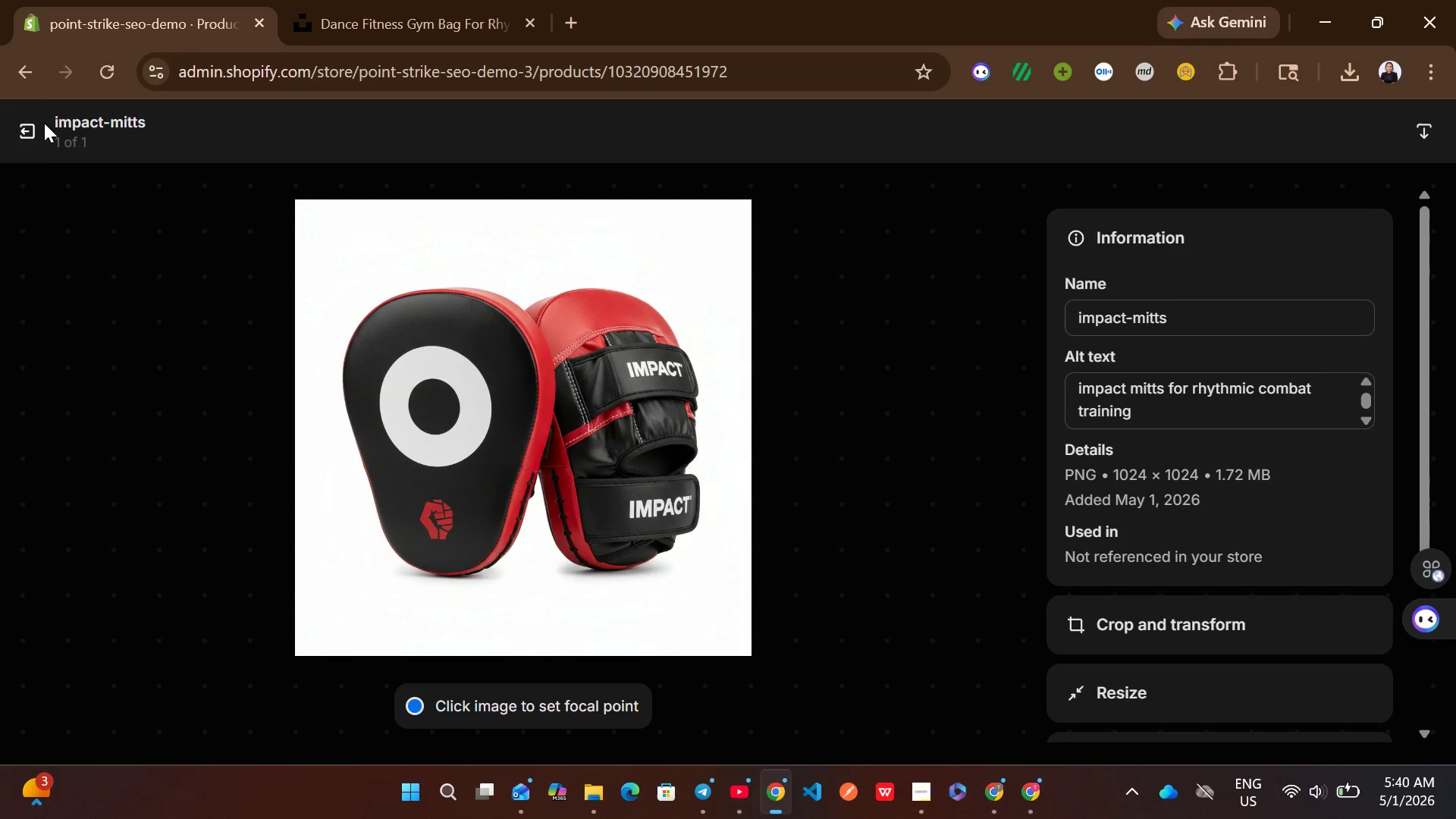 
left_click([33, 121])
 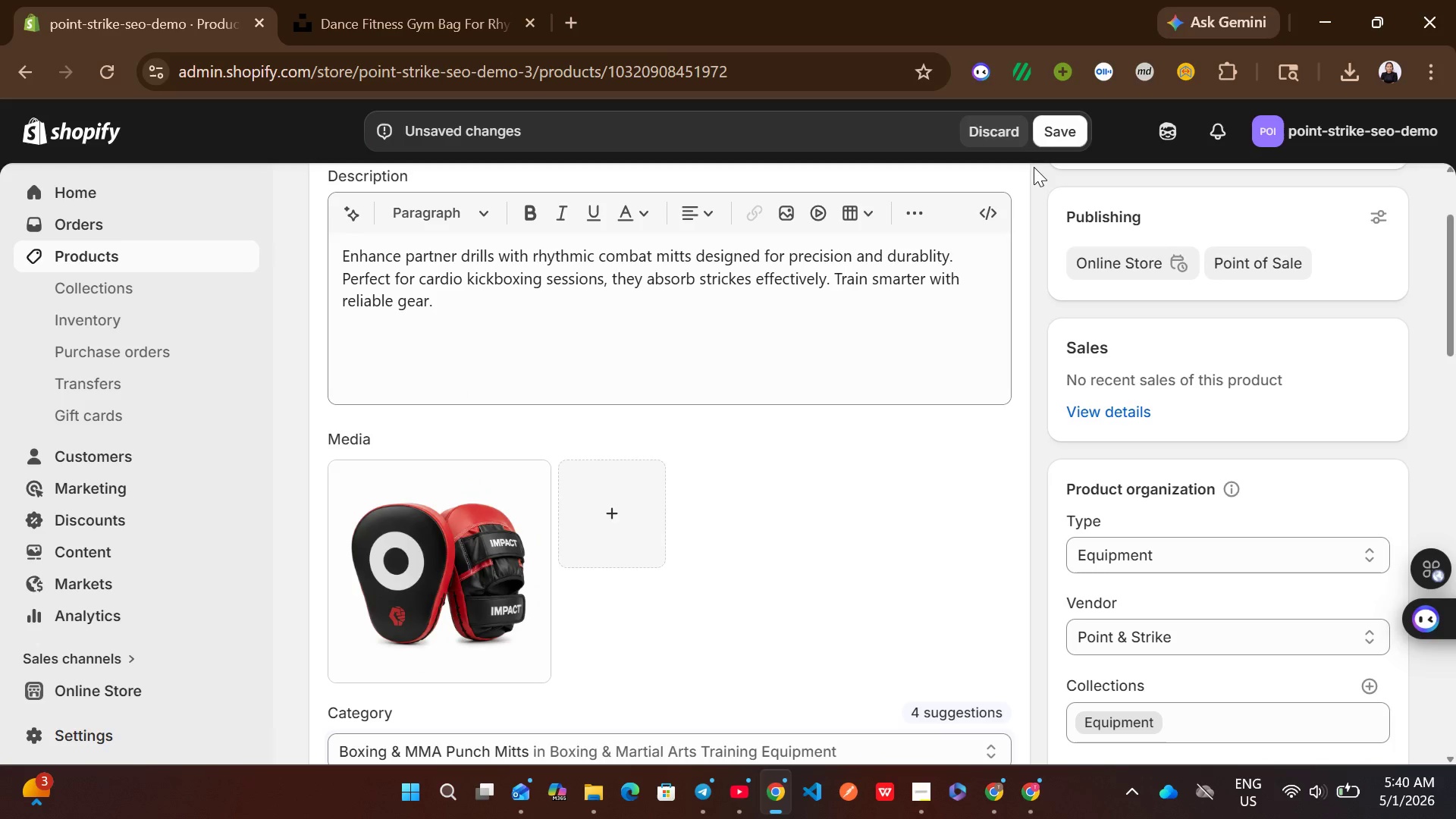 
left_click([1050, 137])
 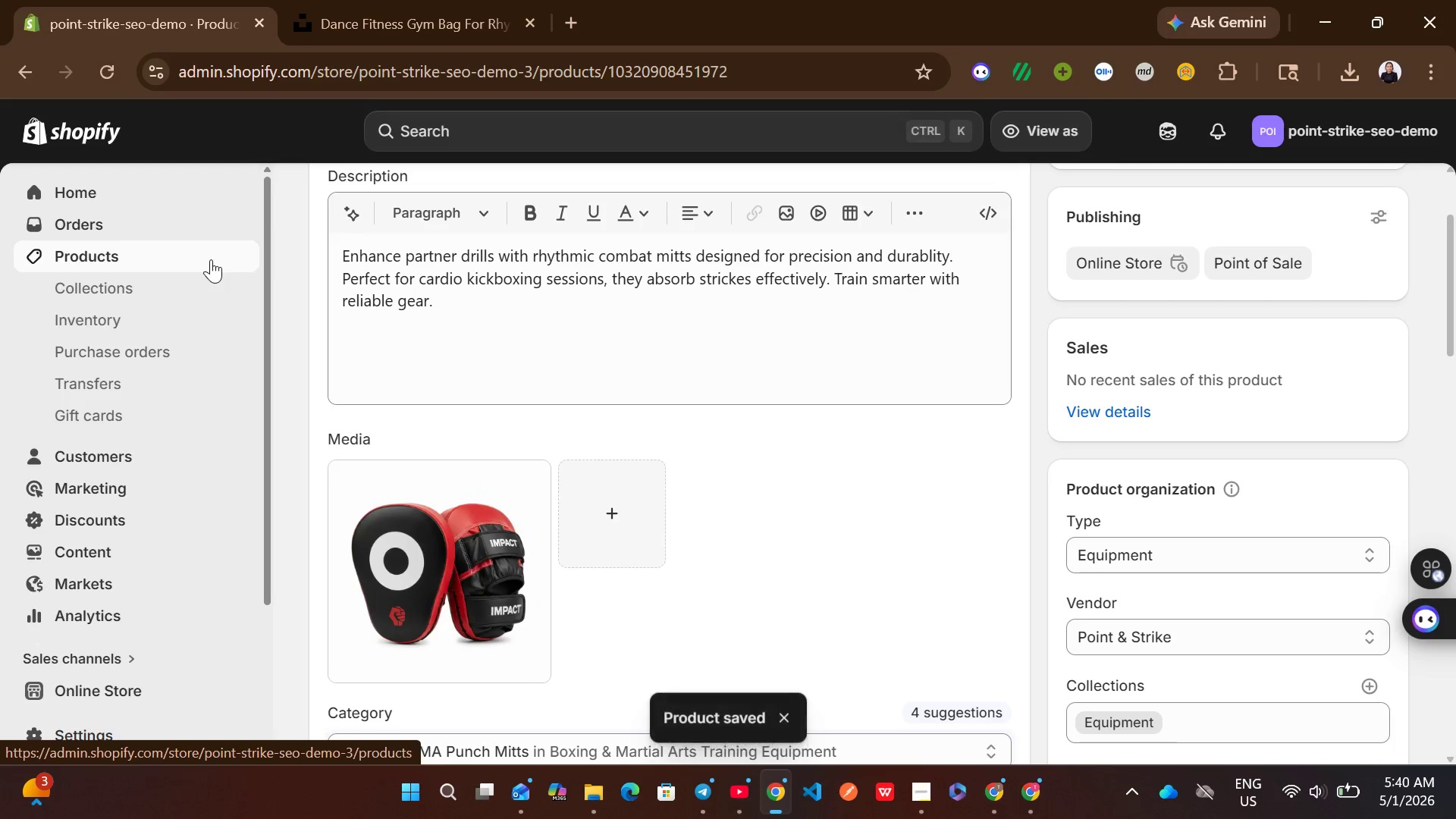 
left_click([184, 270])
 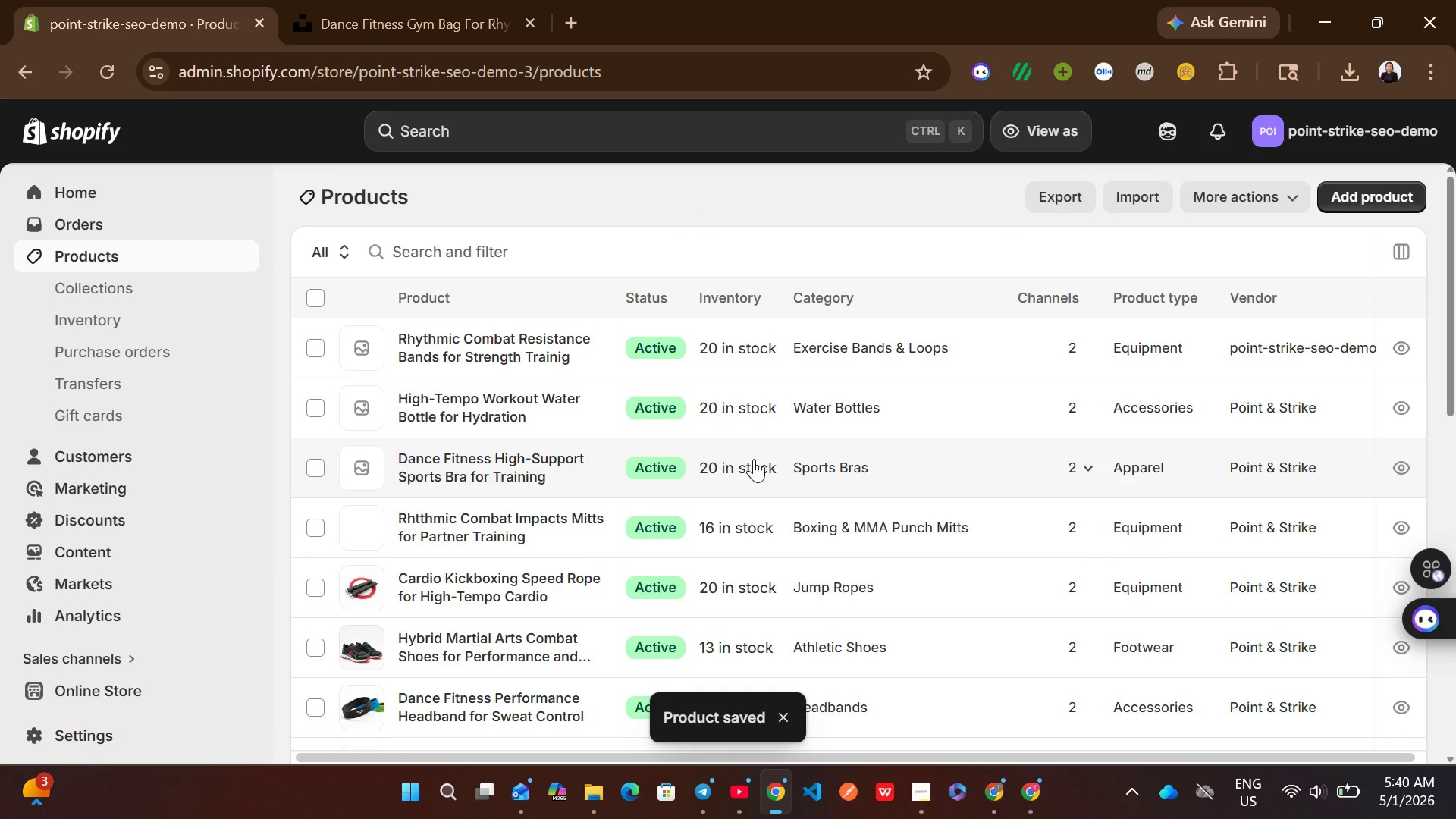 
left_click([893, 472])
 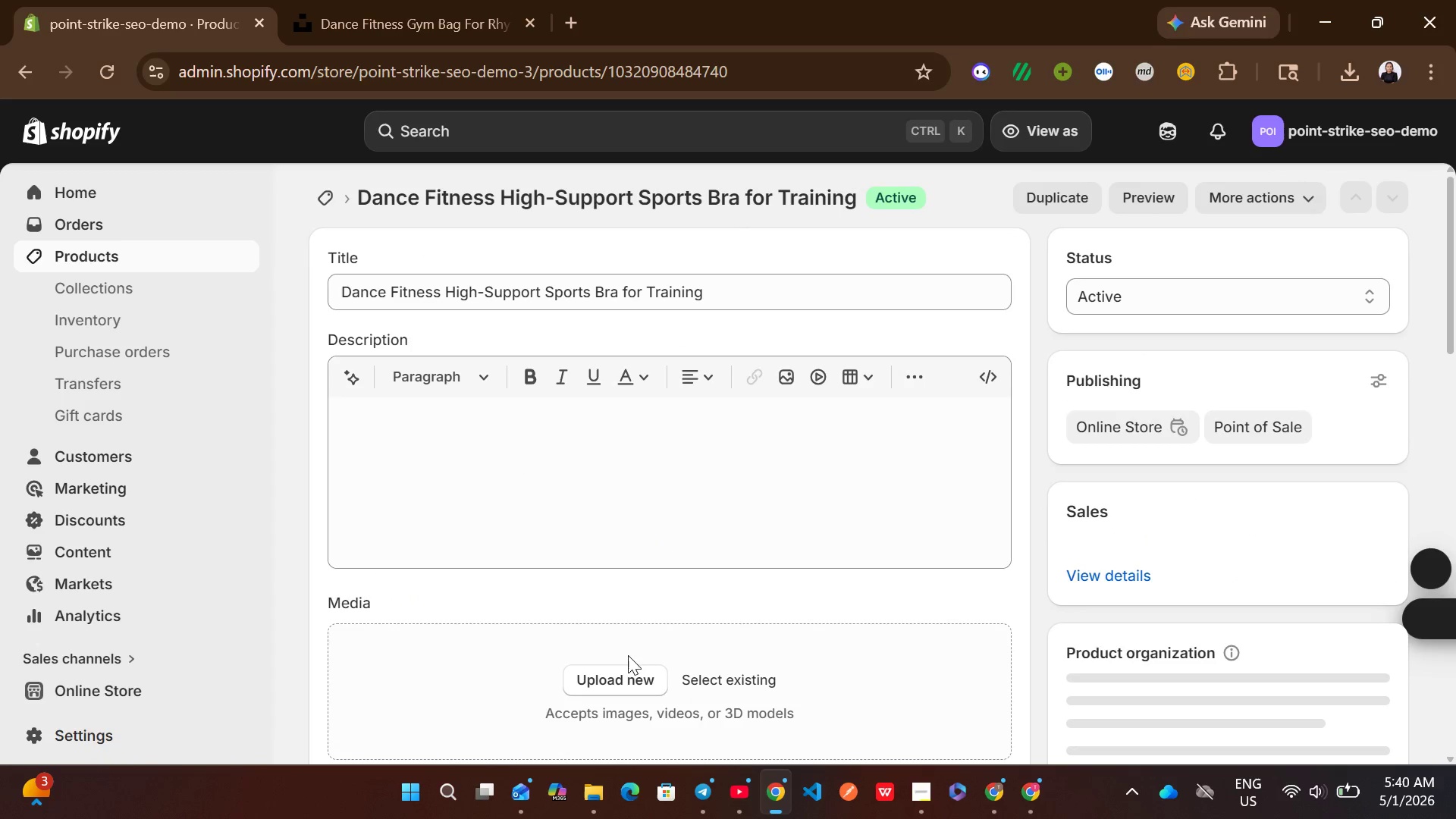 
left_click([626, 674])
 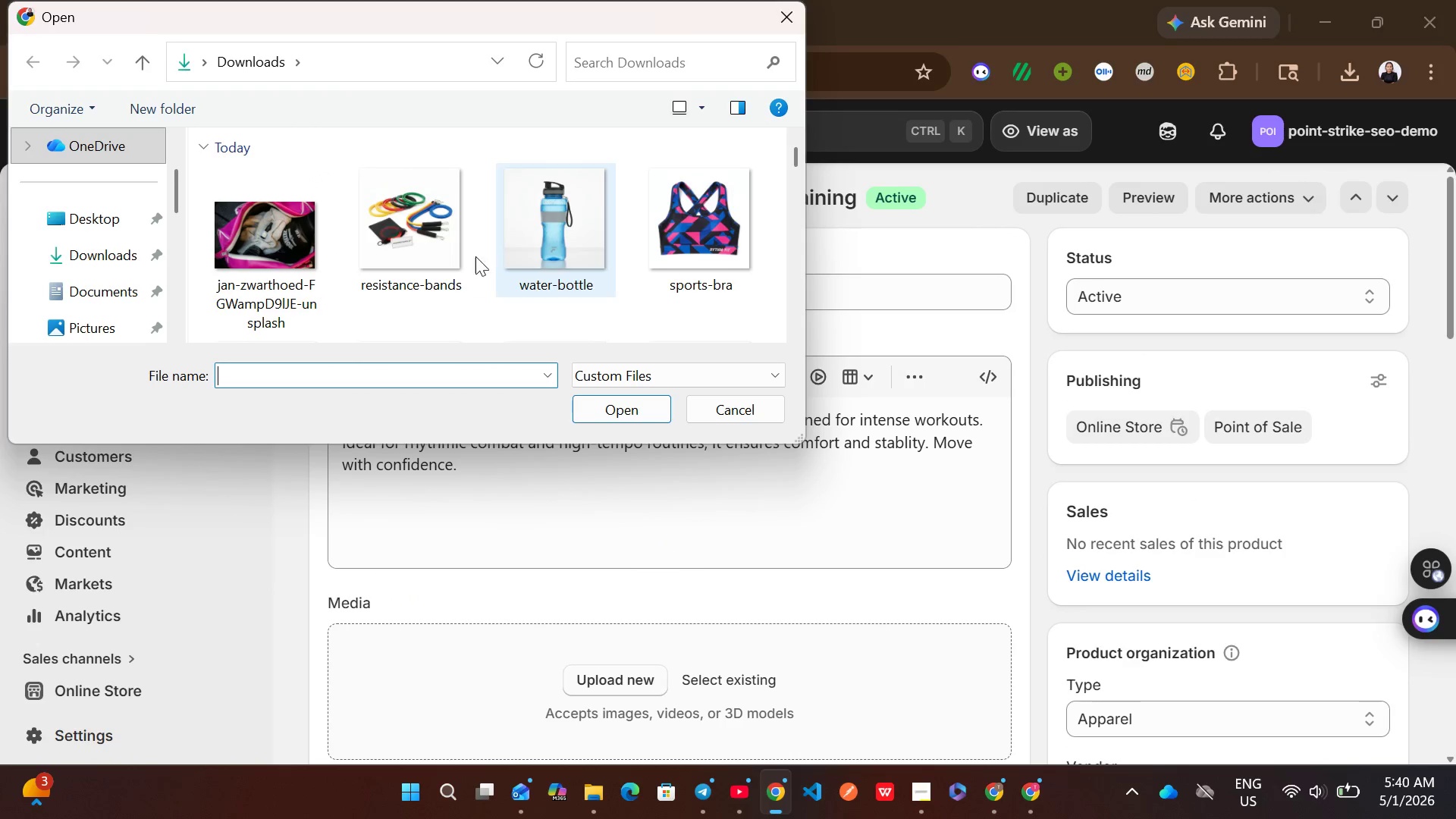 
left_click([435, 242])
 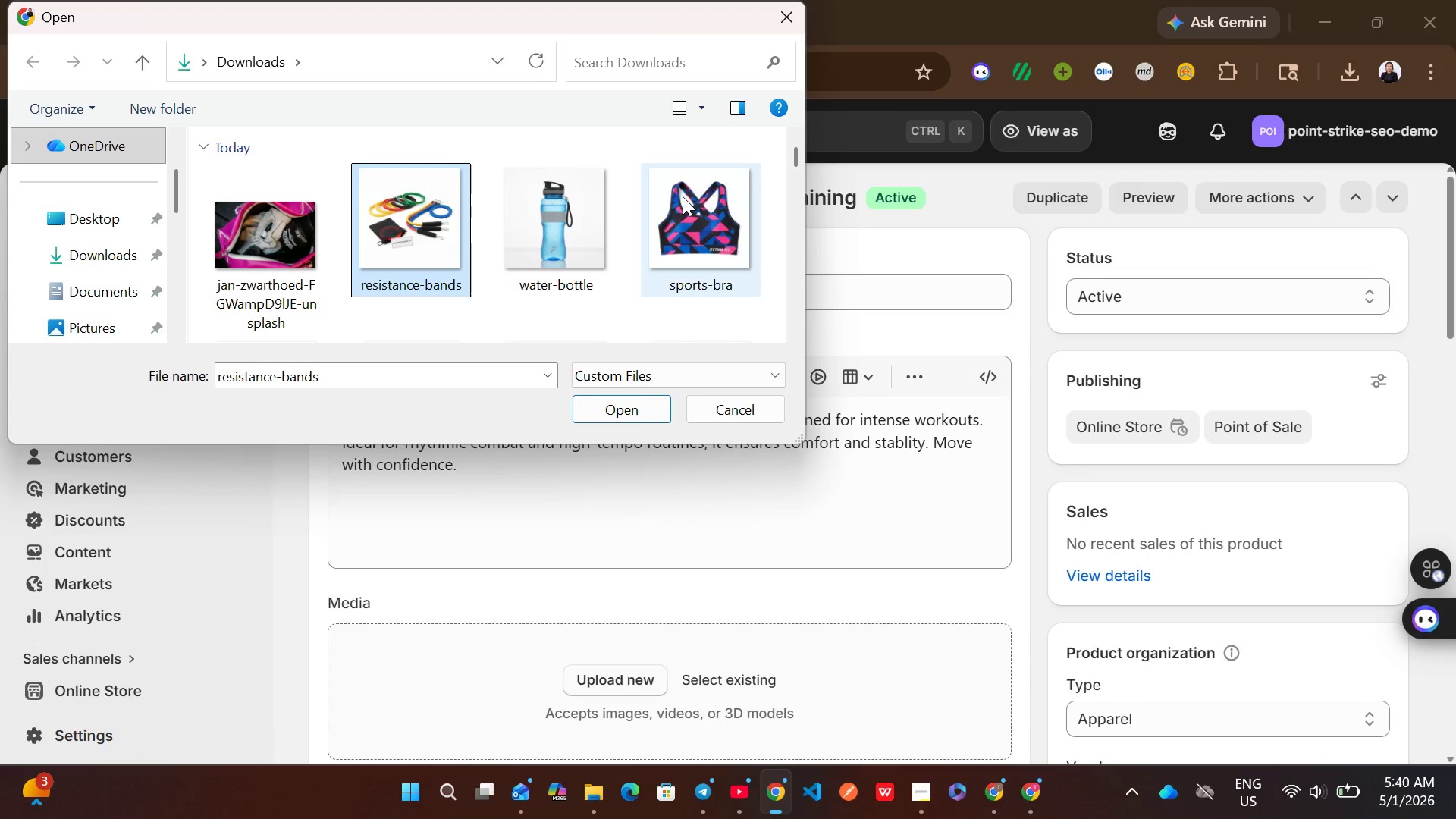 
left_click([701, 230])
 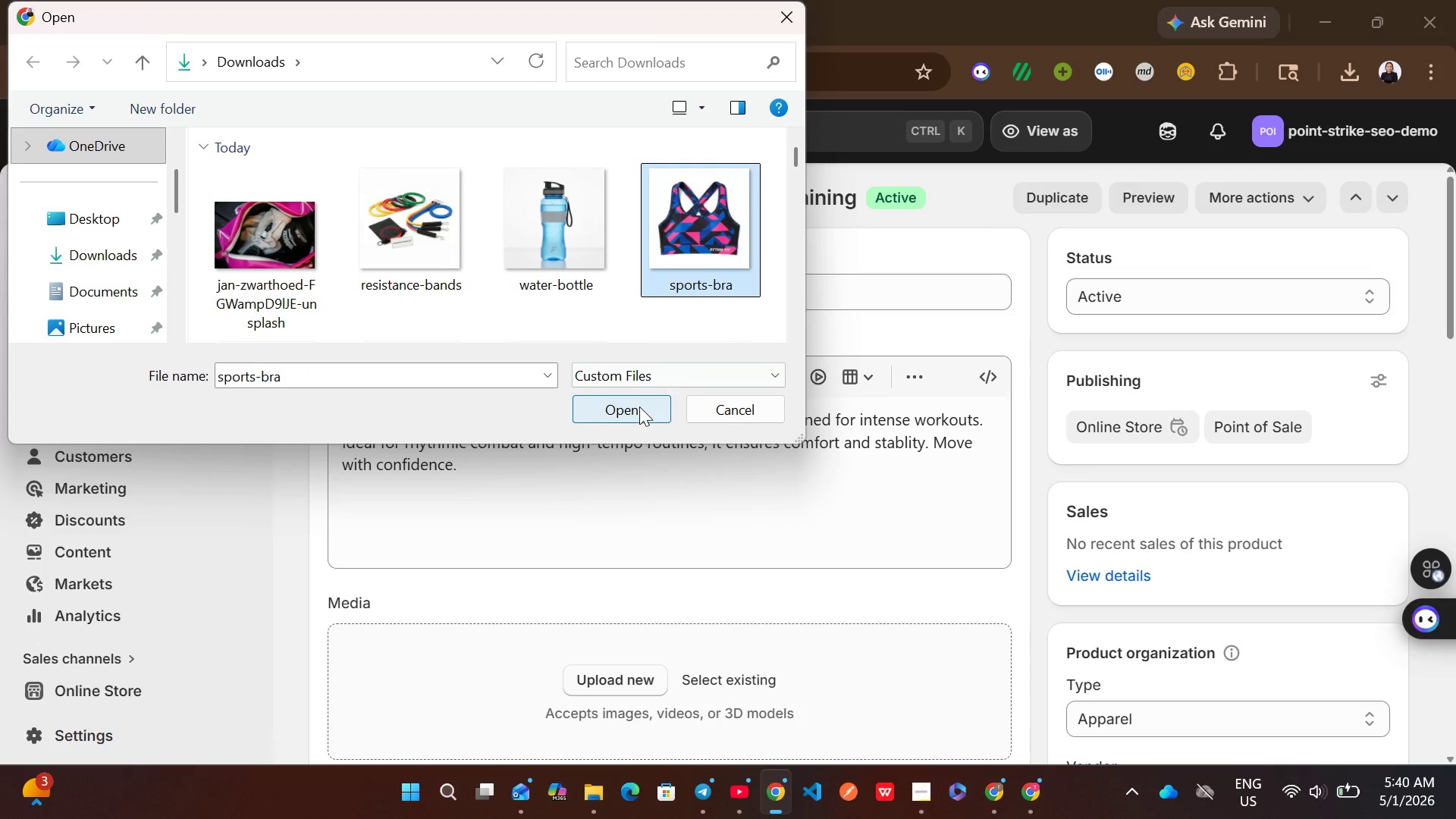 
left_click([639, 406])
 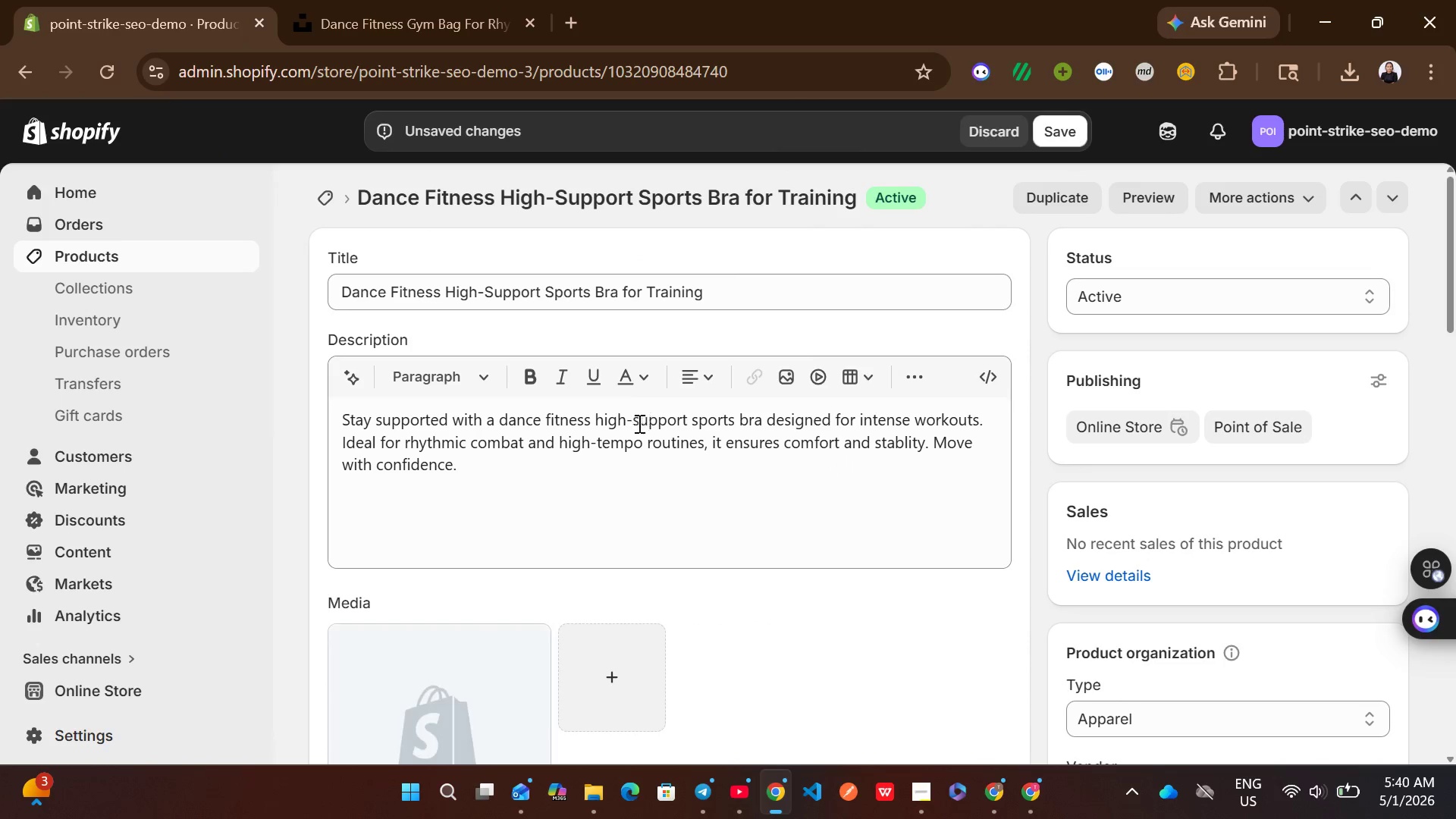 
wait(7.19)
 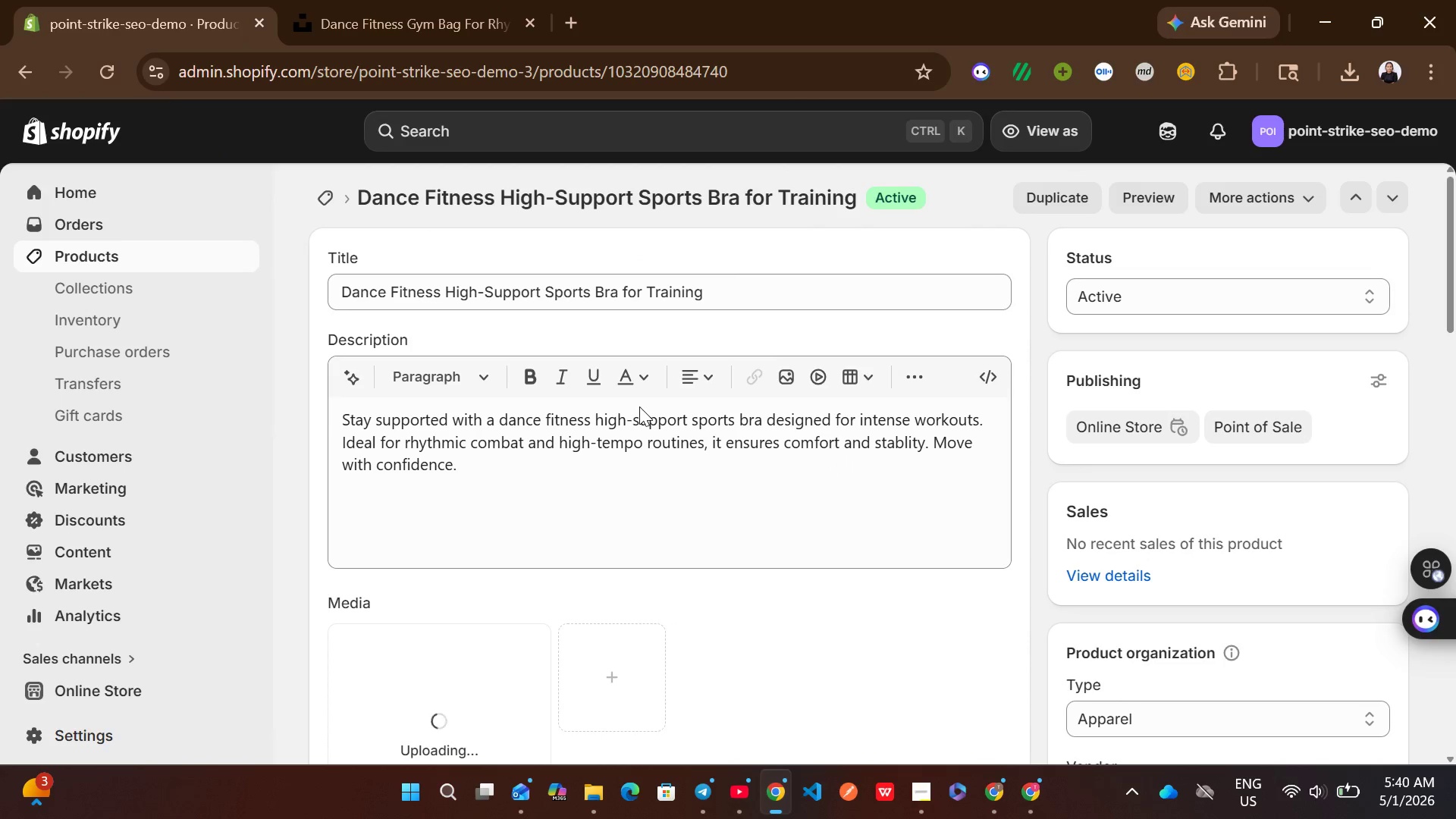 
left_click([518, 560])
 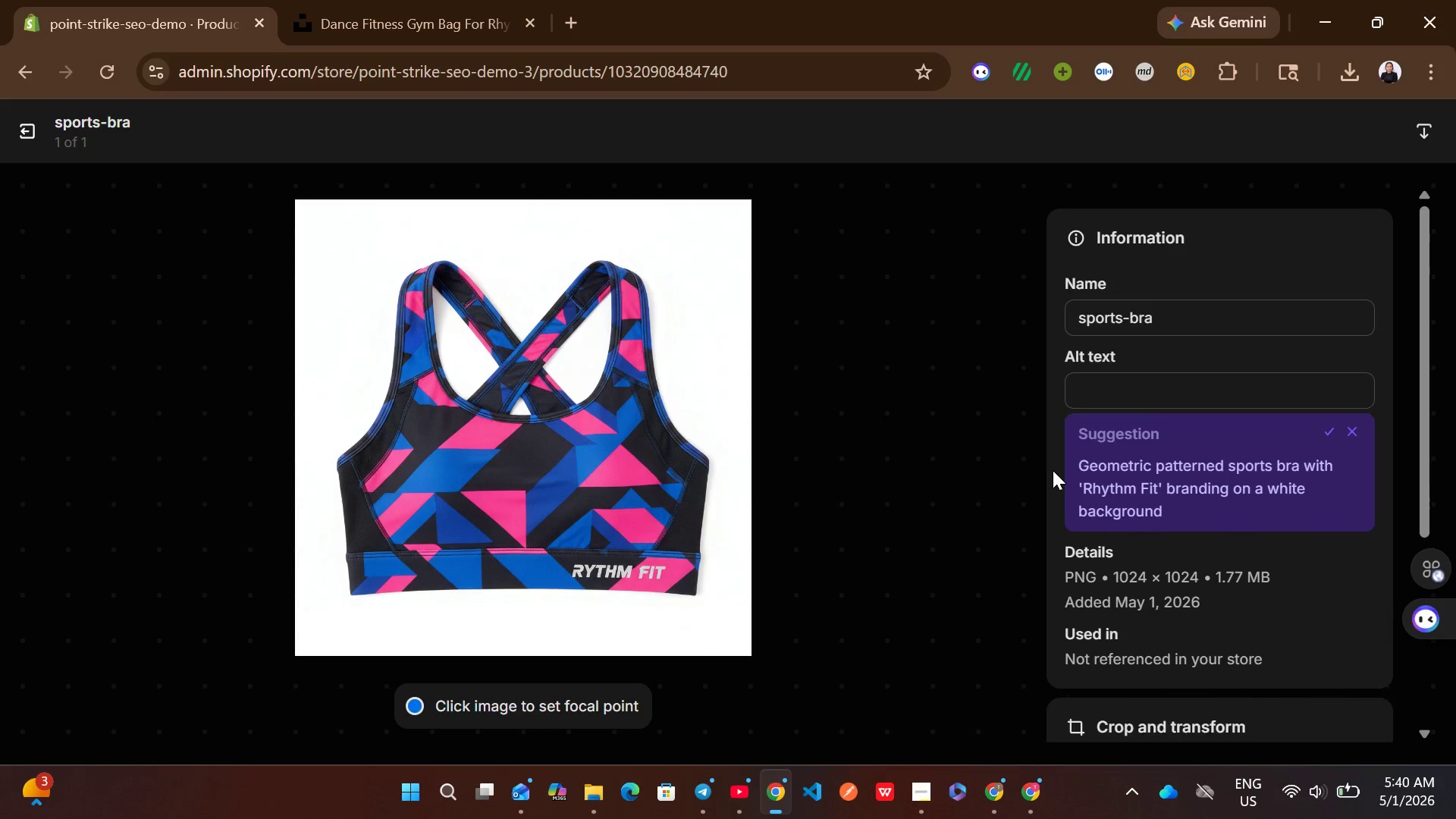 
left_click([1136, 396])
 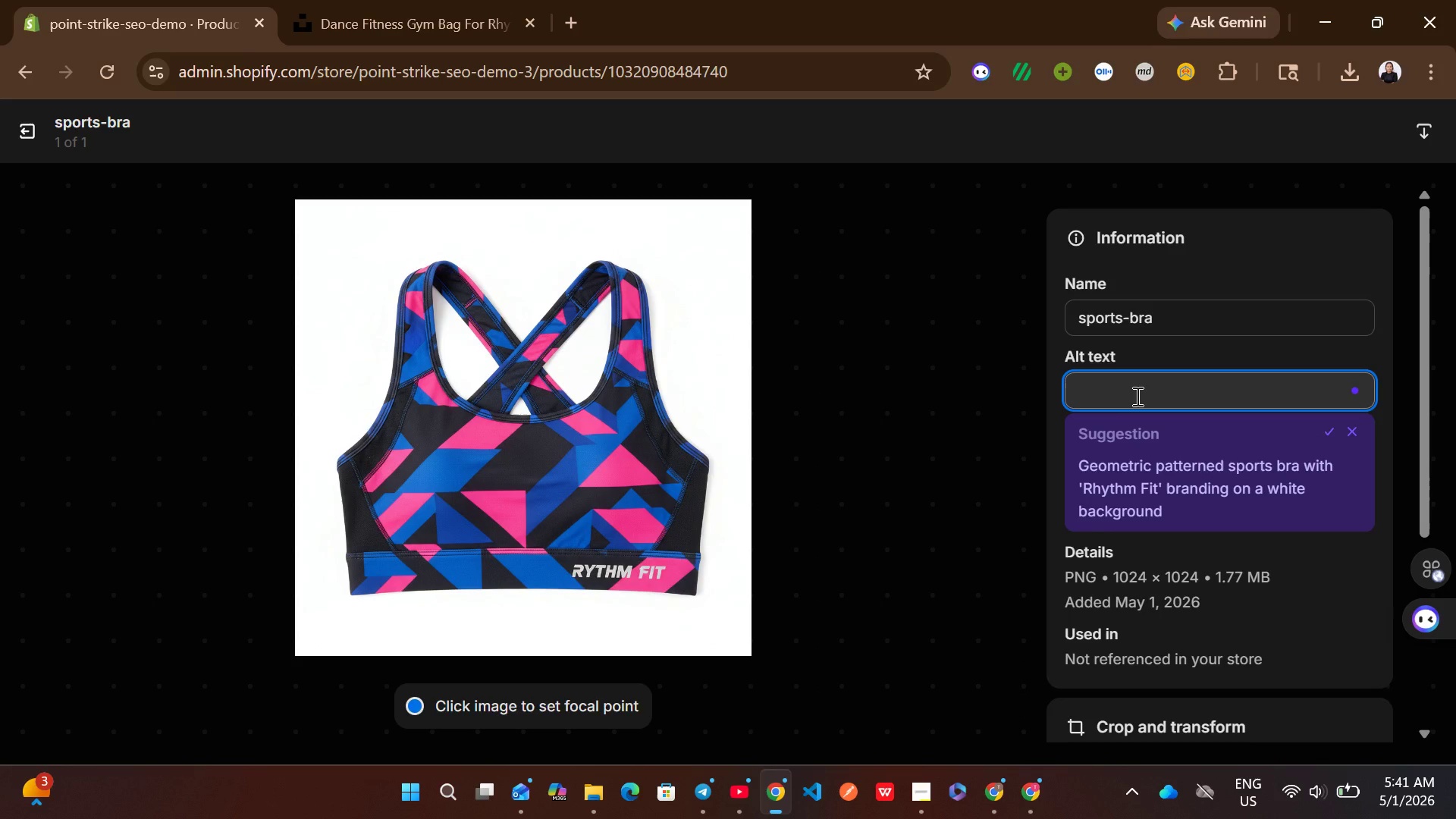 
type(sports bra for dance fitness workouts)
 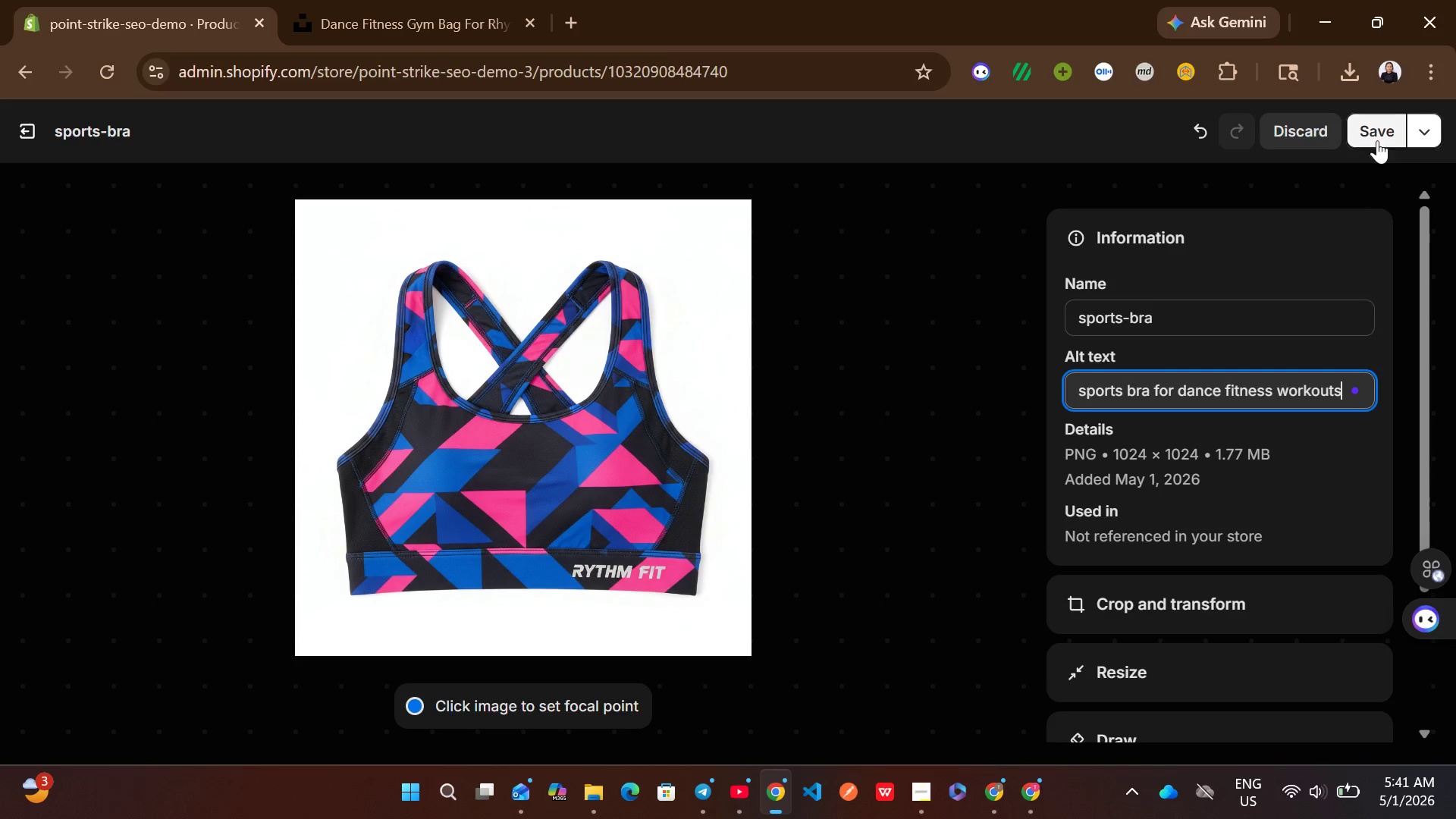 
left_click([1377, 138])
 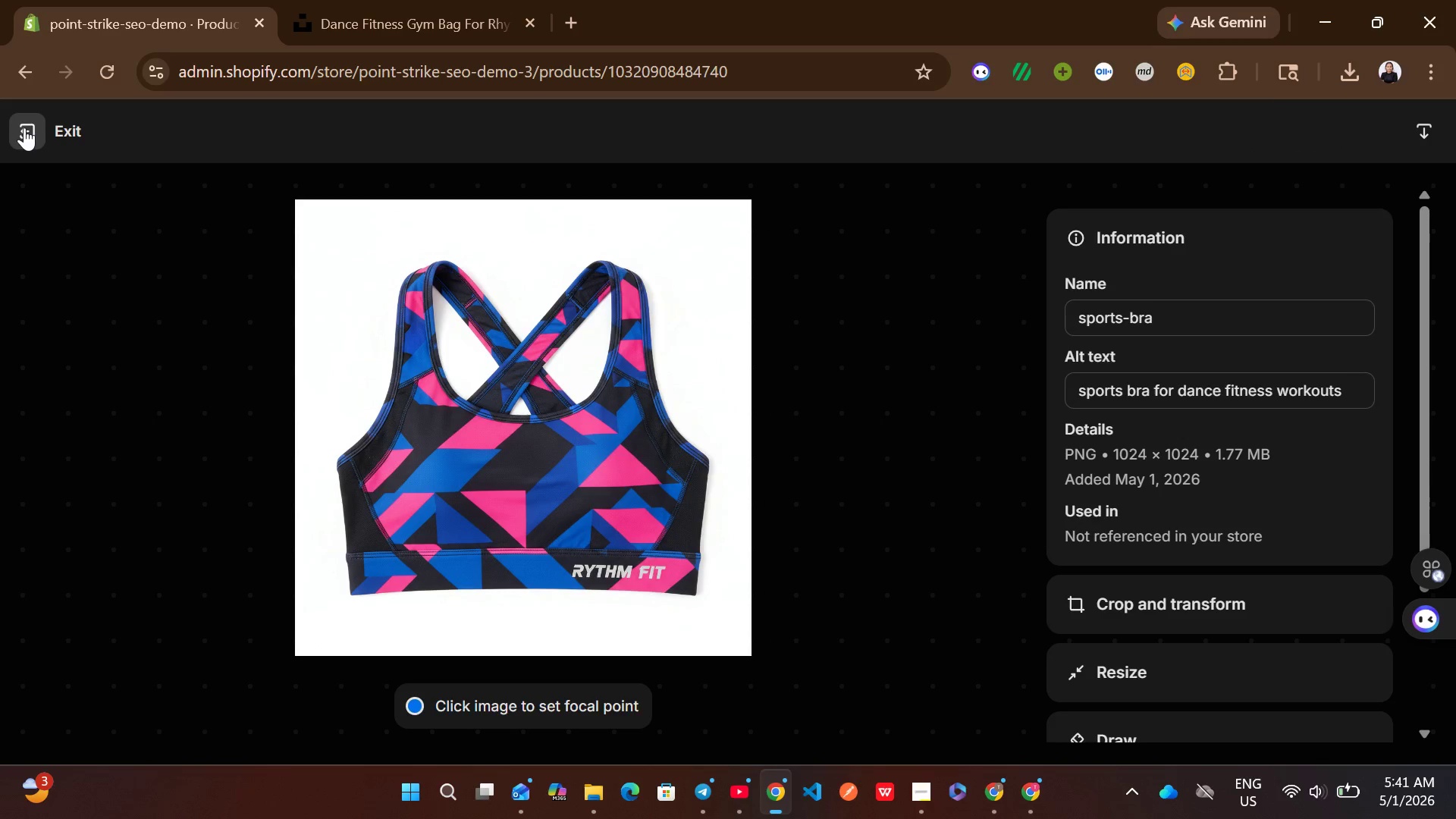 
left_click([24, 127])
 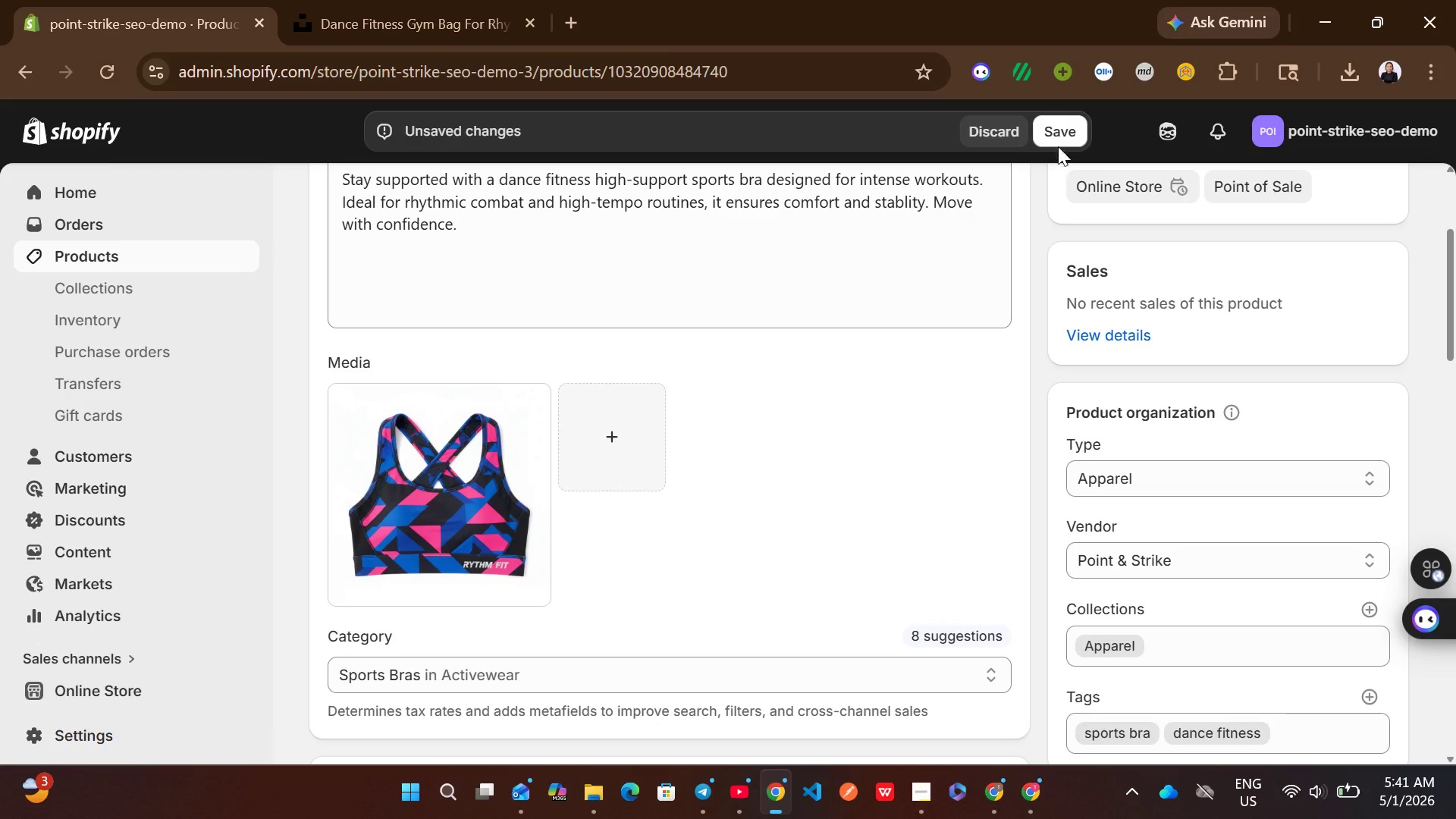 
left_click([1069, 125])
 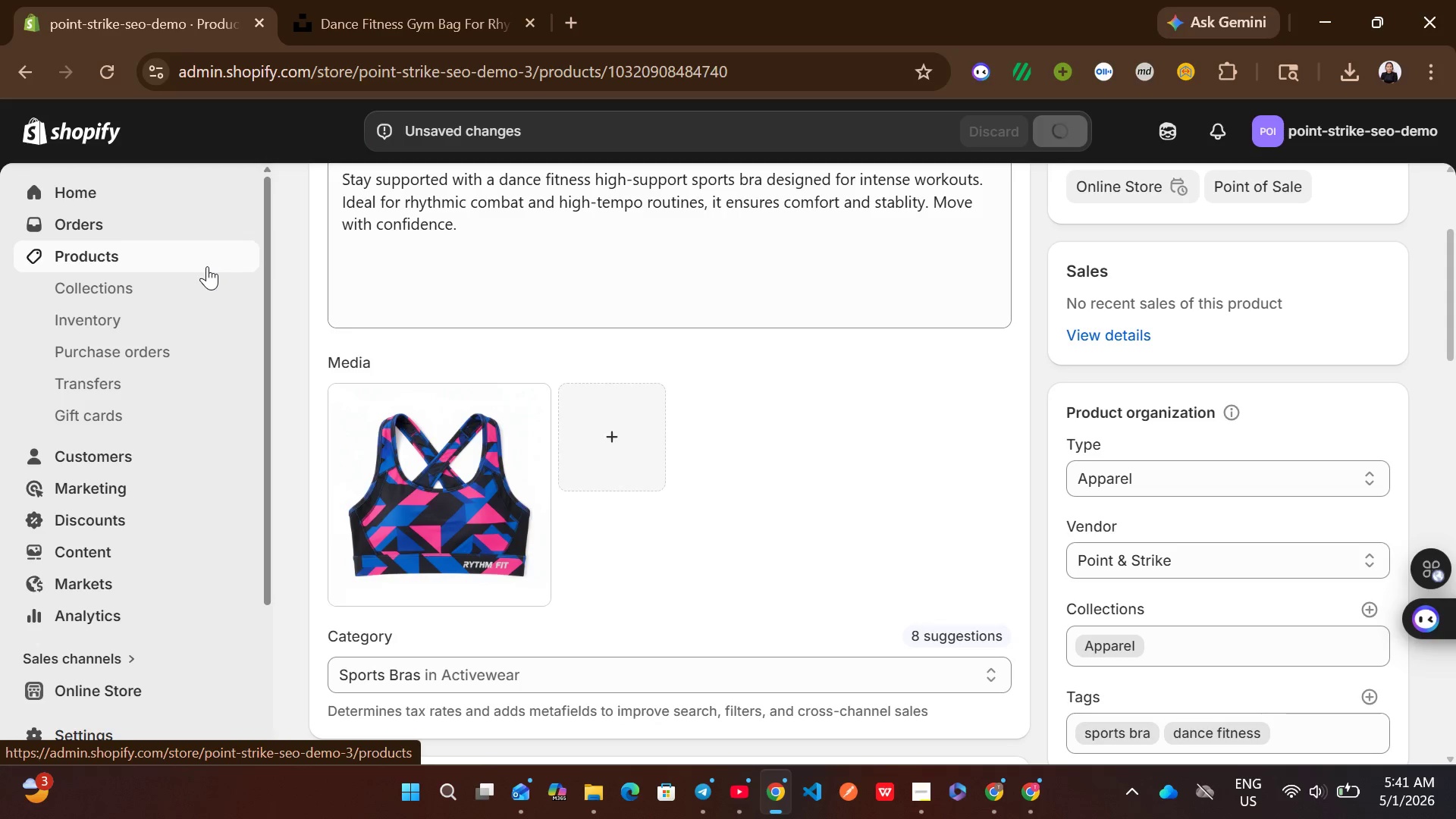 
left_click([207, 266])
 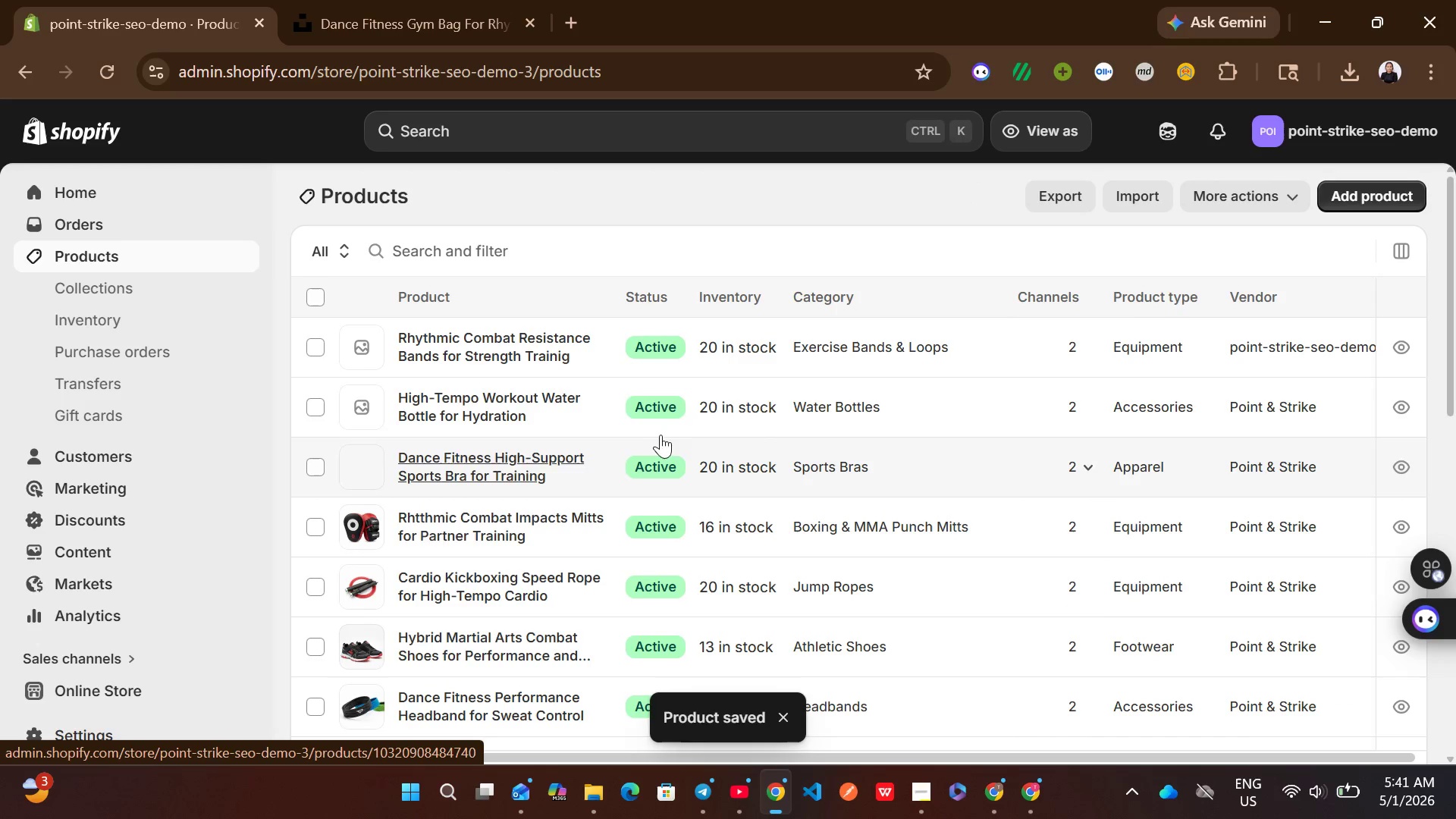 
left_click([818, 400])
 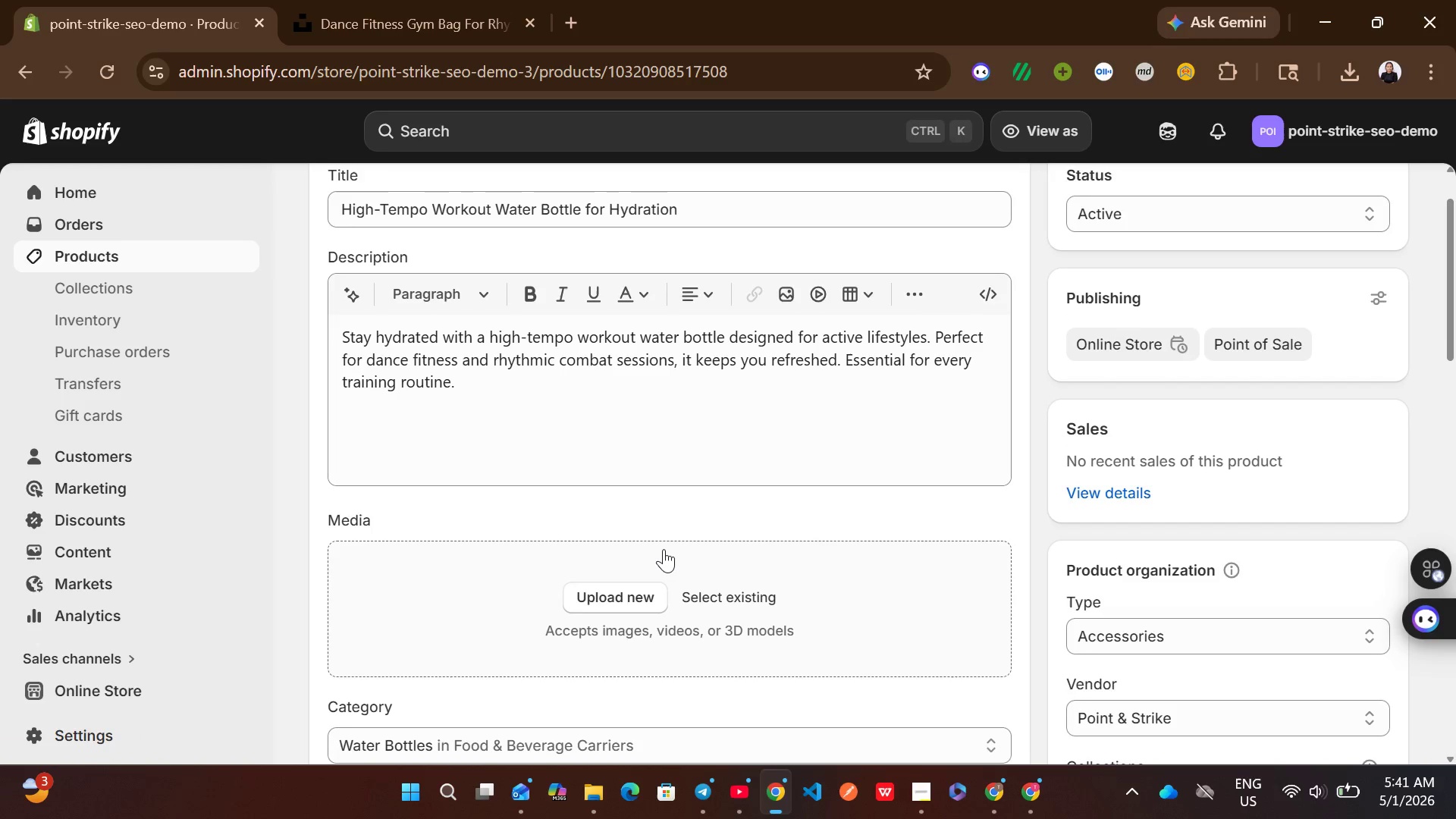 
left_click([626, 593])
 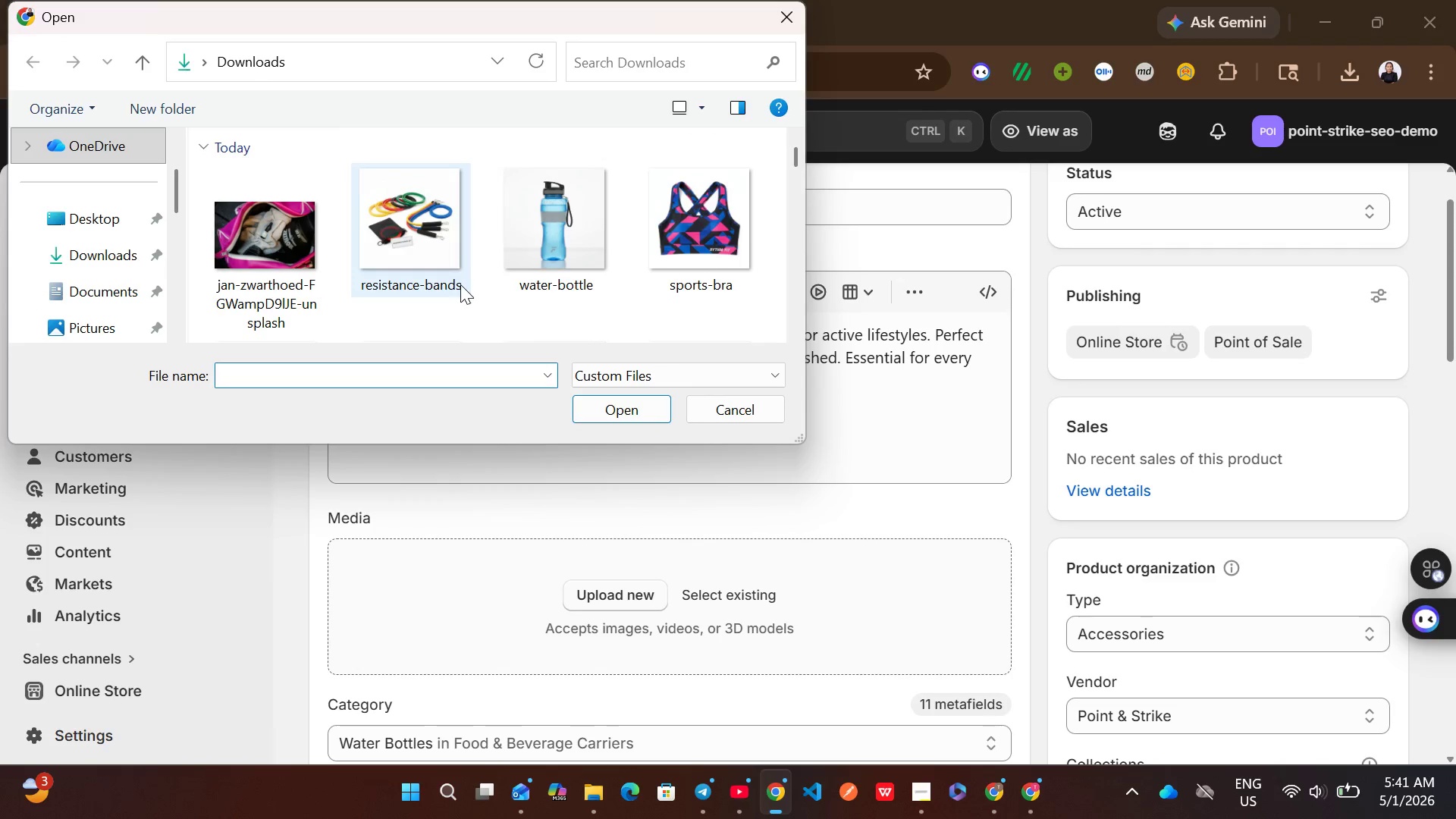 
left_click([573, 234])
 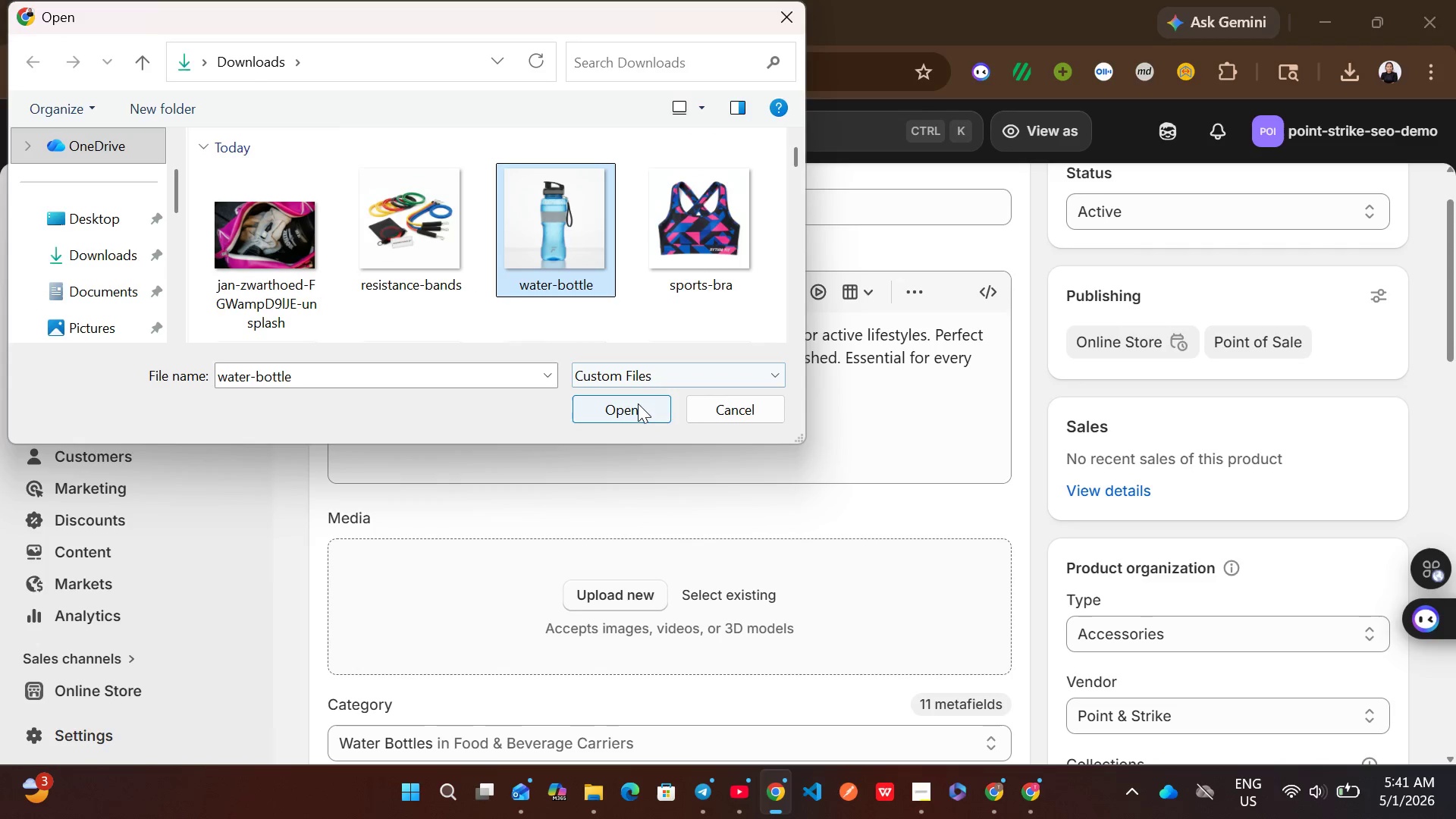 
left_click([638, 403])
 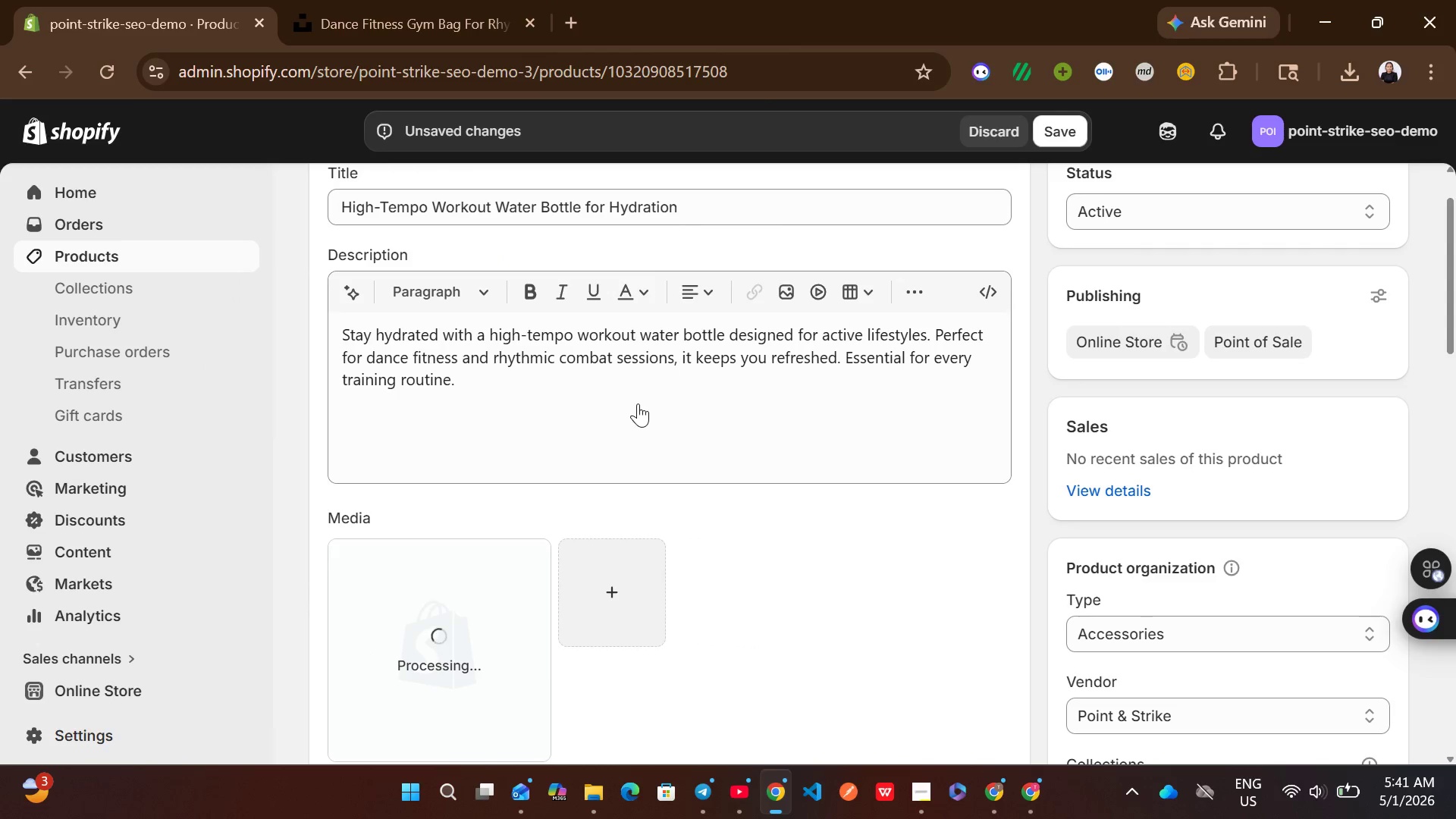 
wait(7.22)
 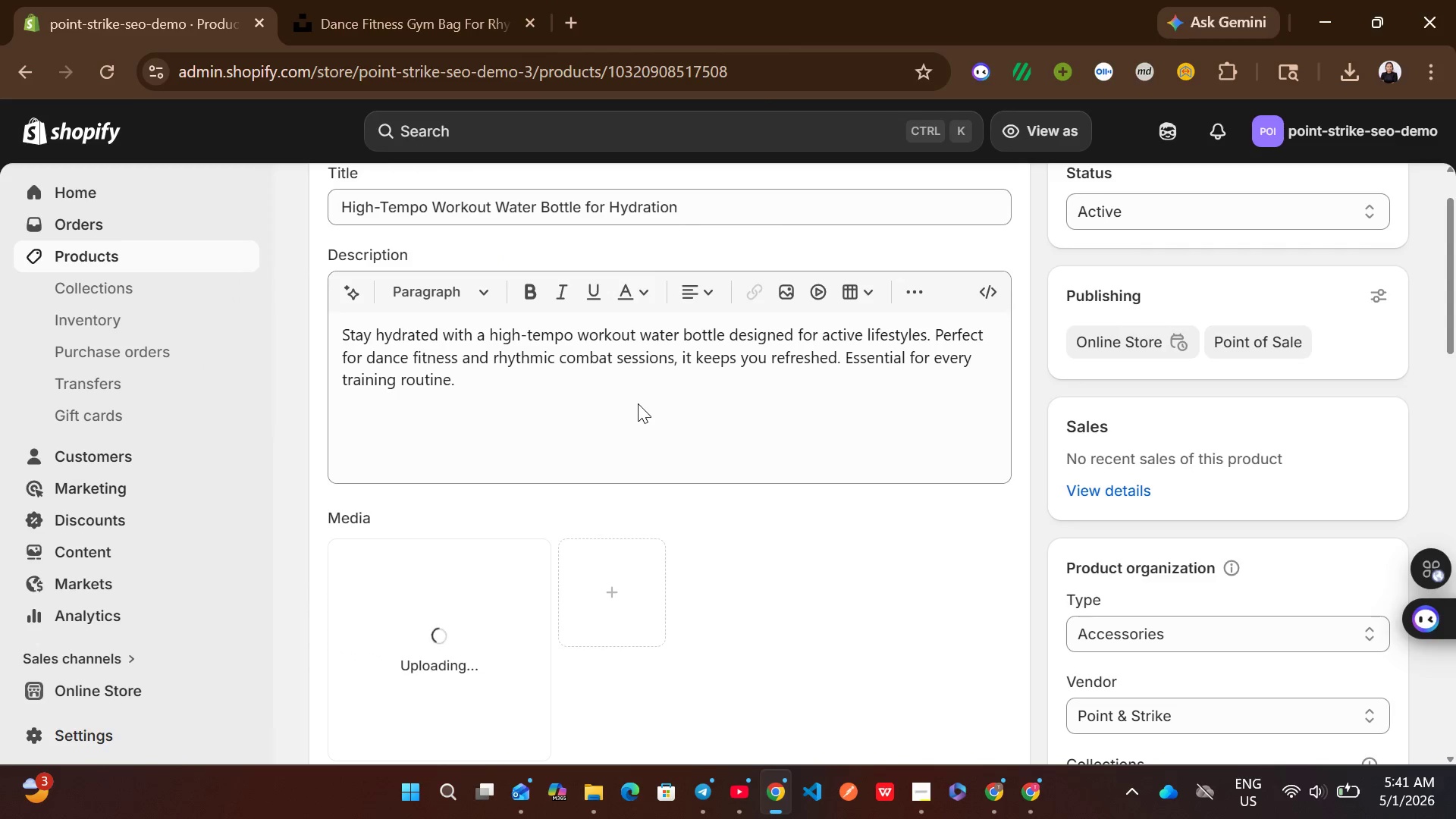 
left_click([485, 626])
 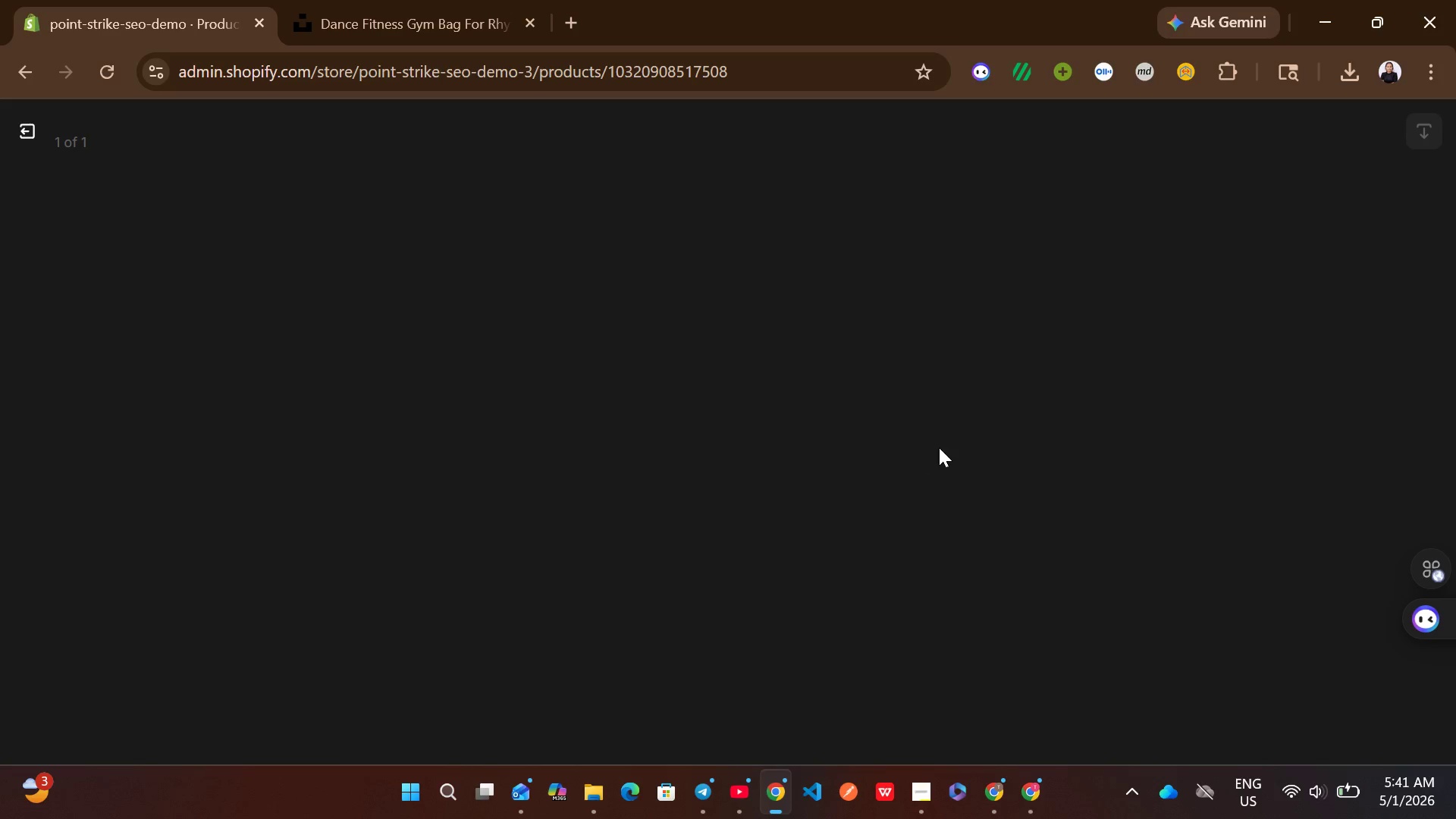 
mouse_move([1056, 386])
 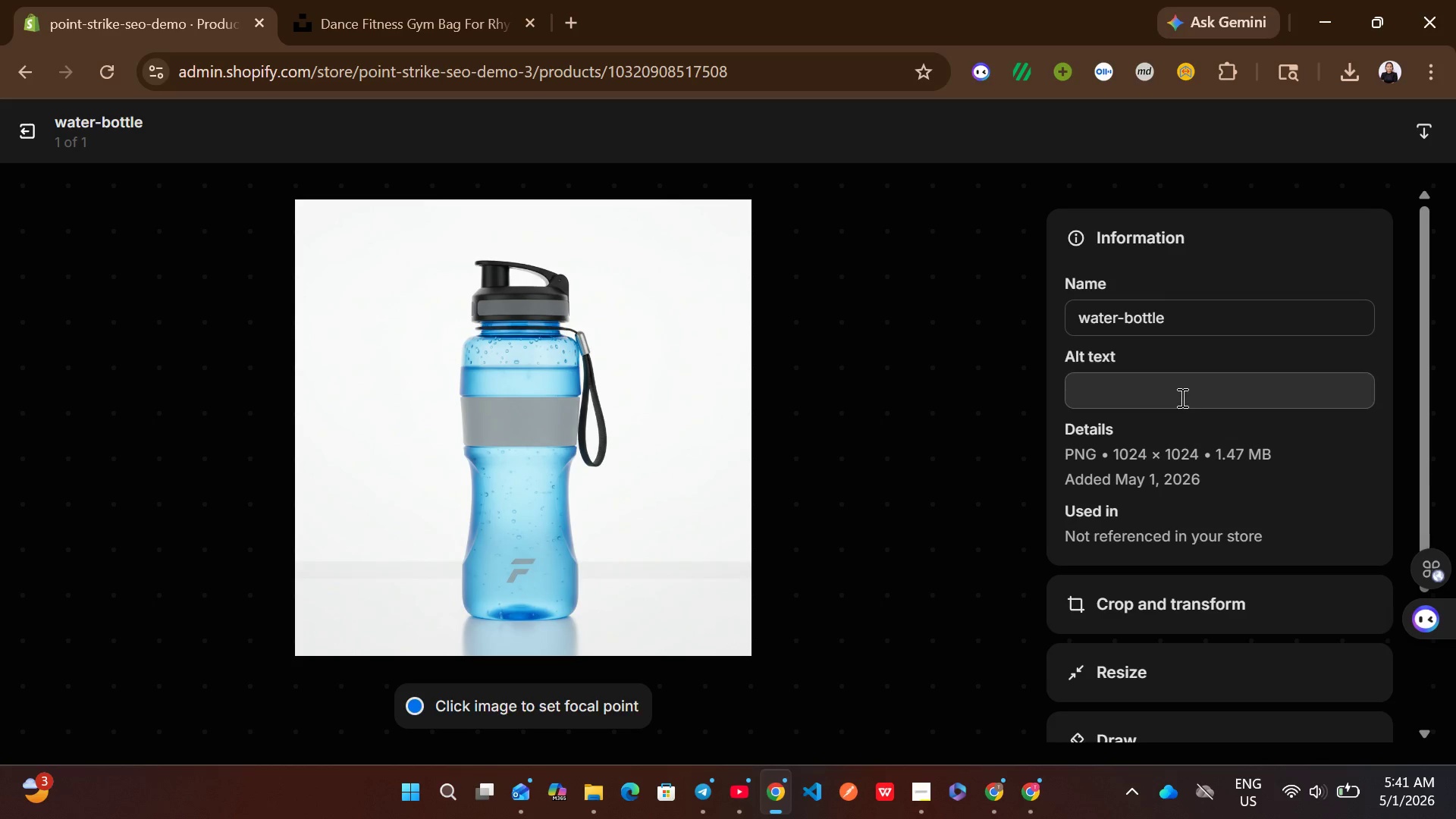 
left_click([1181, 397])
 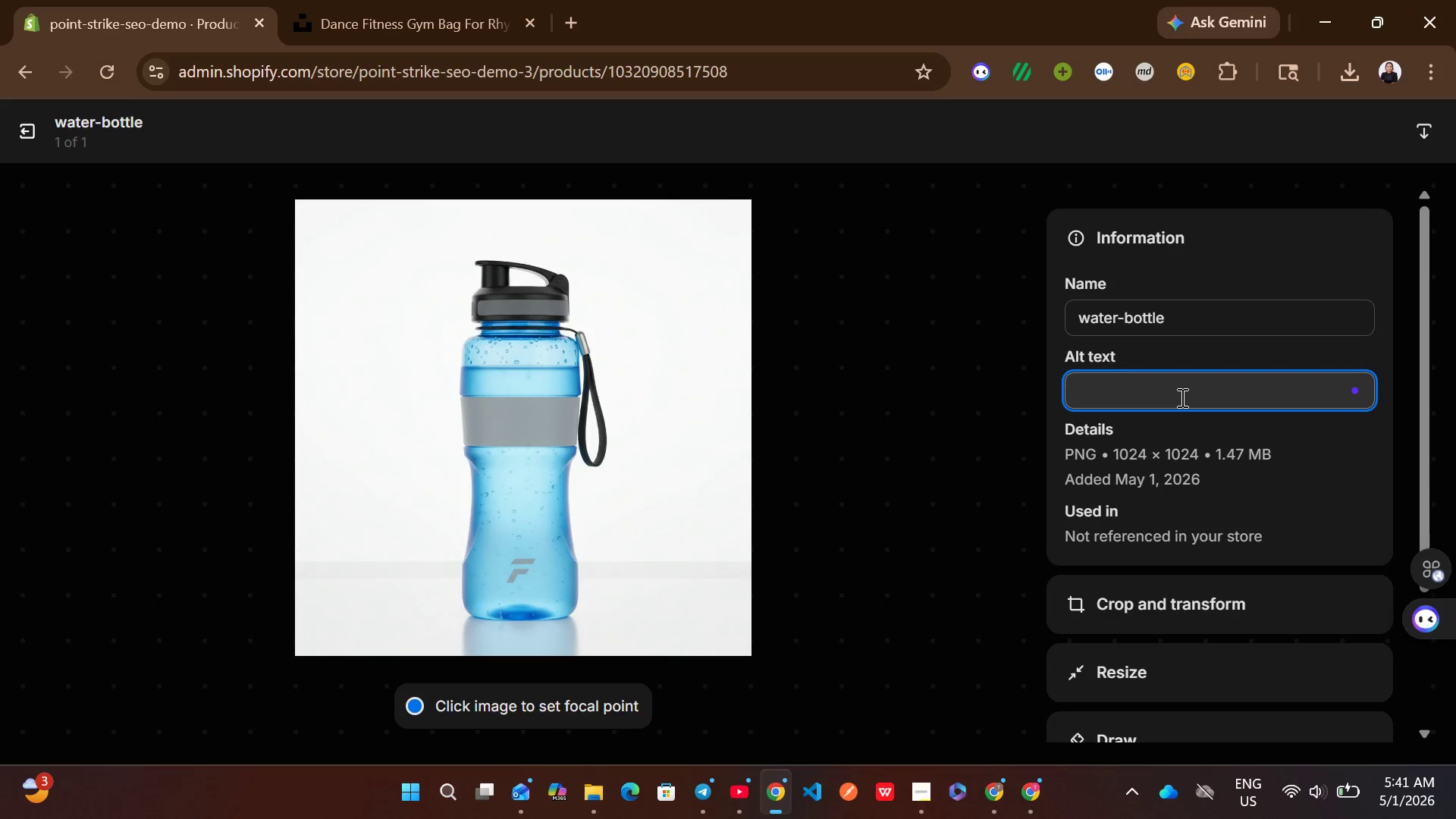 
type(qwatter )
 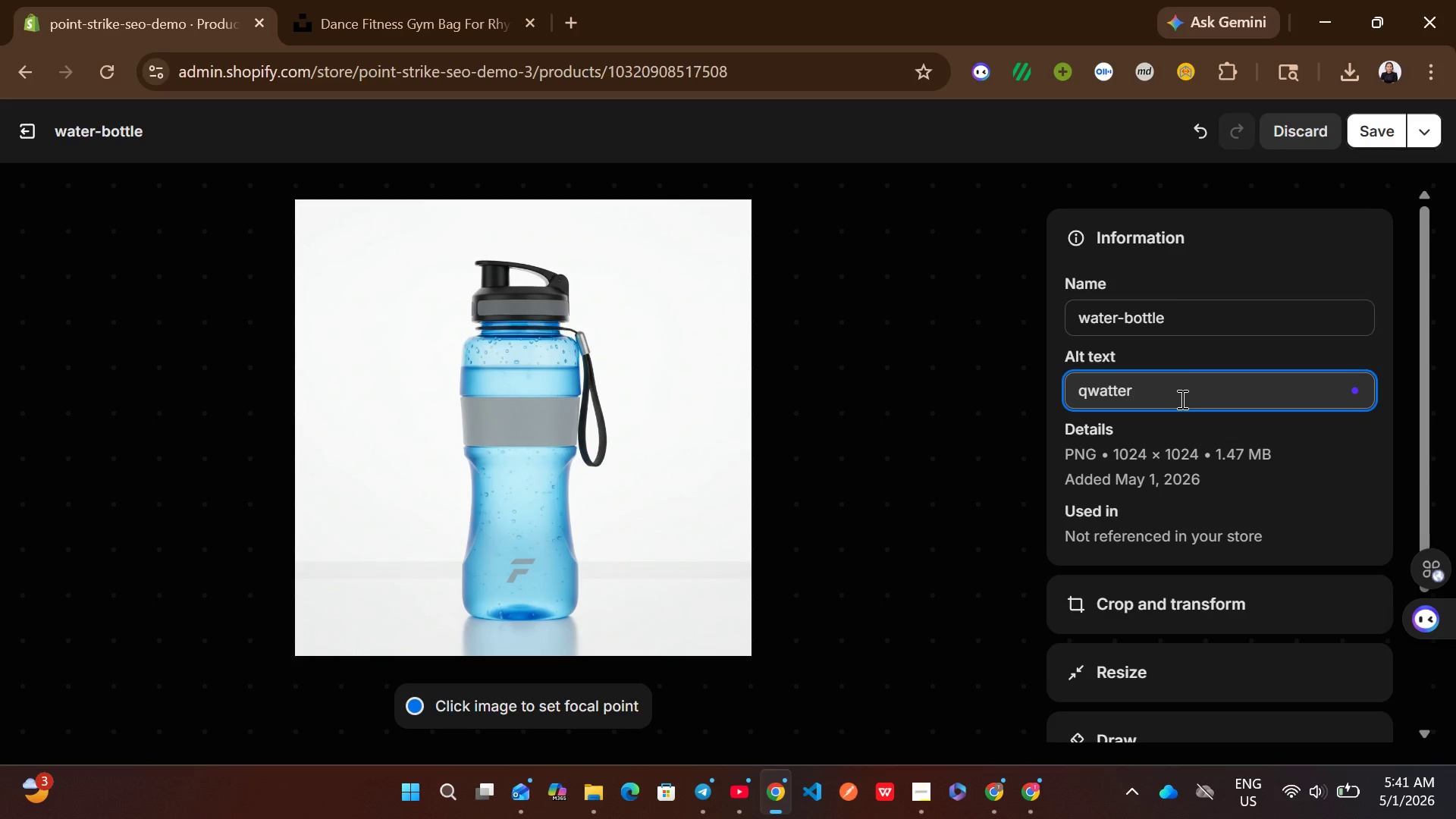 
hold_key(key=Backspace, duration=1.06)
 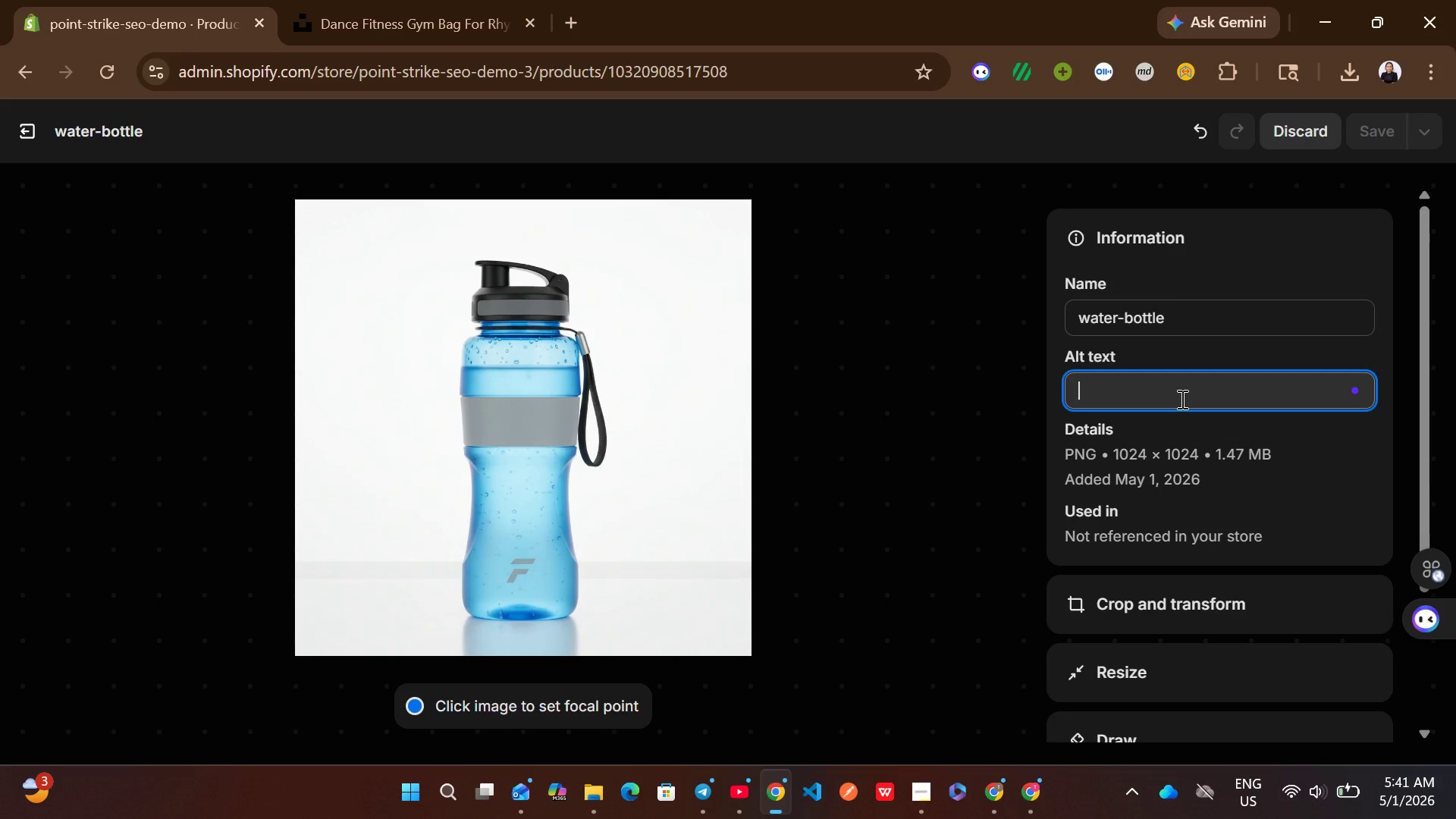 
type(water bottke)
key(Backspace)
key(Backspace)
type(le for workout hydration)
 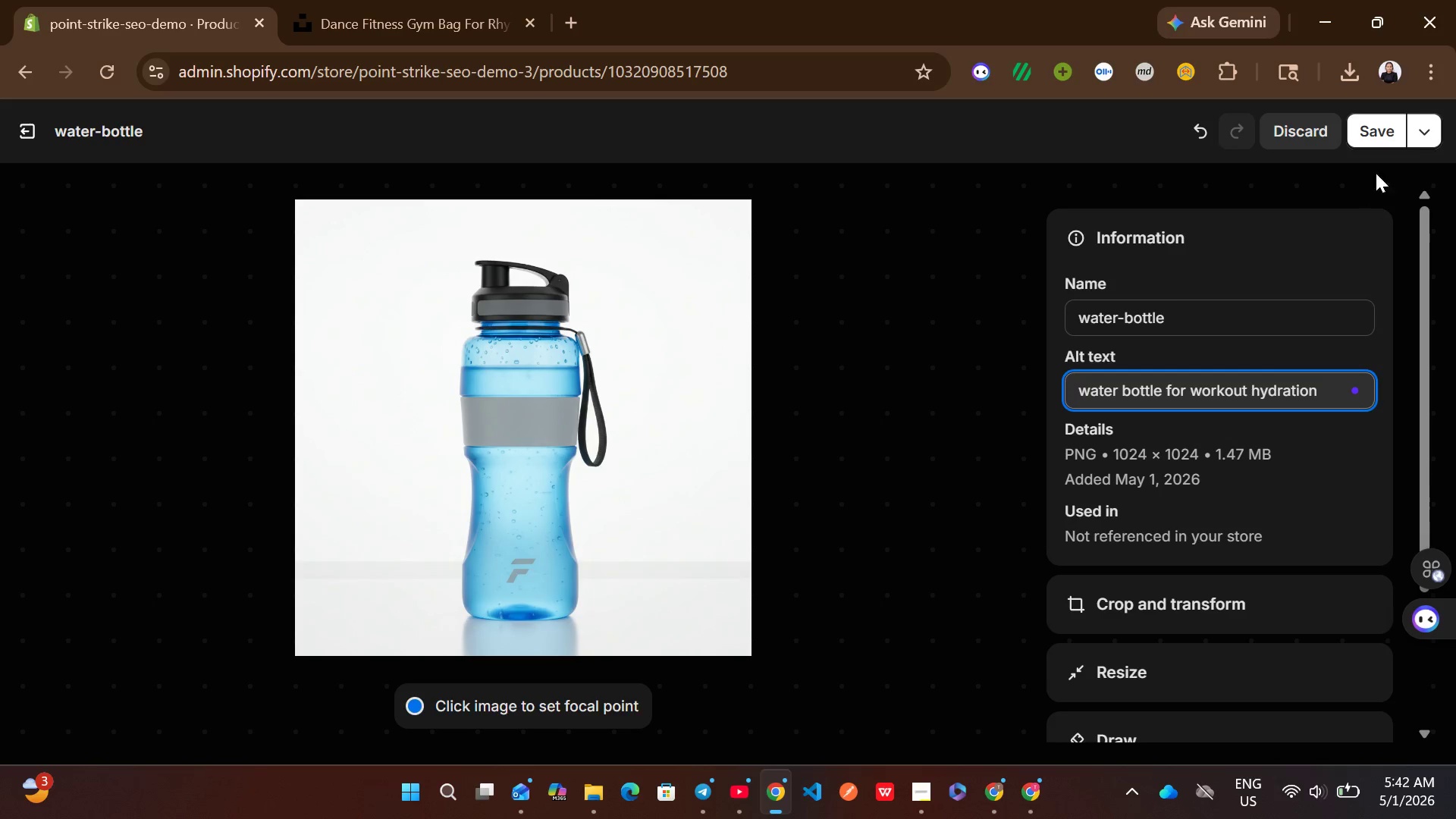 
left_click([1379, 137])
 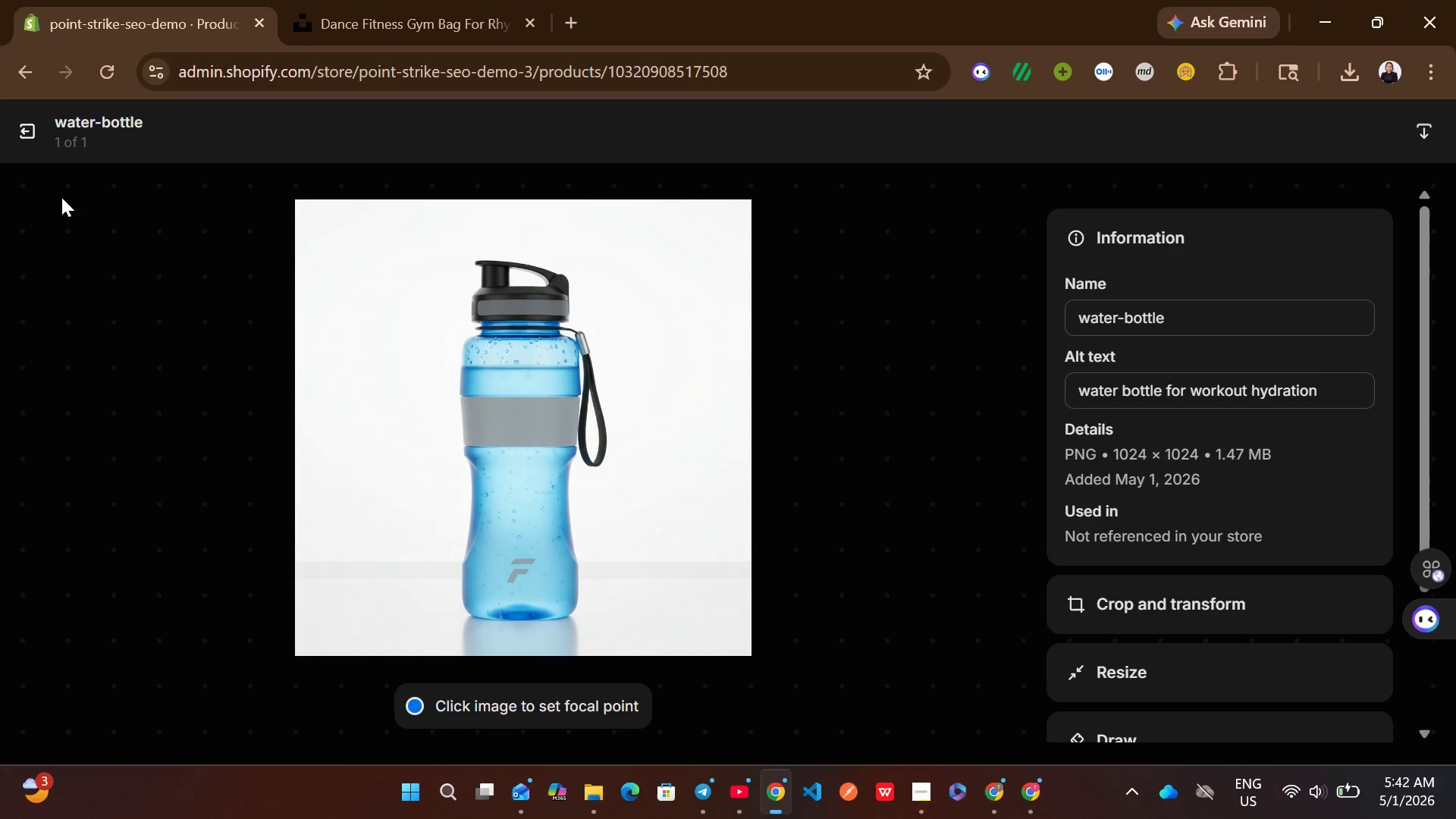 
left_click([38, 140])
 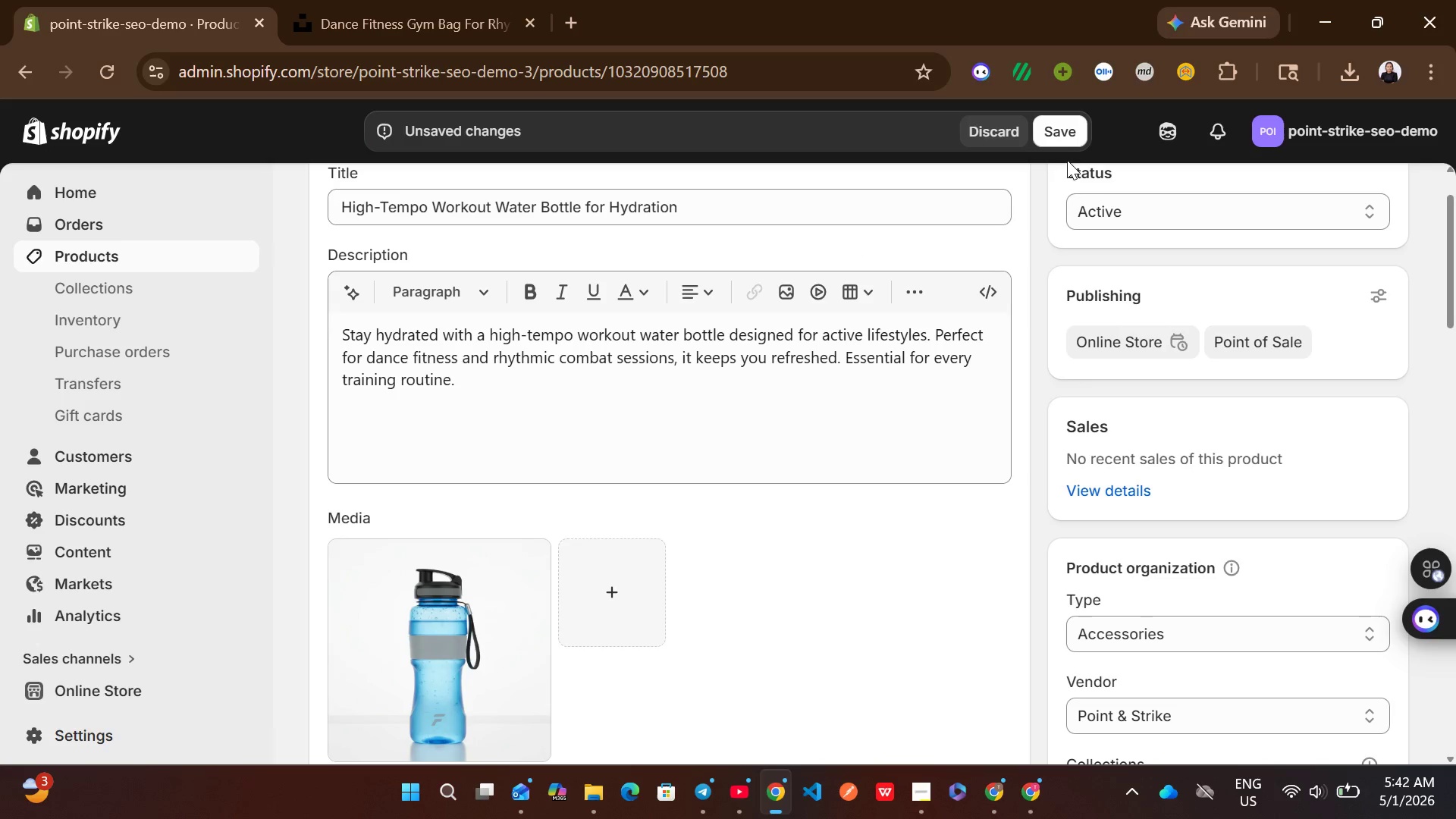 
left_click([1068, 130])
 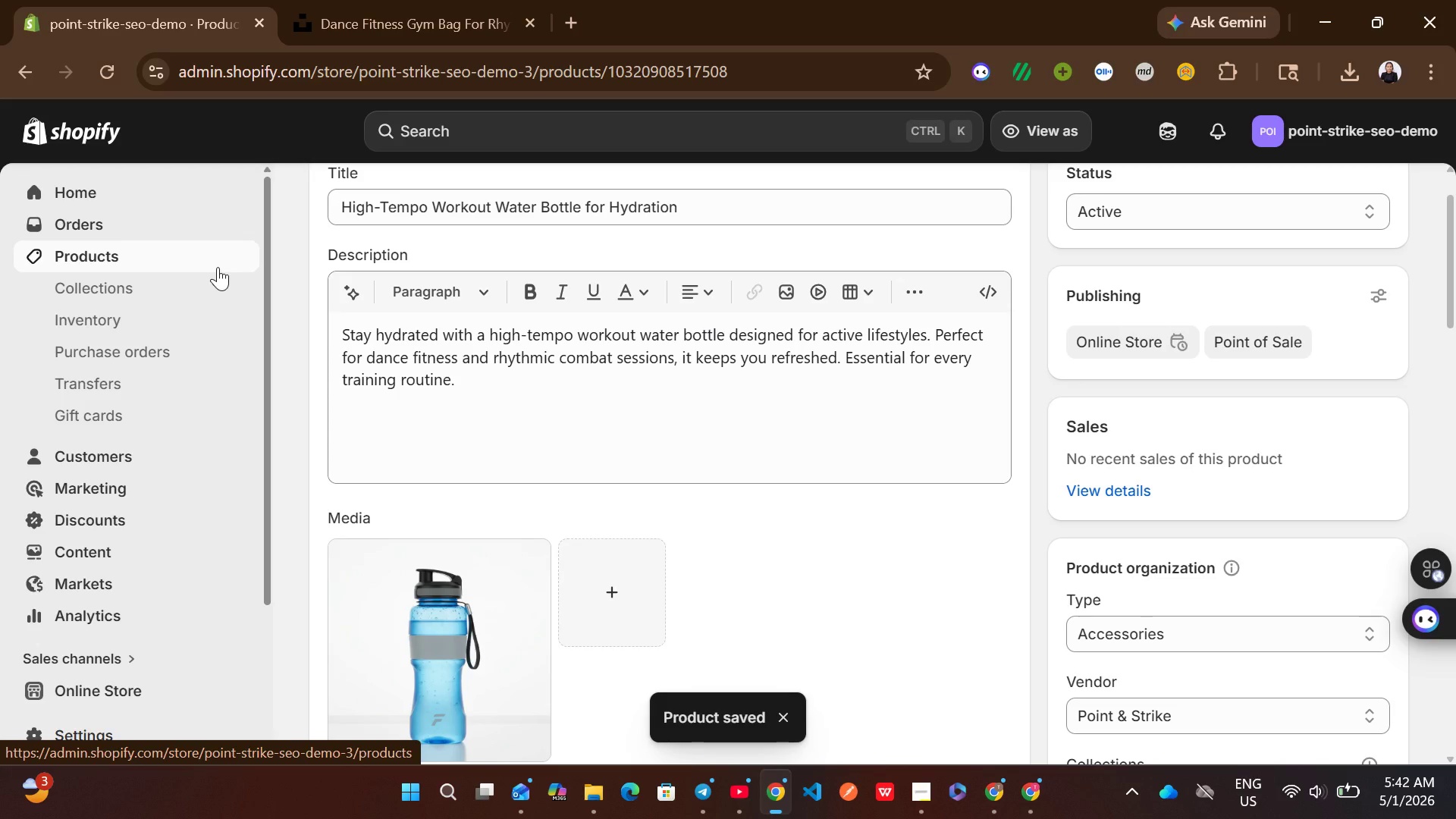 
wait(6.31)
 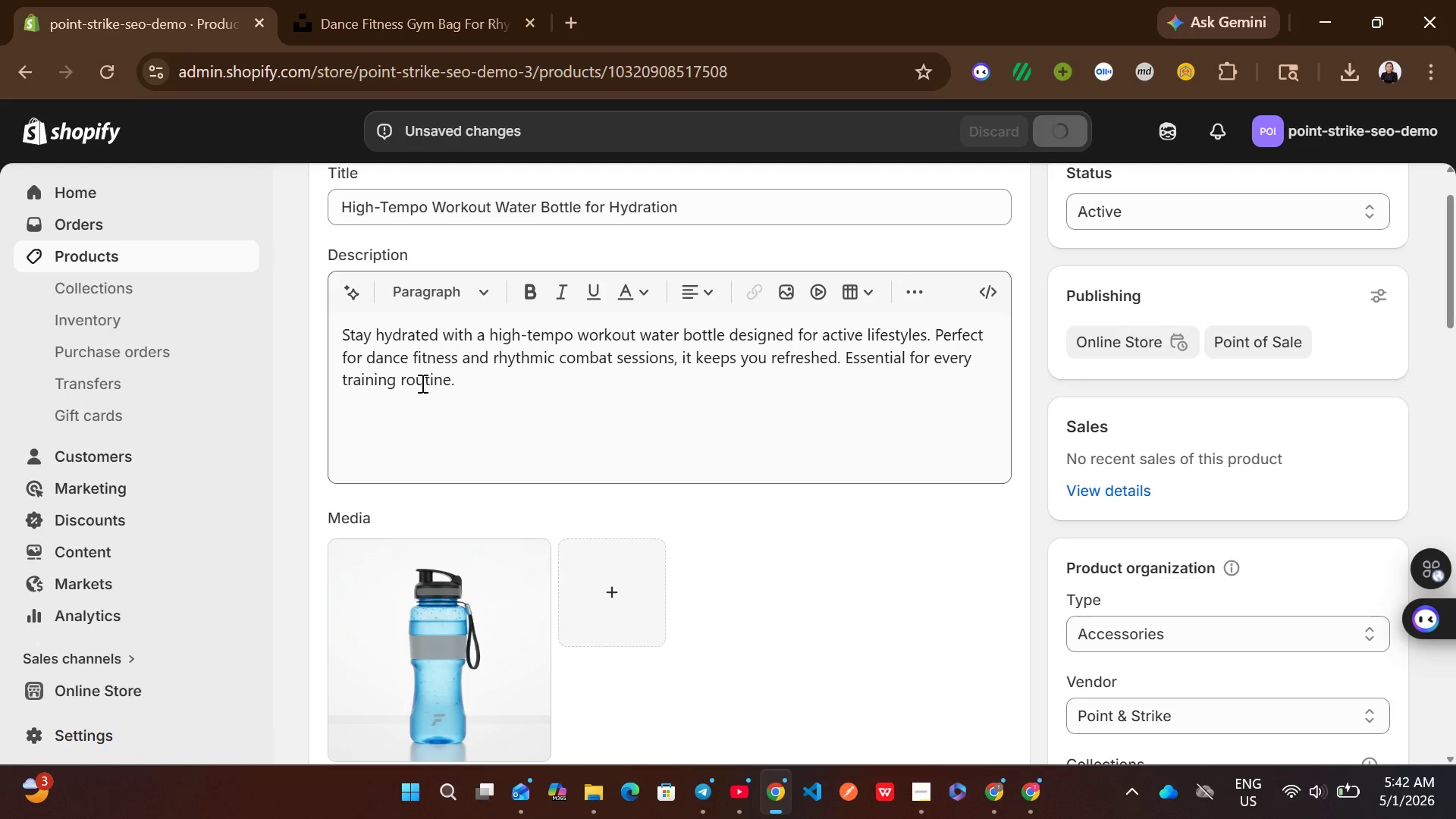 
left_click([218, 267])
 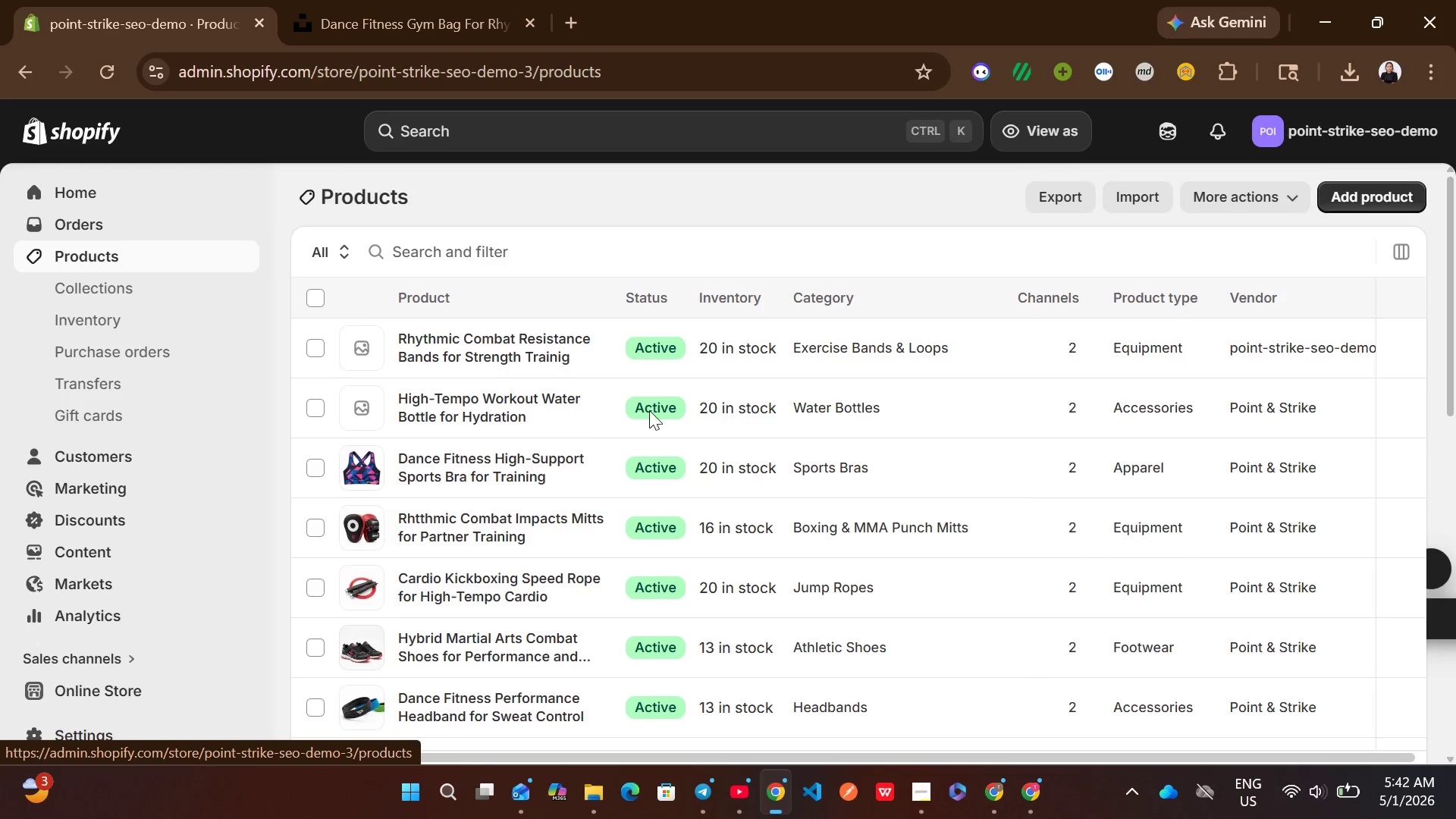 
left_click([864, 358])
 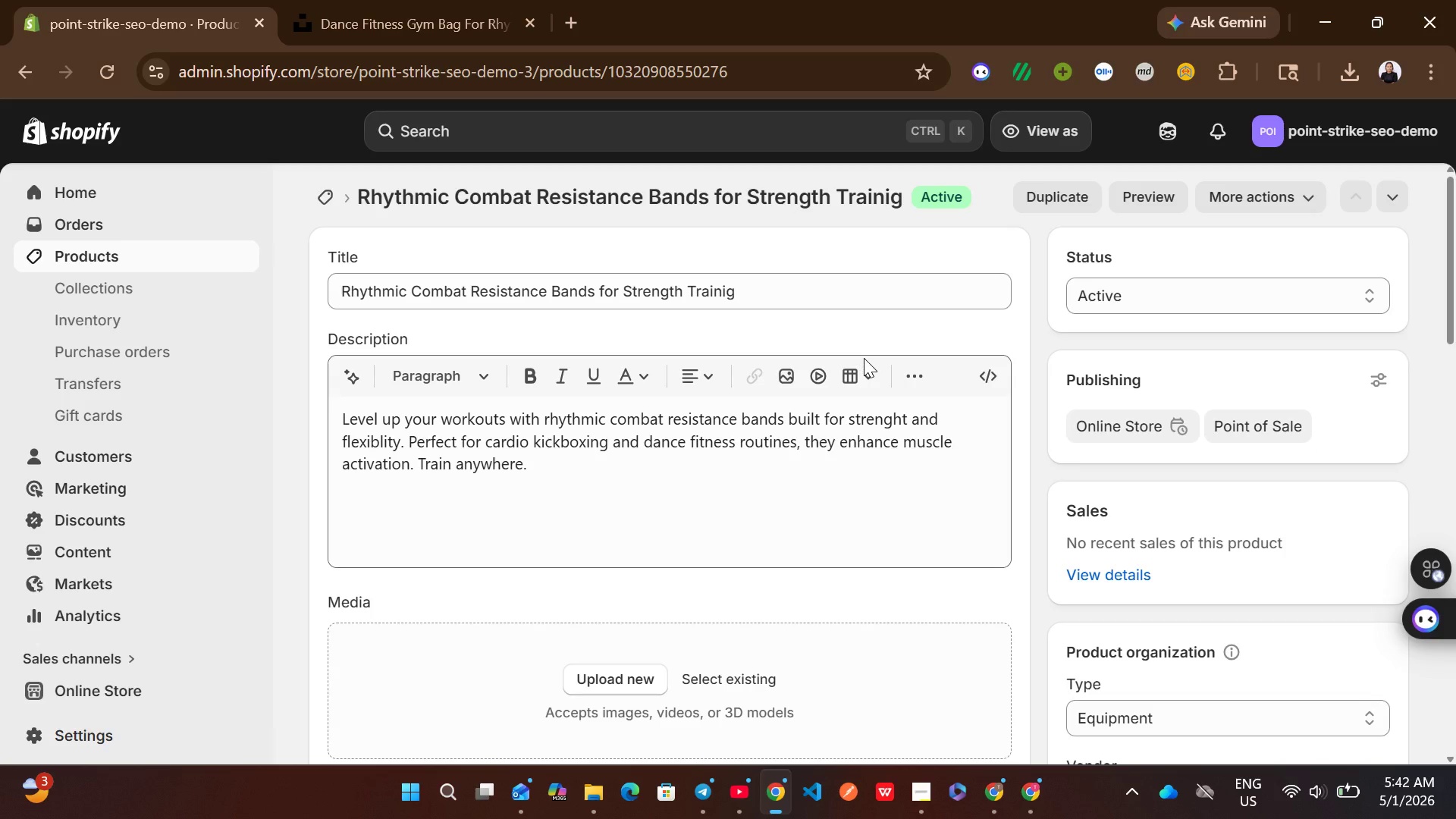 
wait(6.12)
 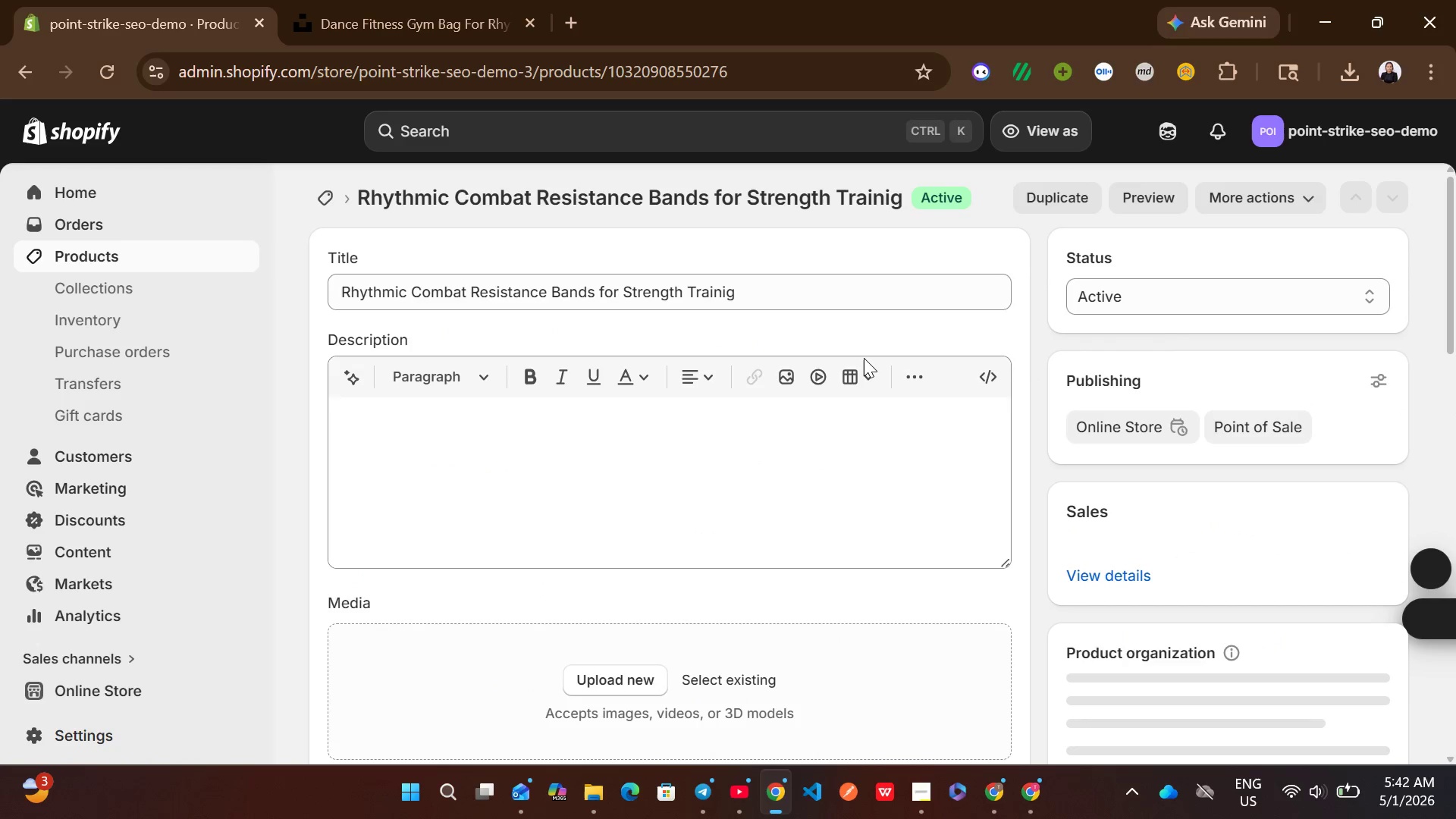 
left_click([629, 681])
 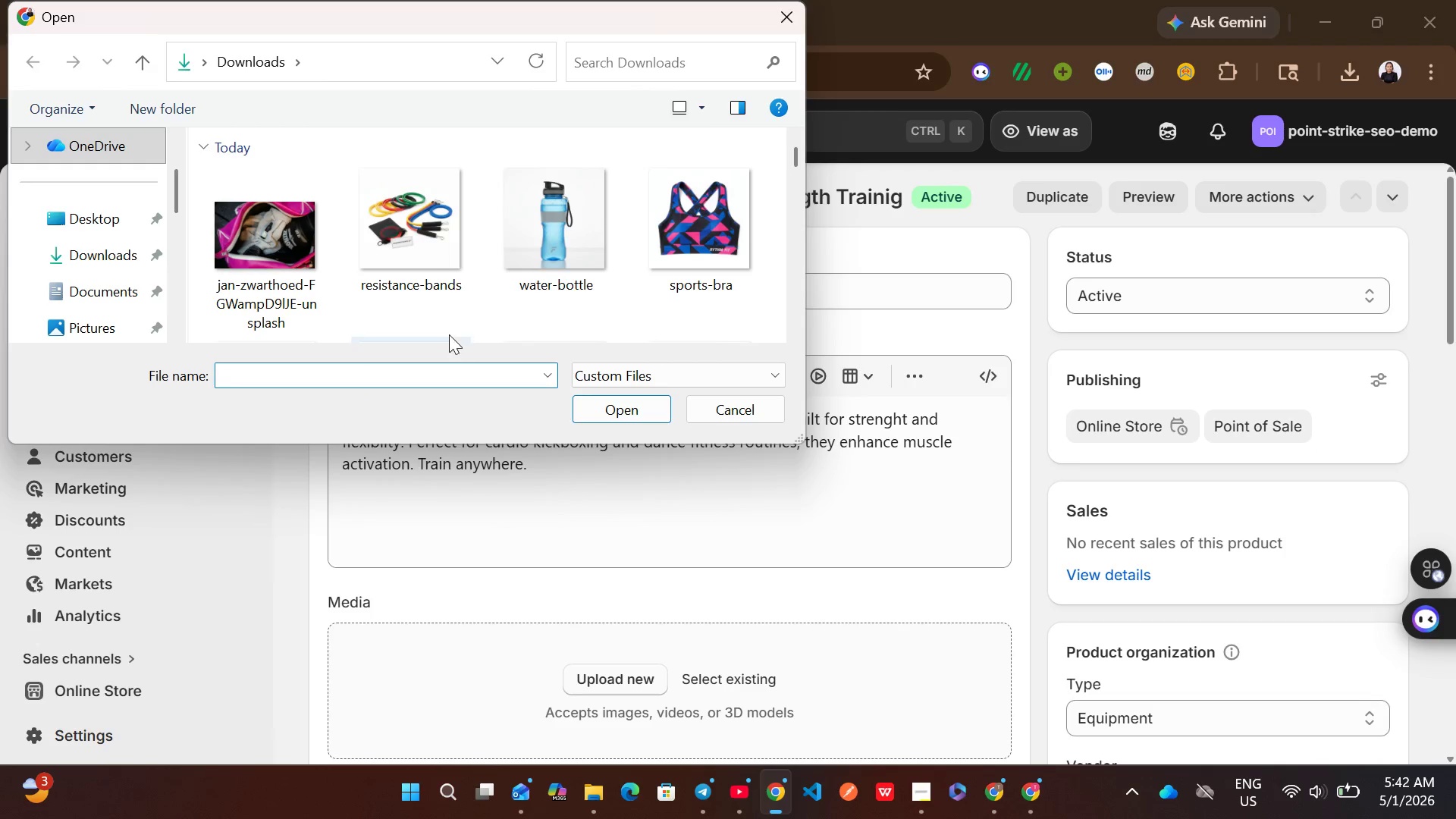 
left_click([434, 262])
 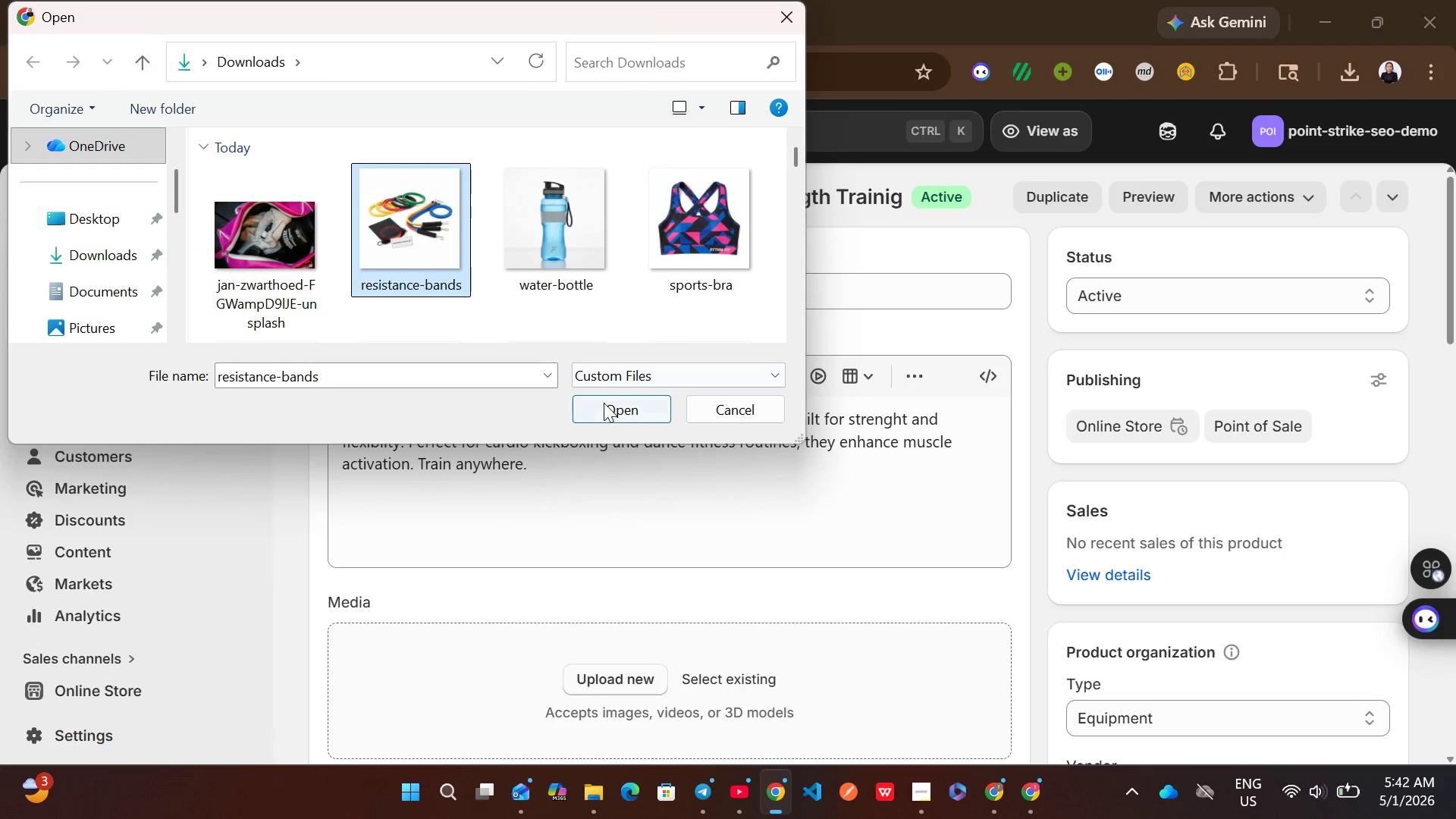 
left_click([604, 403])
 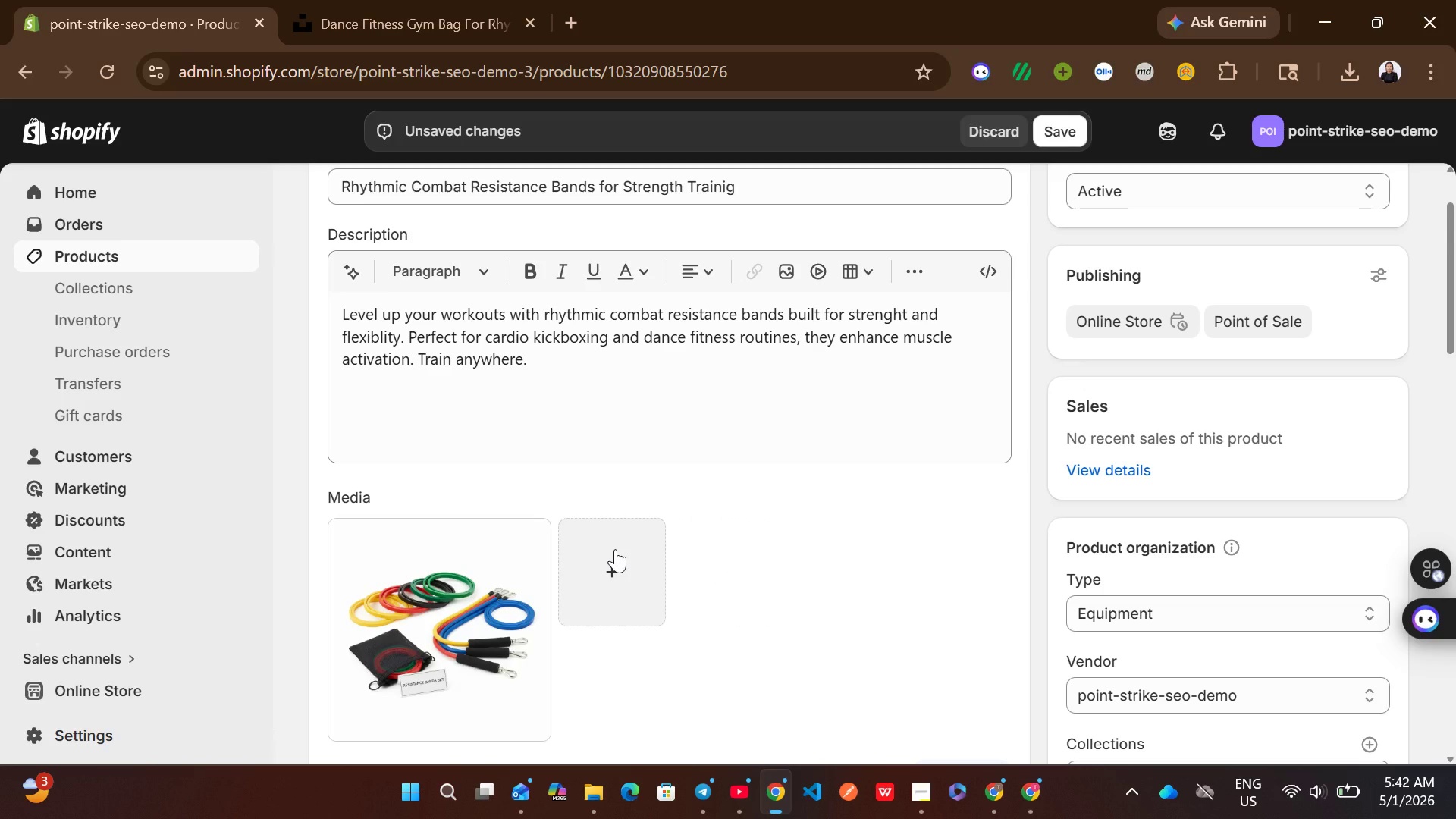 
wait(15.97)
 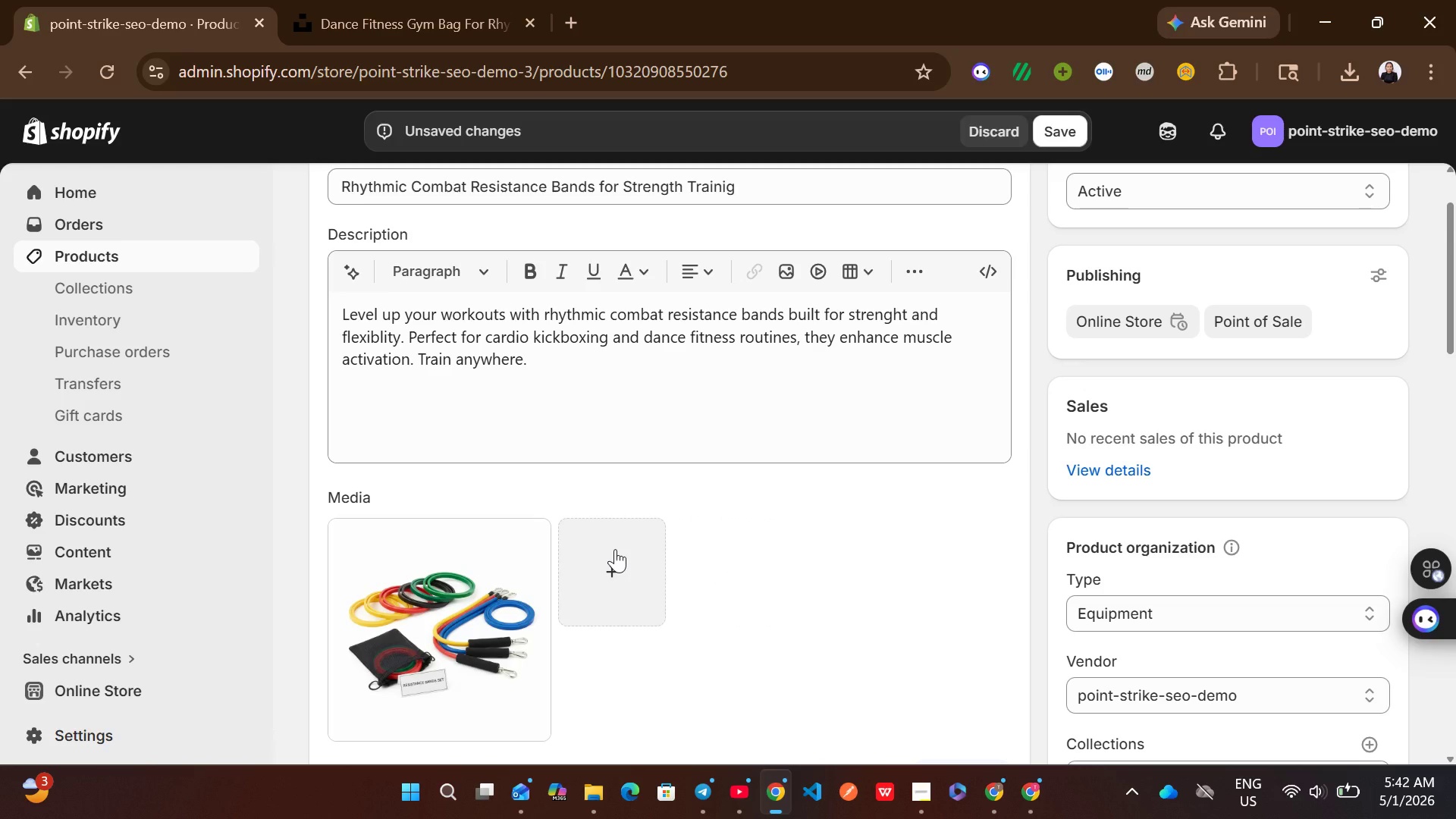 
left_click([450, 652])
 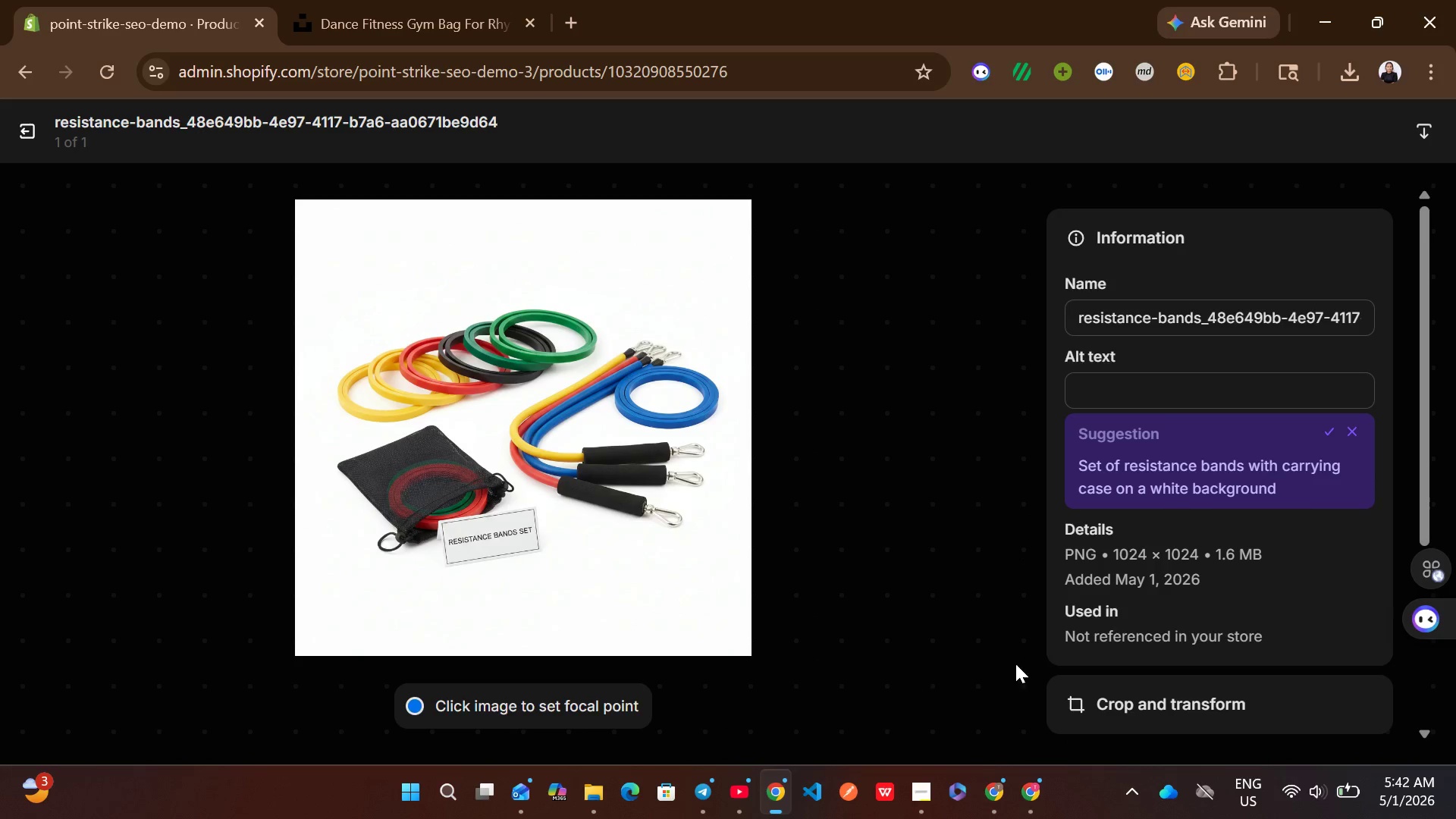 
left_click([1153, 370])
 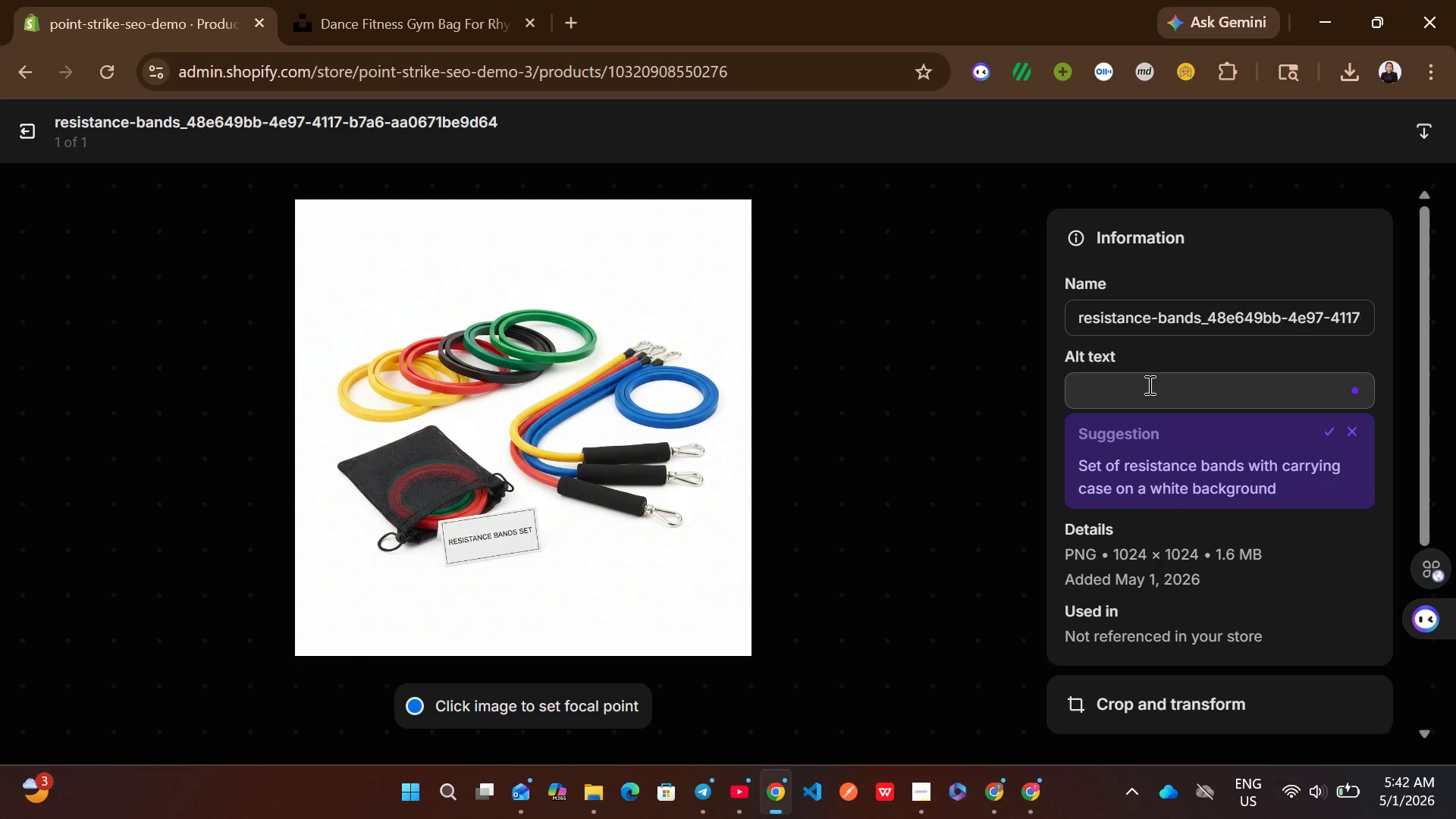 
left_click([1148, 384])
 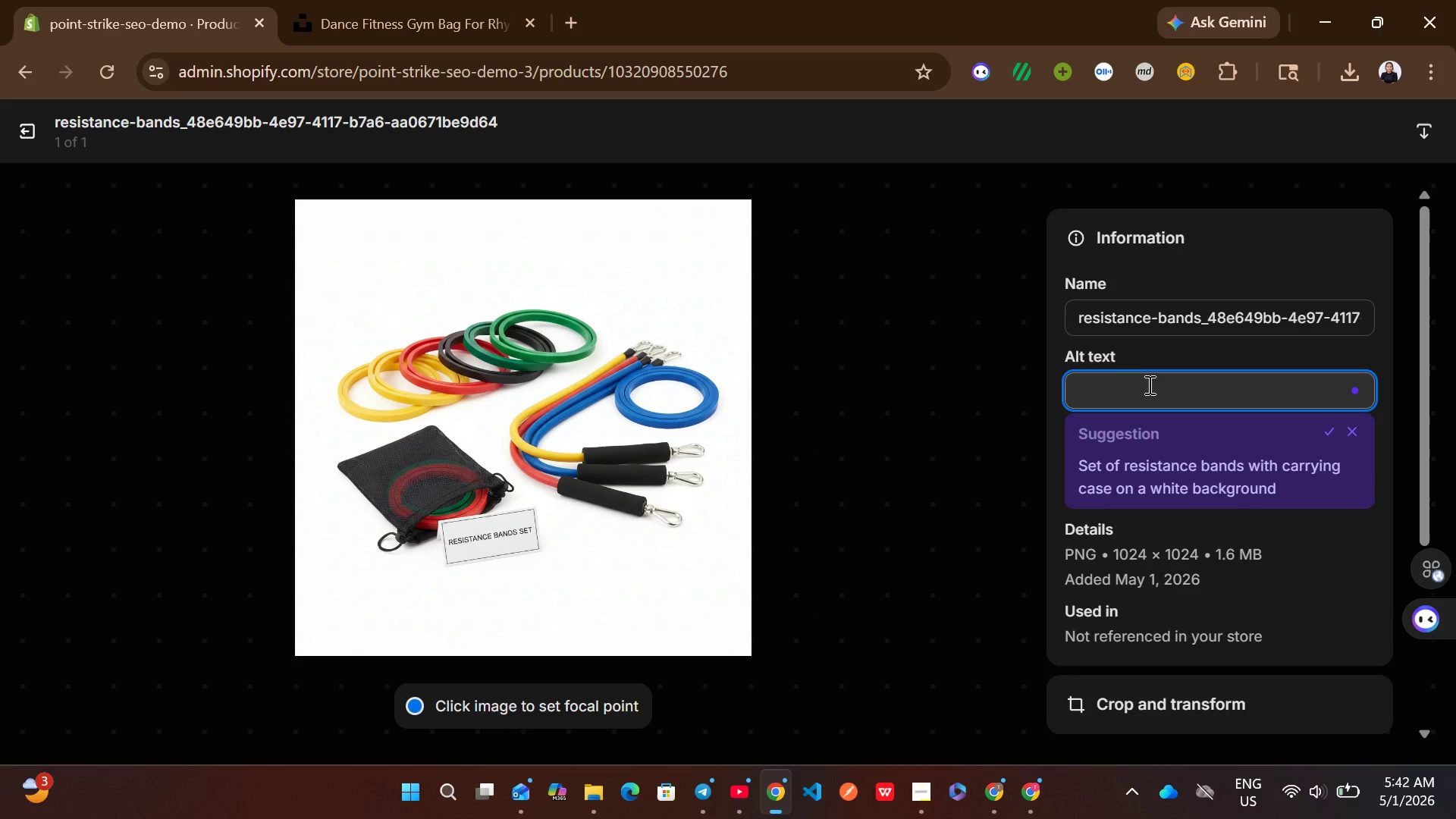 
type(resistant bands for rhythmic combat workouts)
 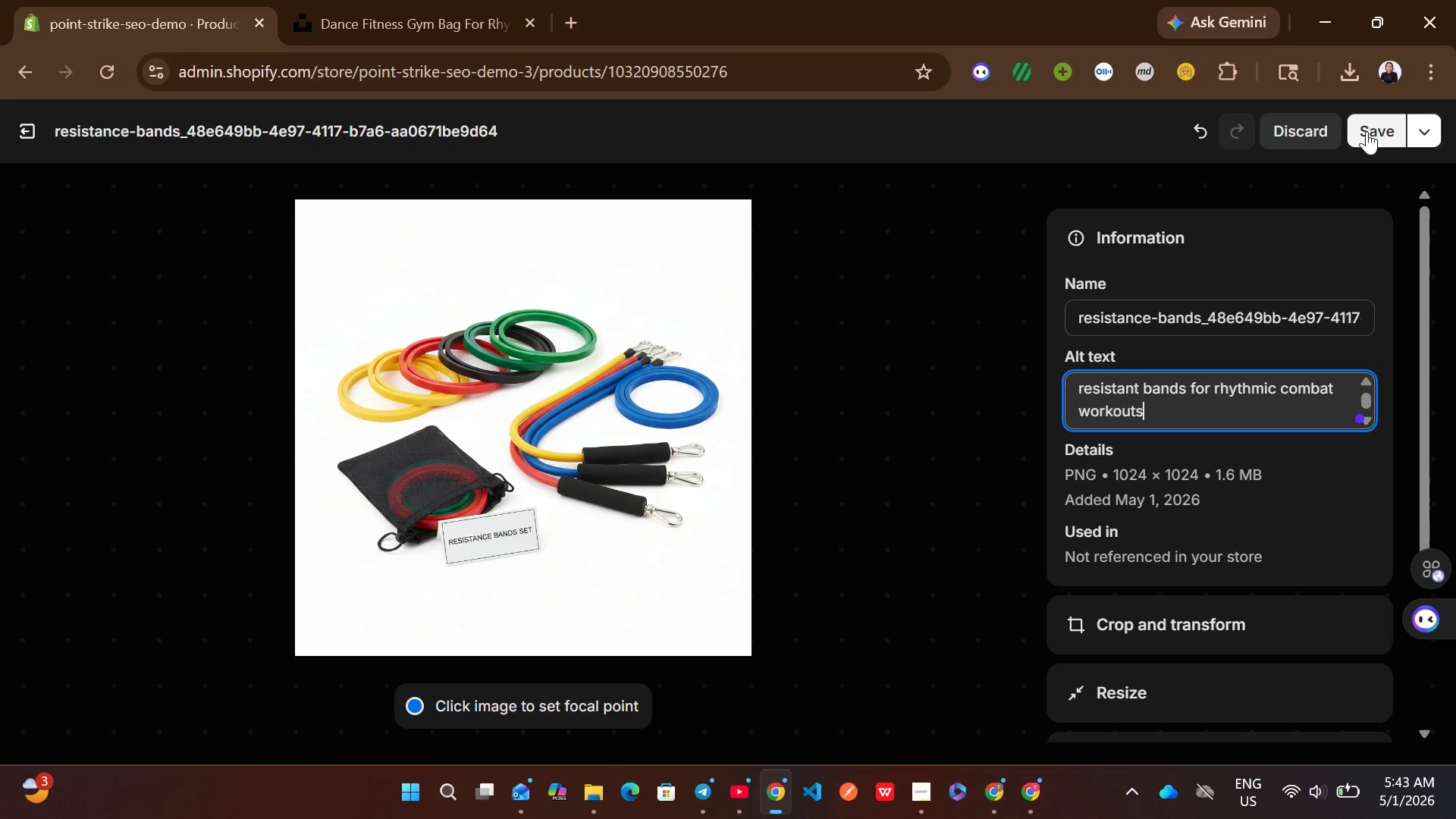 
left_click([1369, 129])
 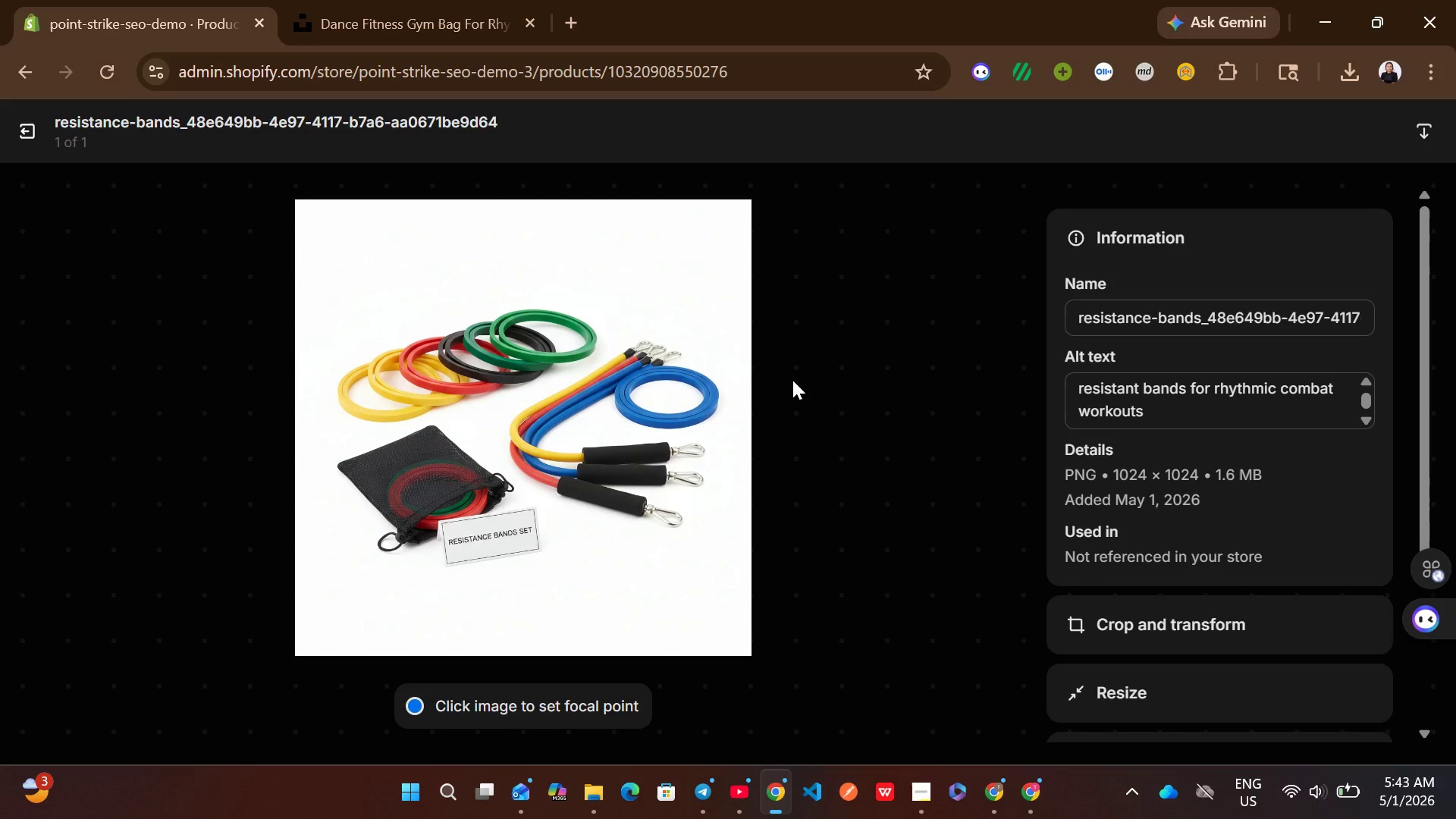 
wait(10.98)
 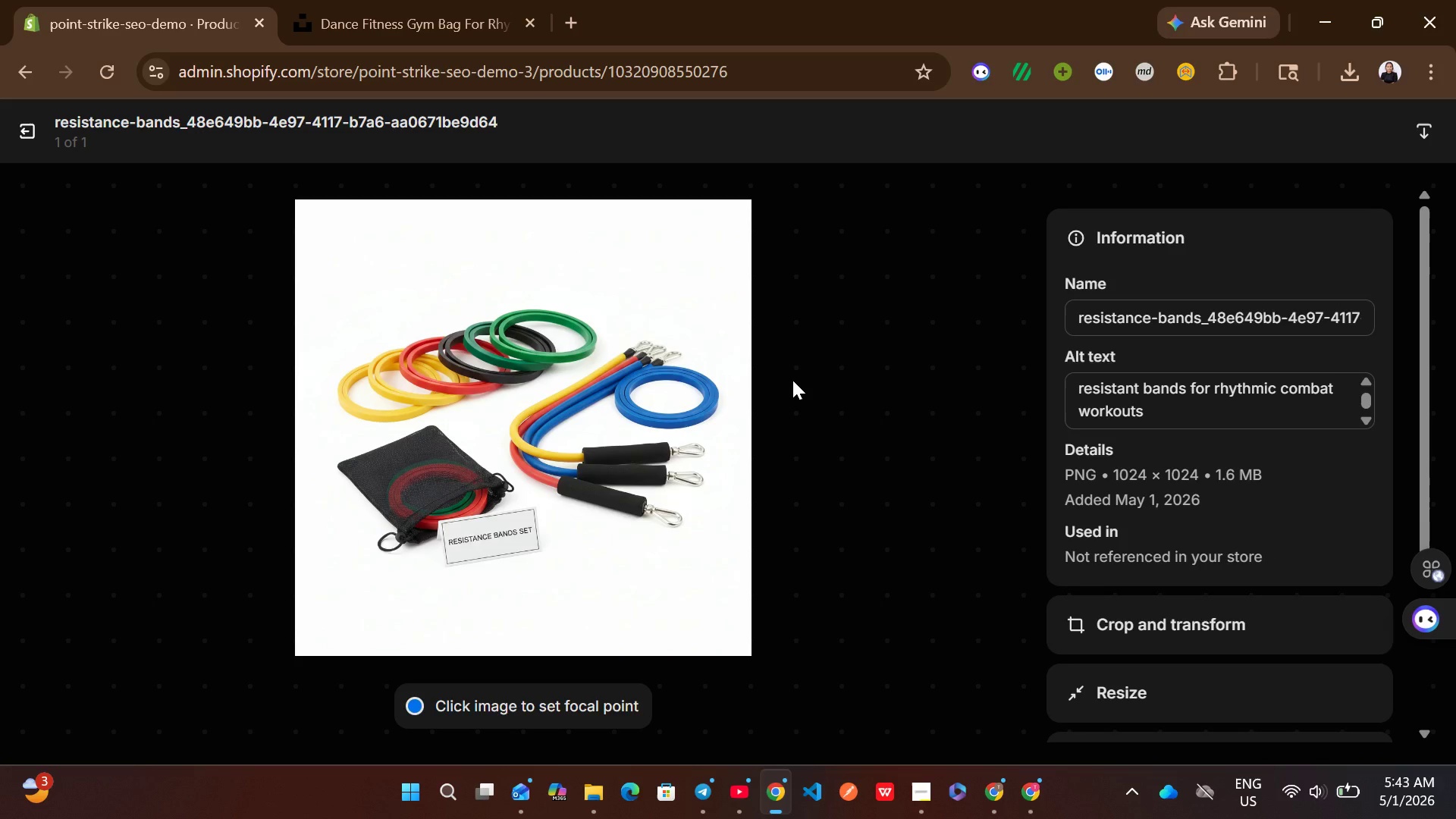 
left_click([30, 136])
 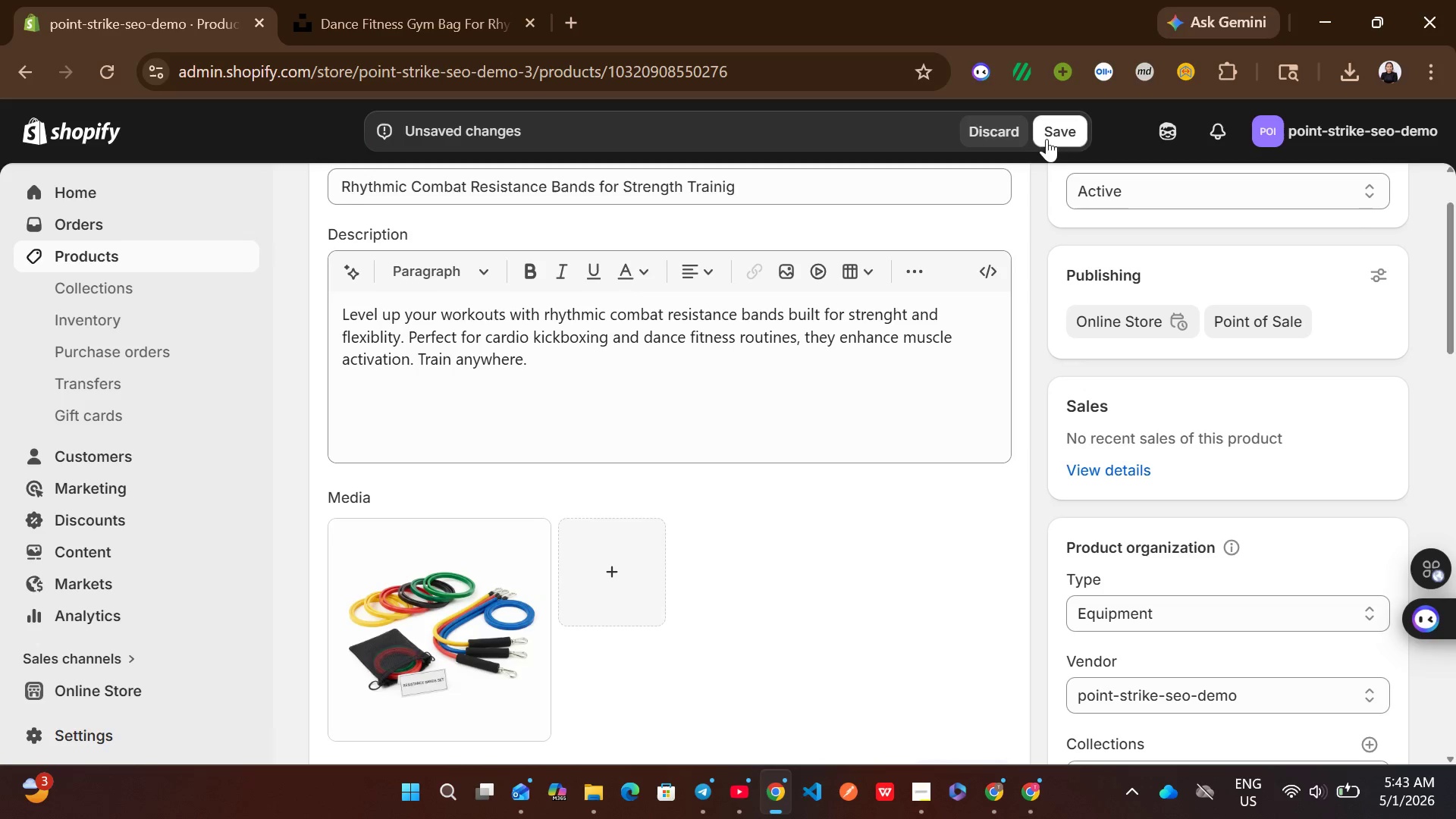 
left_click([1059, 127])
 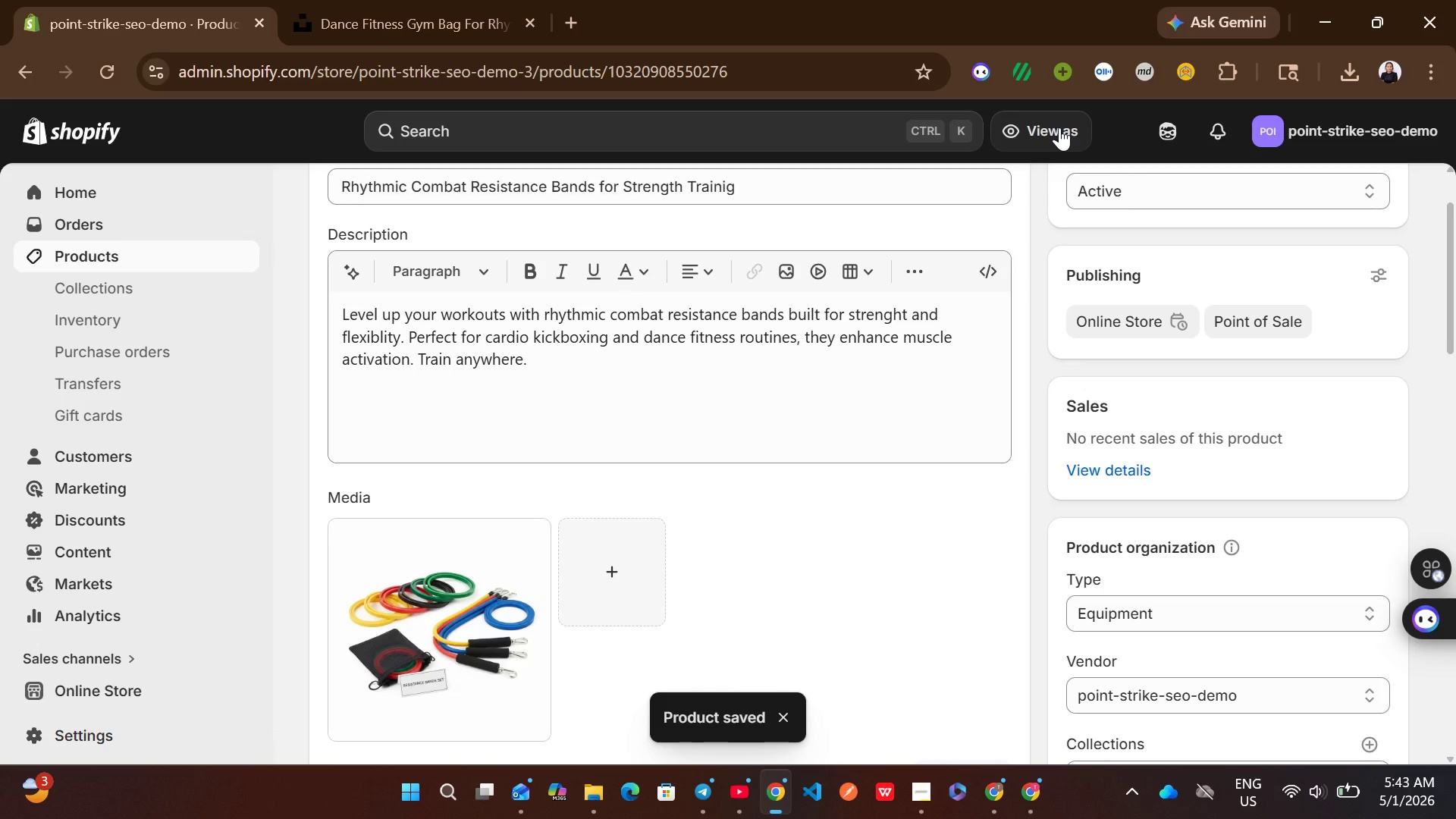 
wait(7.25)
 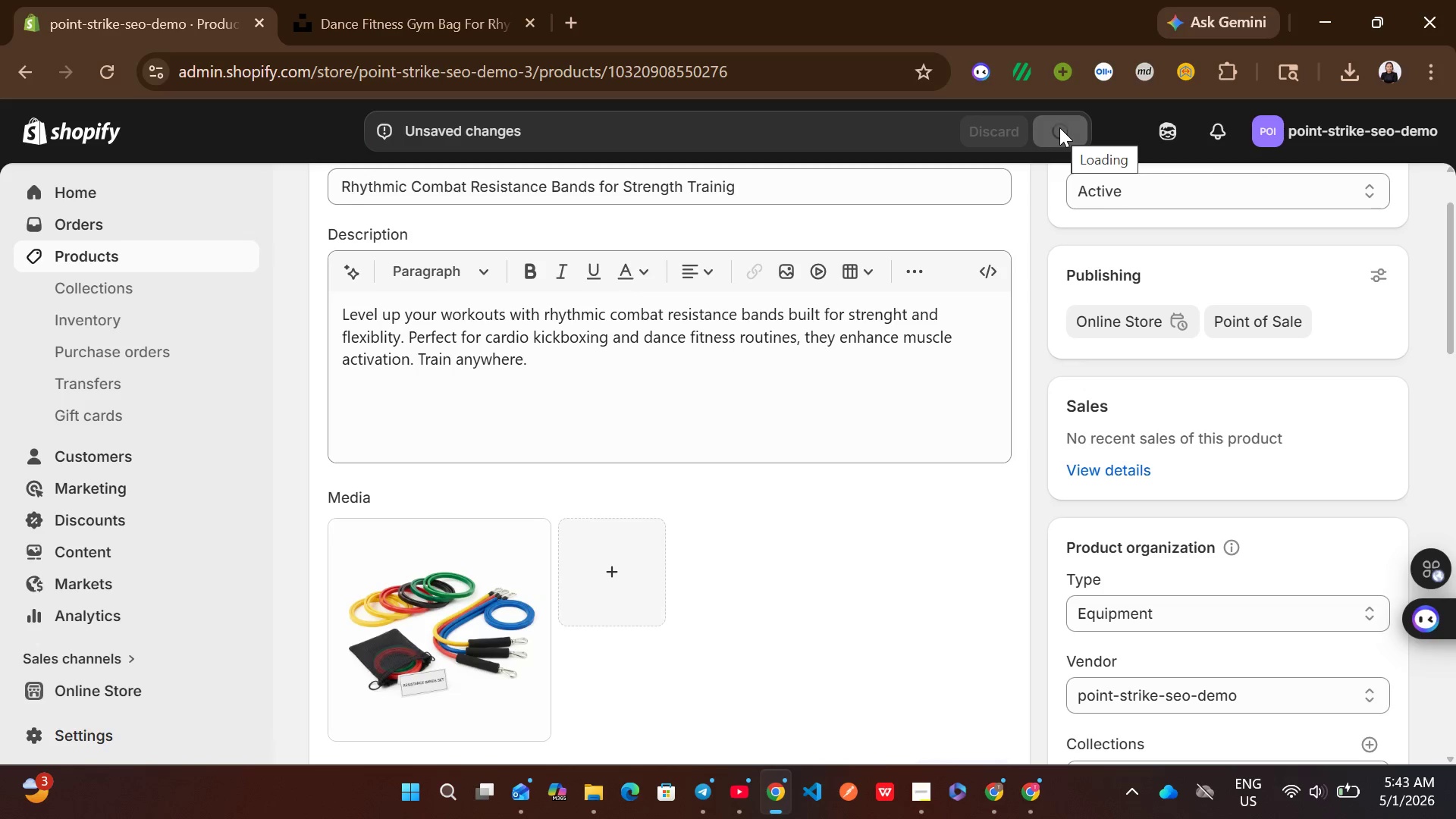 
left_click([212, 252])
 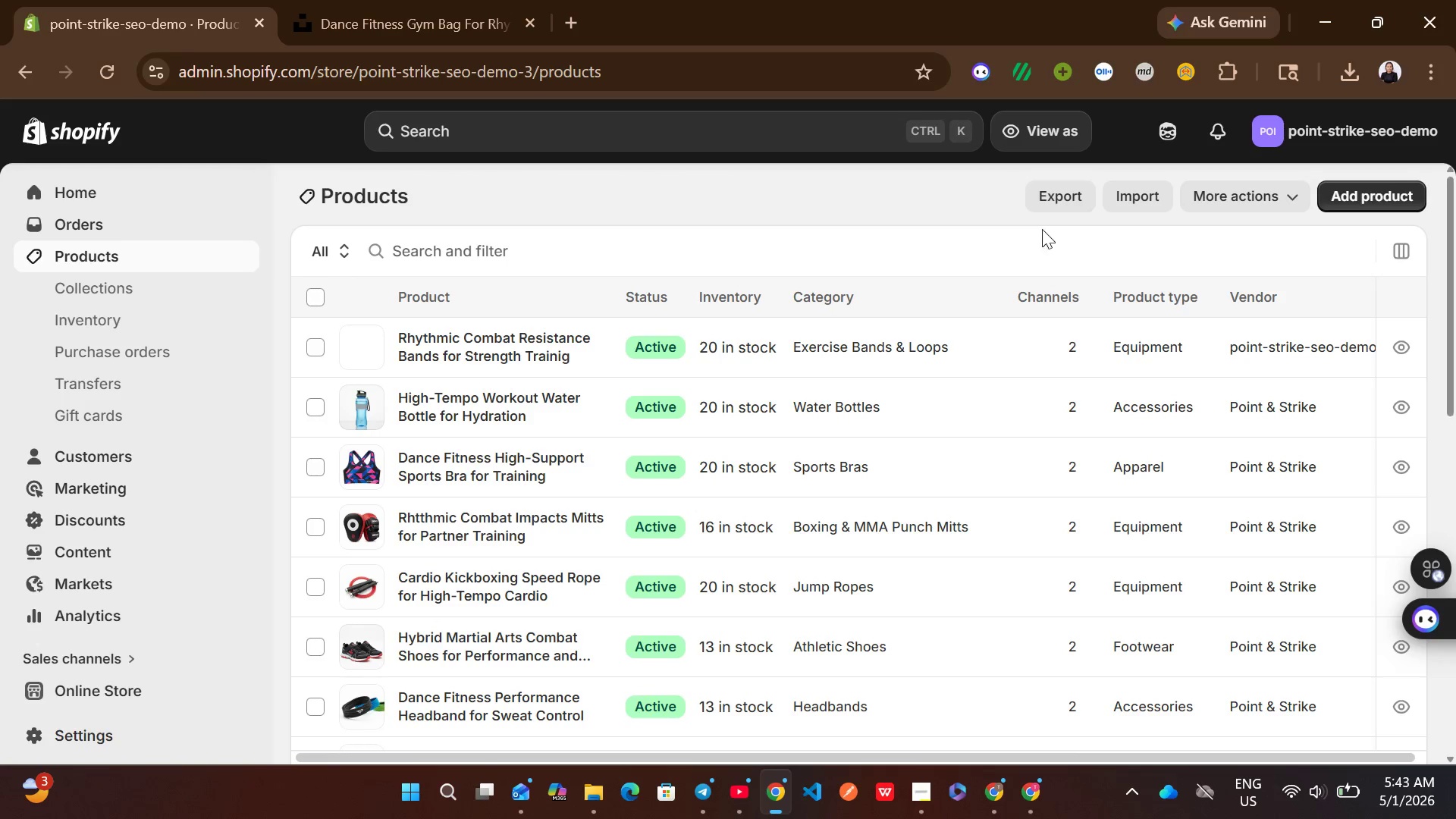 
left_click([1061, 193])
 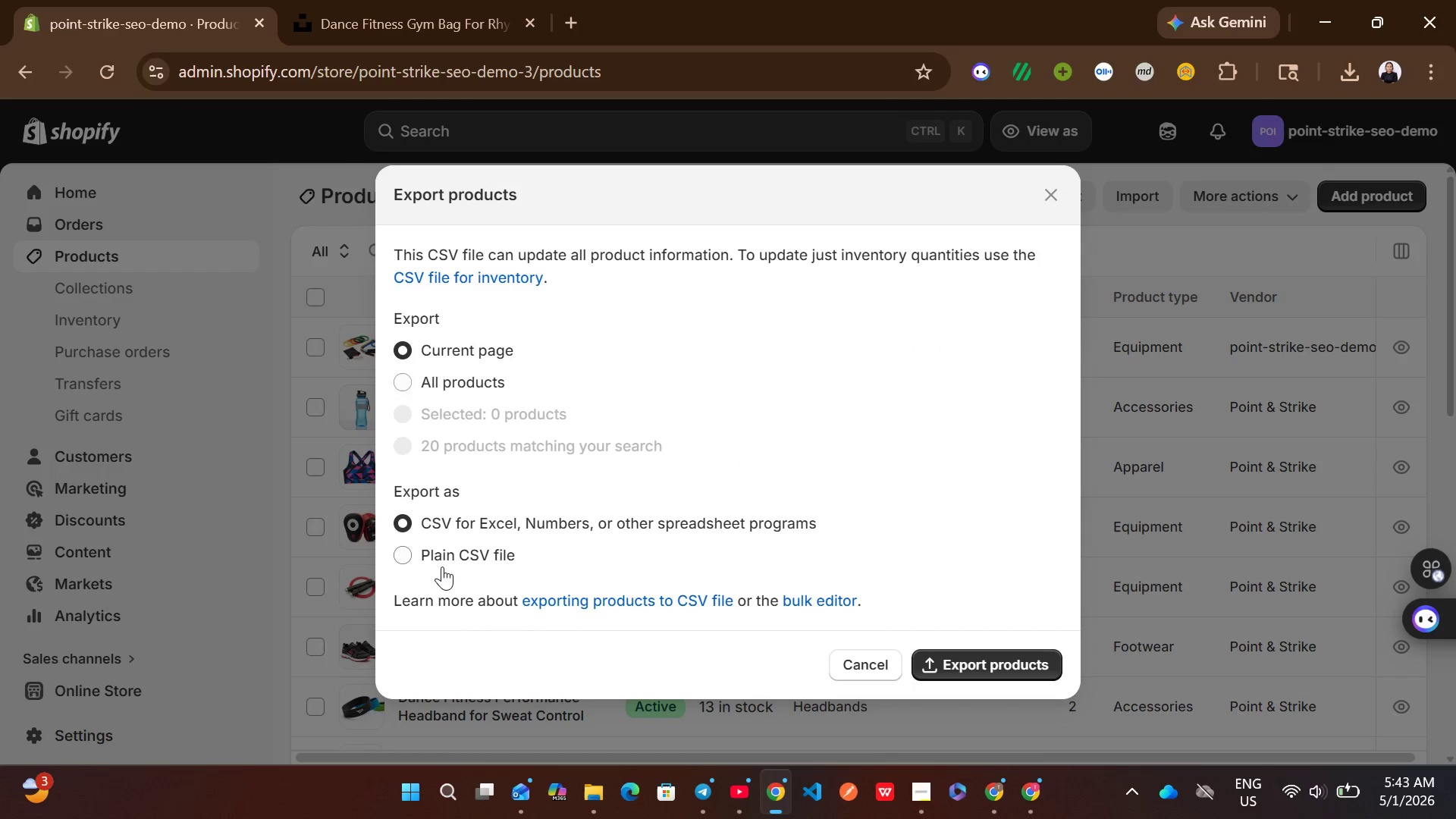 
left_click([441, 564])
 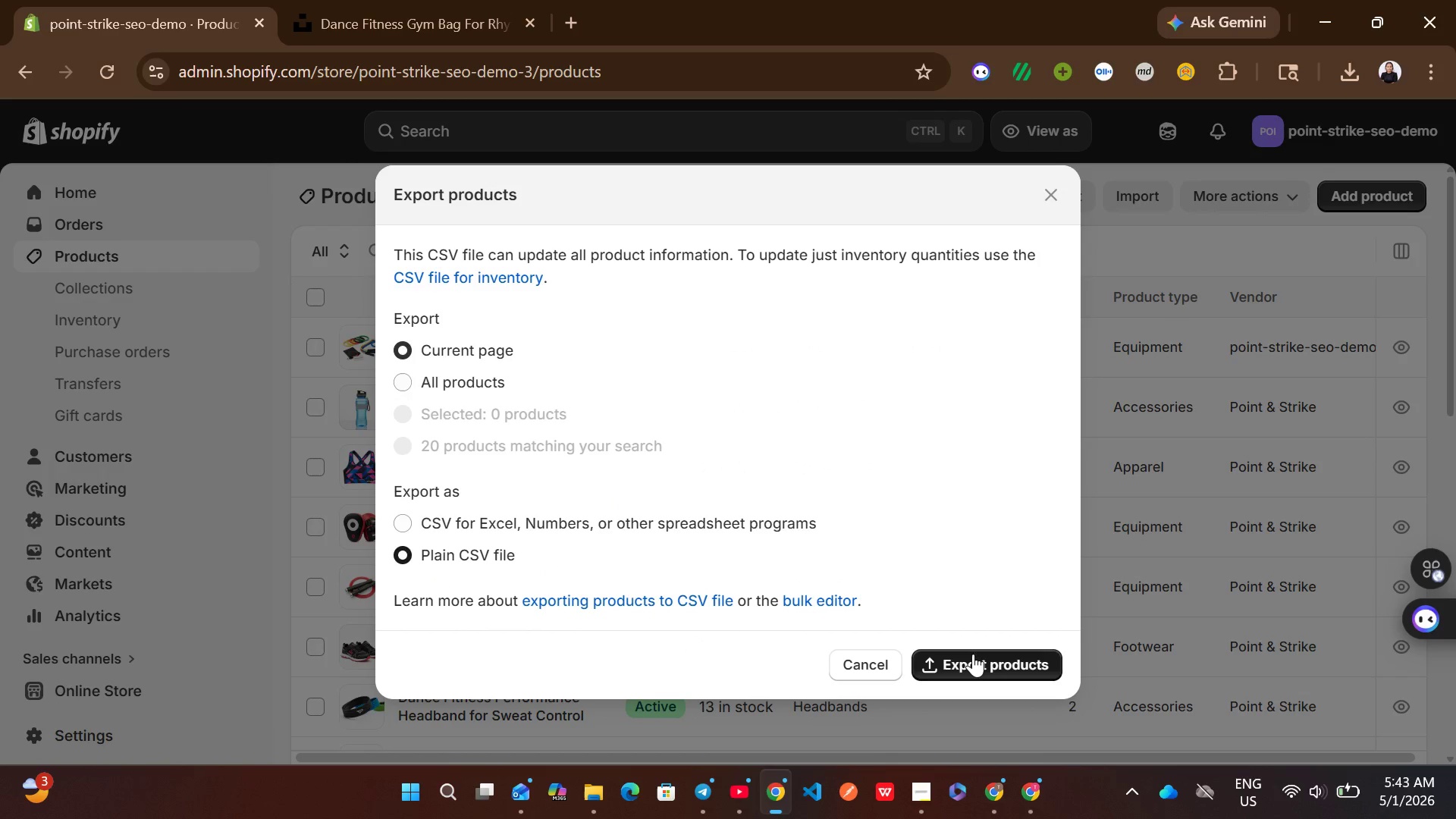 